 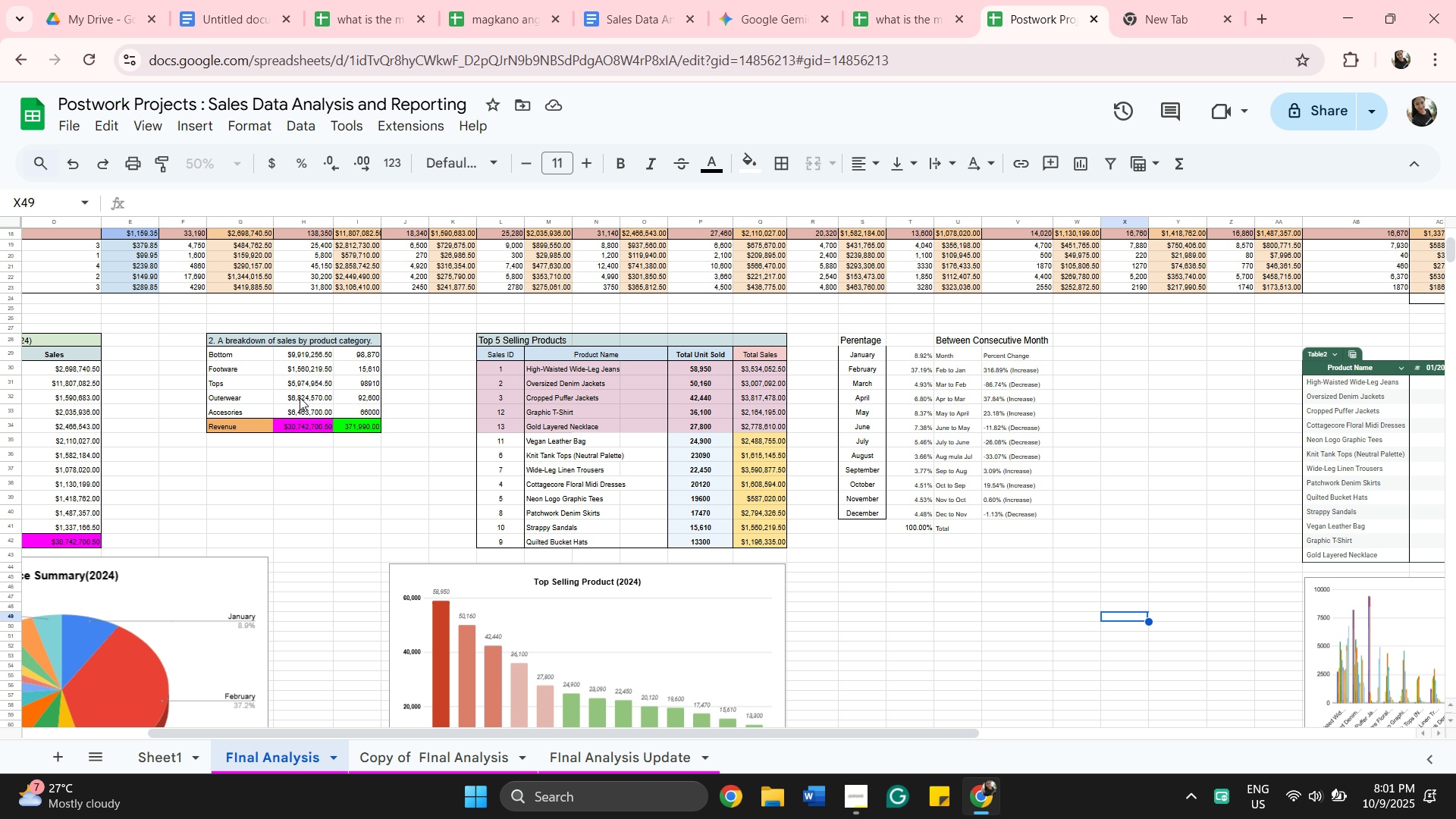 
left_click_drag(start_coordinate=[542, 730], to_coordinate=[118, 760])
 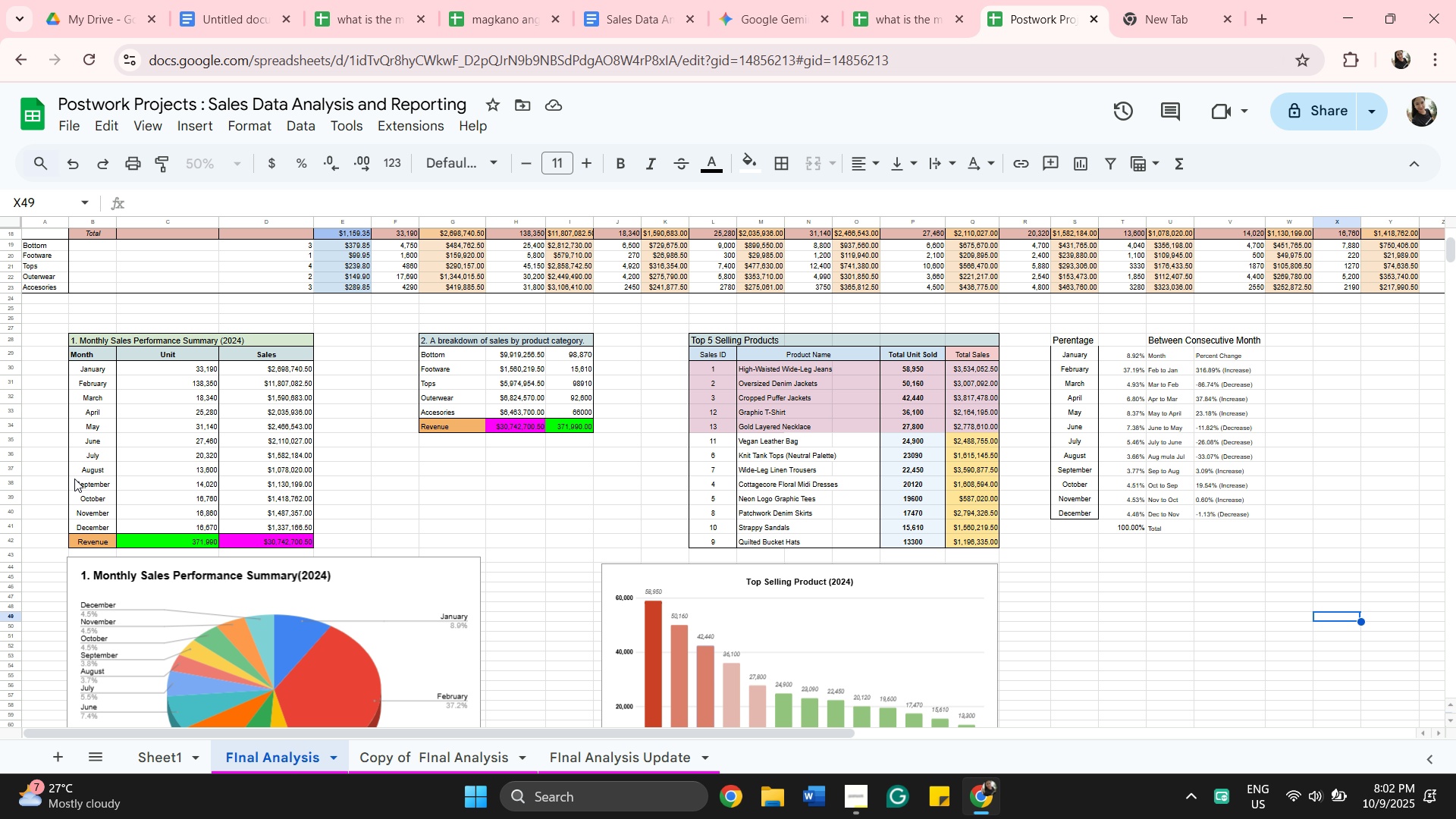 
wait(9.76)
 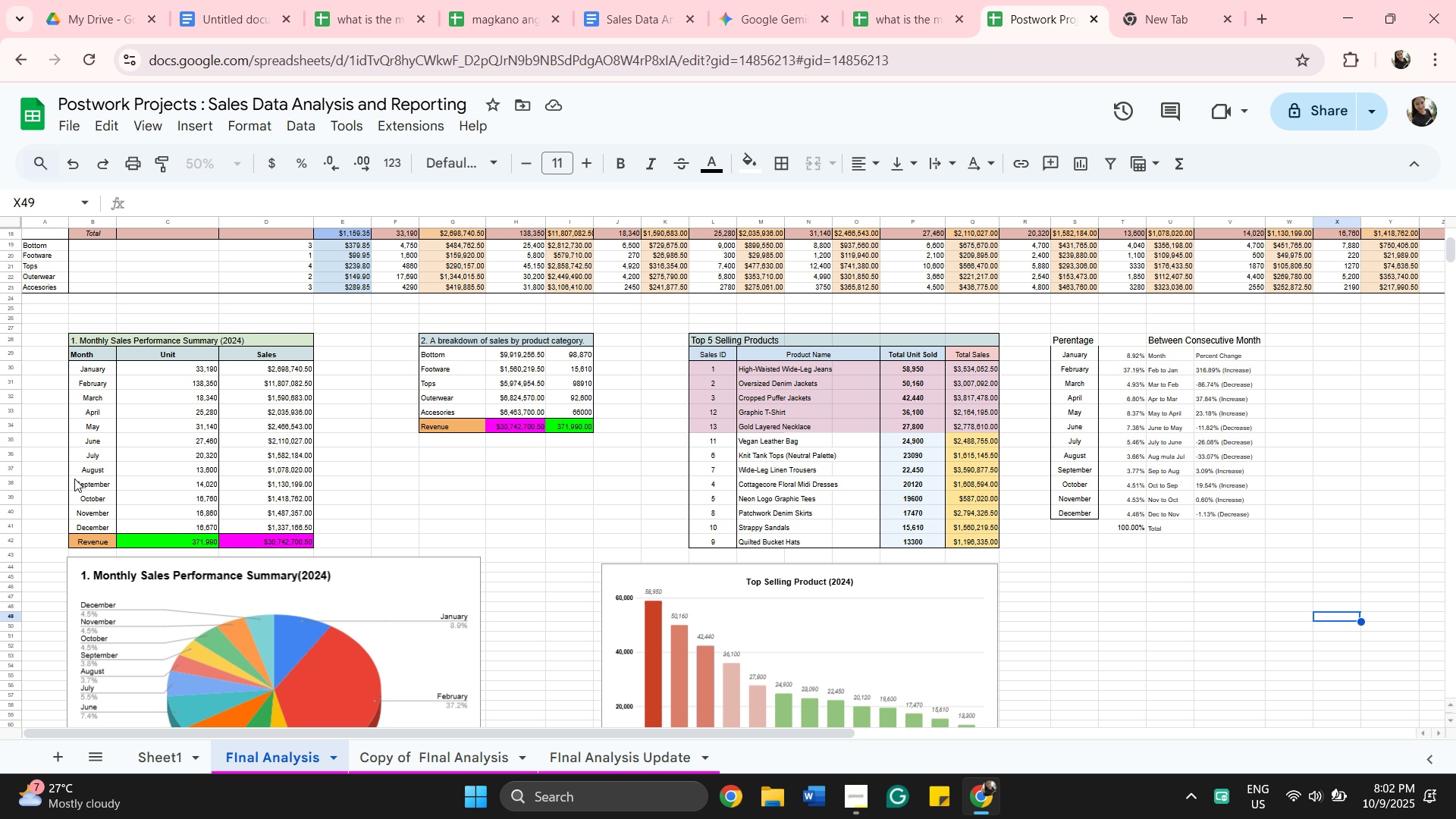 
scroll: coordinate [432, 515], scroll_direction: up, amount: 2.0
 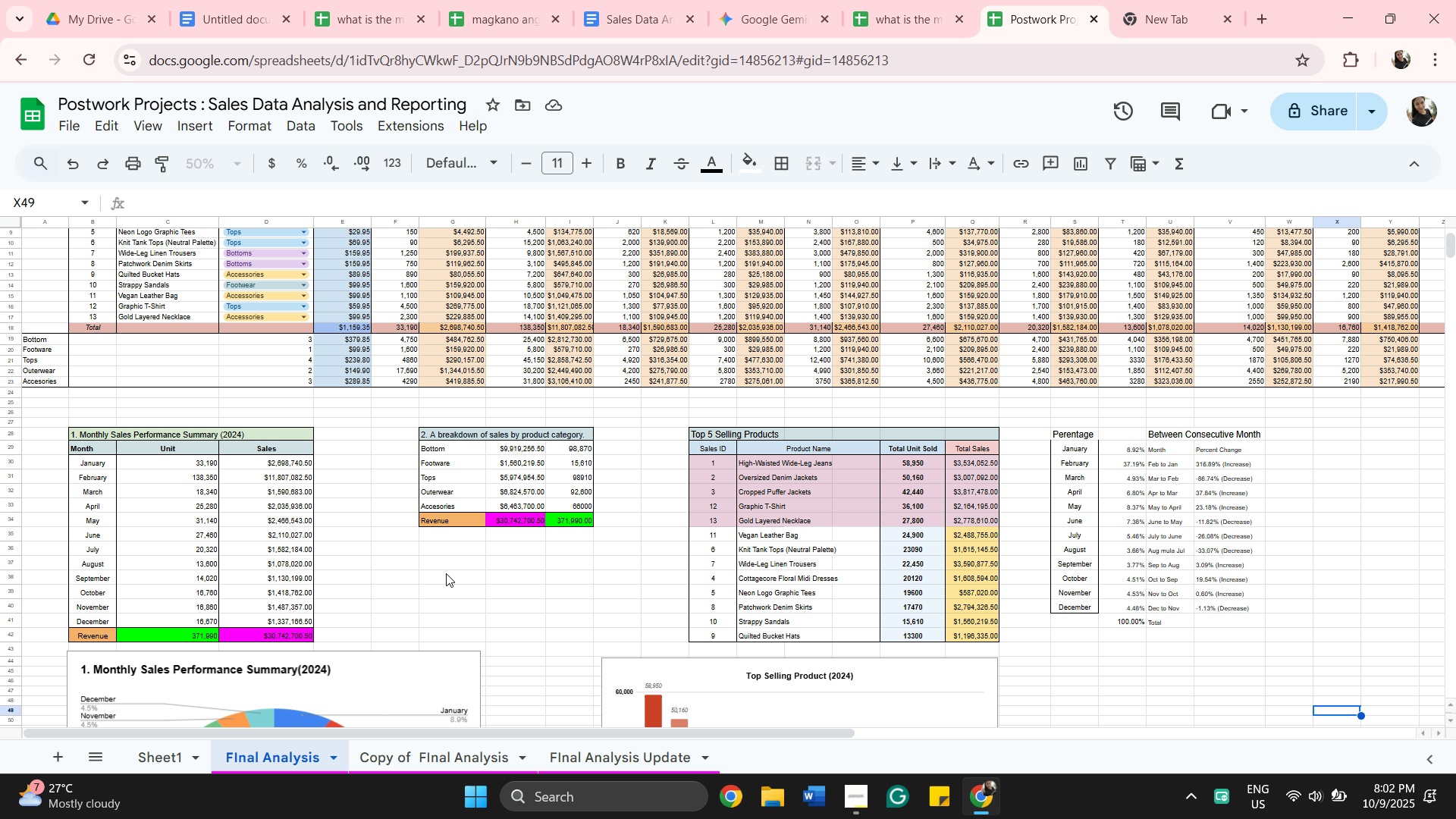 
scroll: coordinate [573, 568], scroll_direction: down, amount: 3.0
 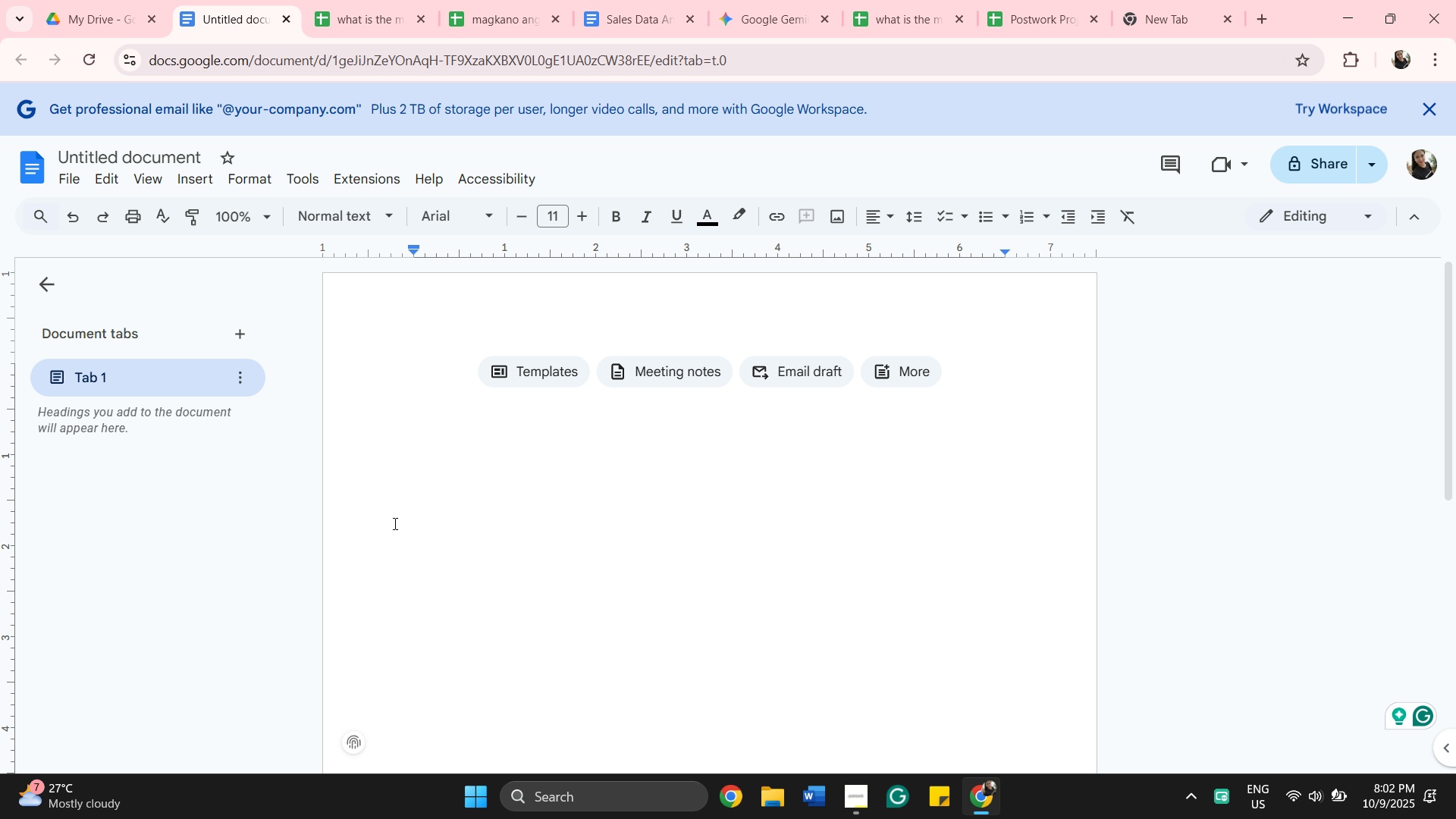 
wait(12.22)
 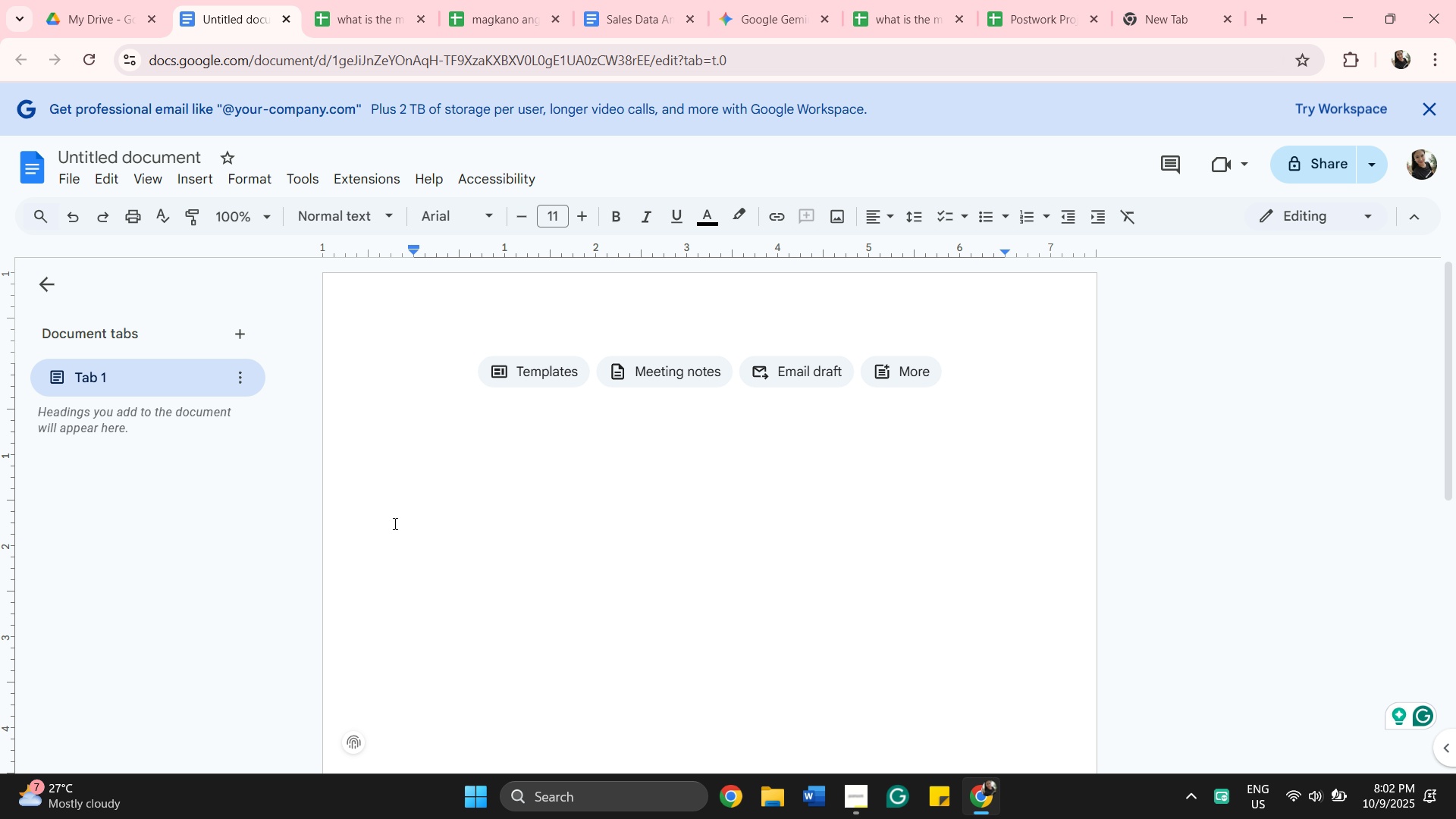 
left_click([114, 17])
 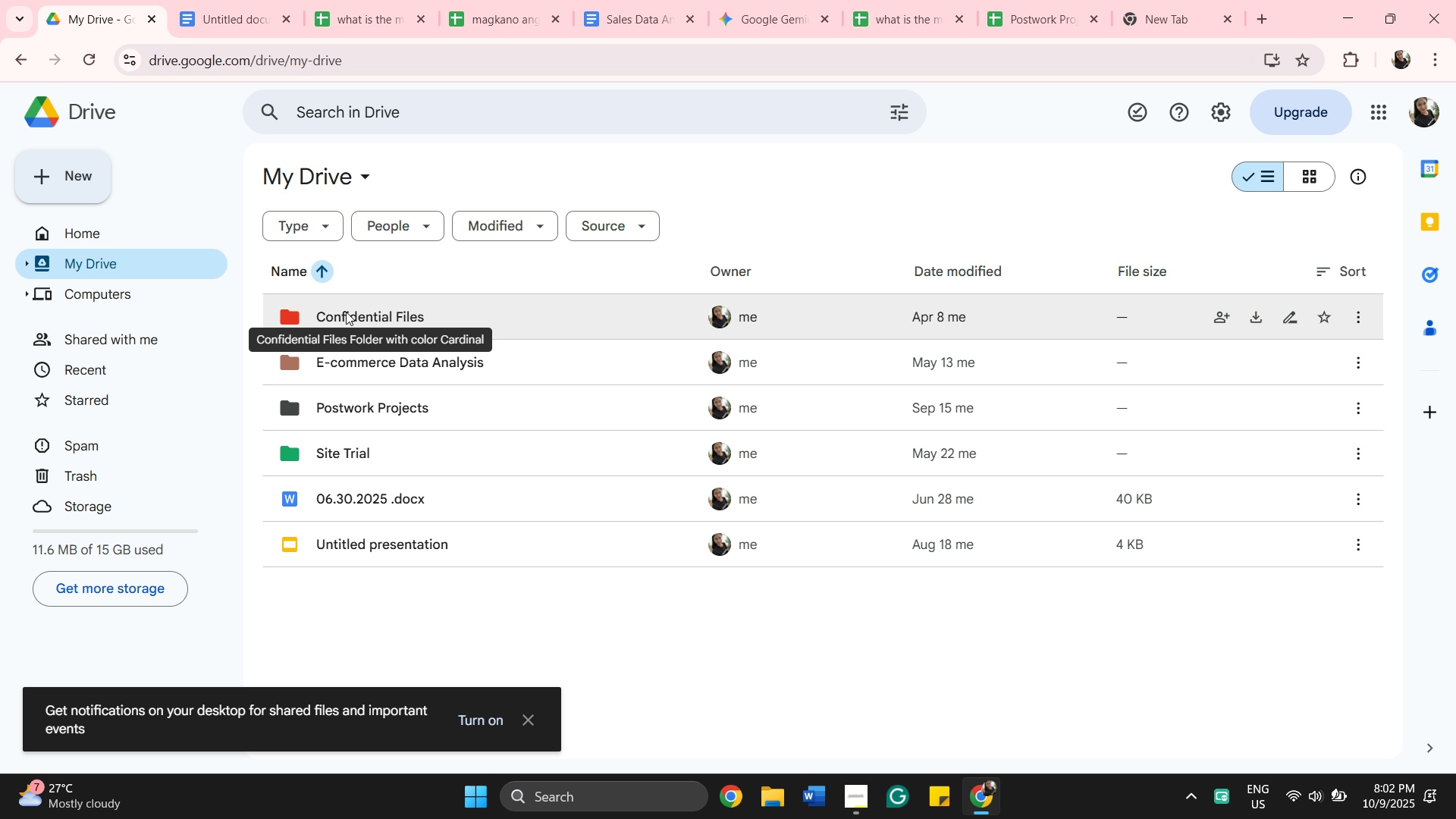 
double_click([347, 312])
 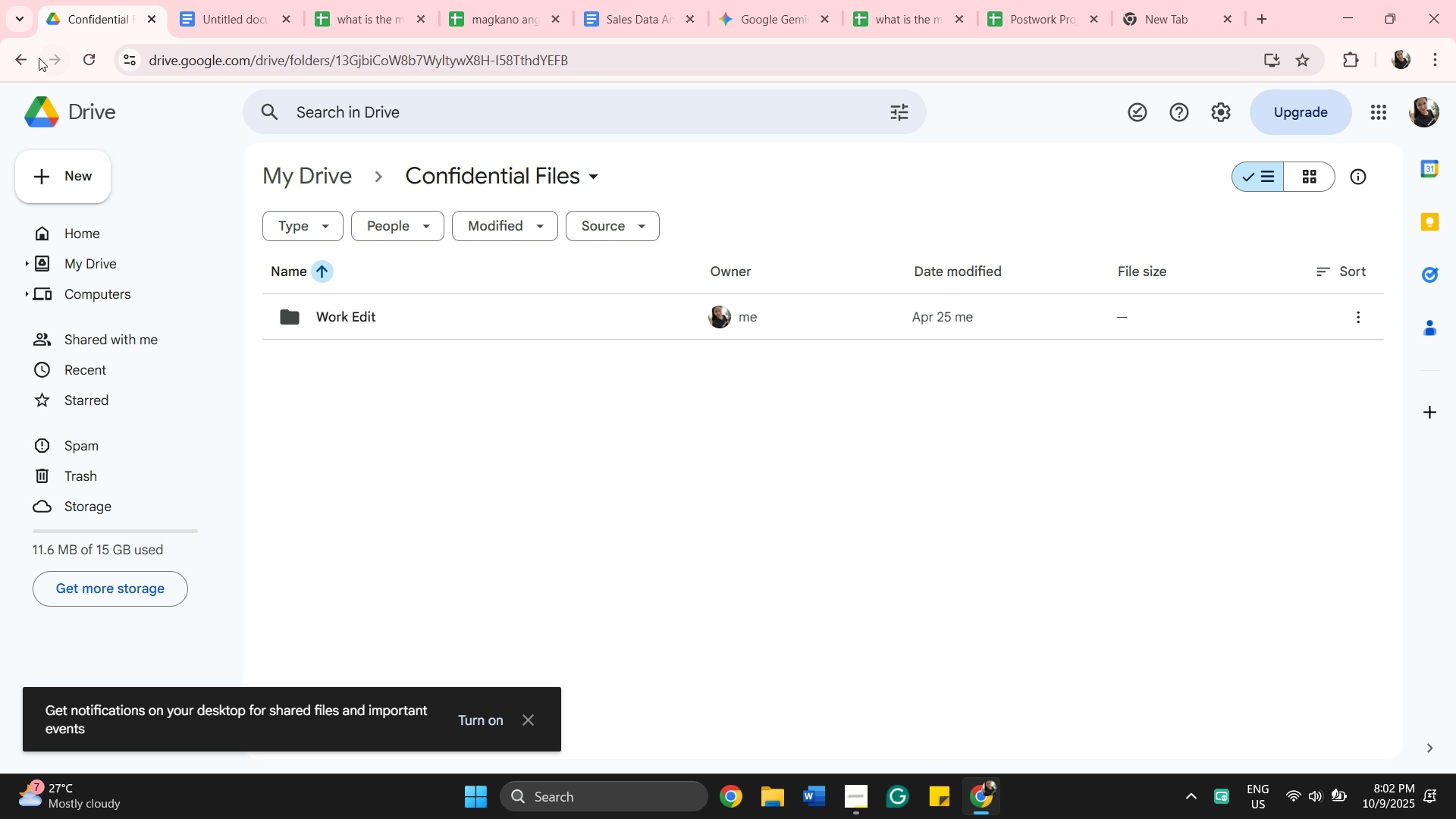 
left_click([26, 55])
 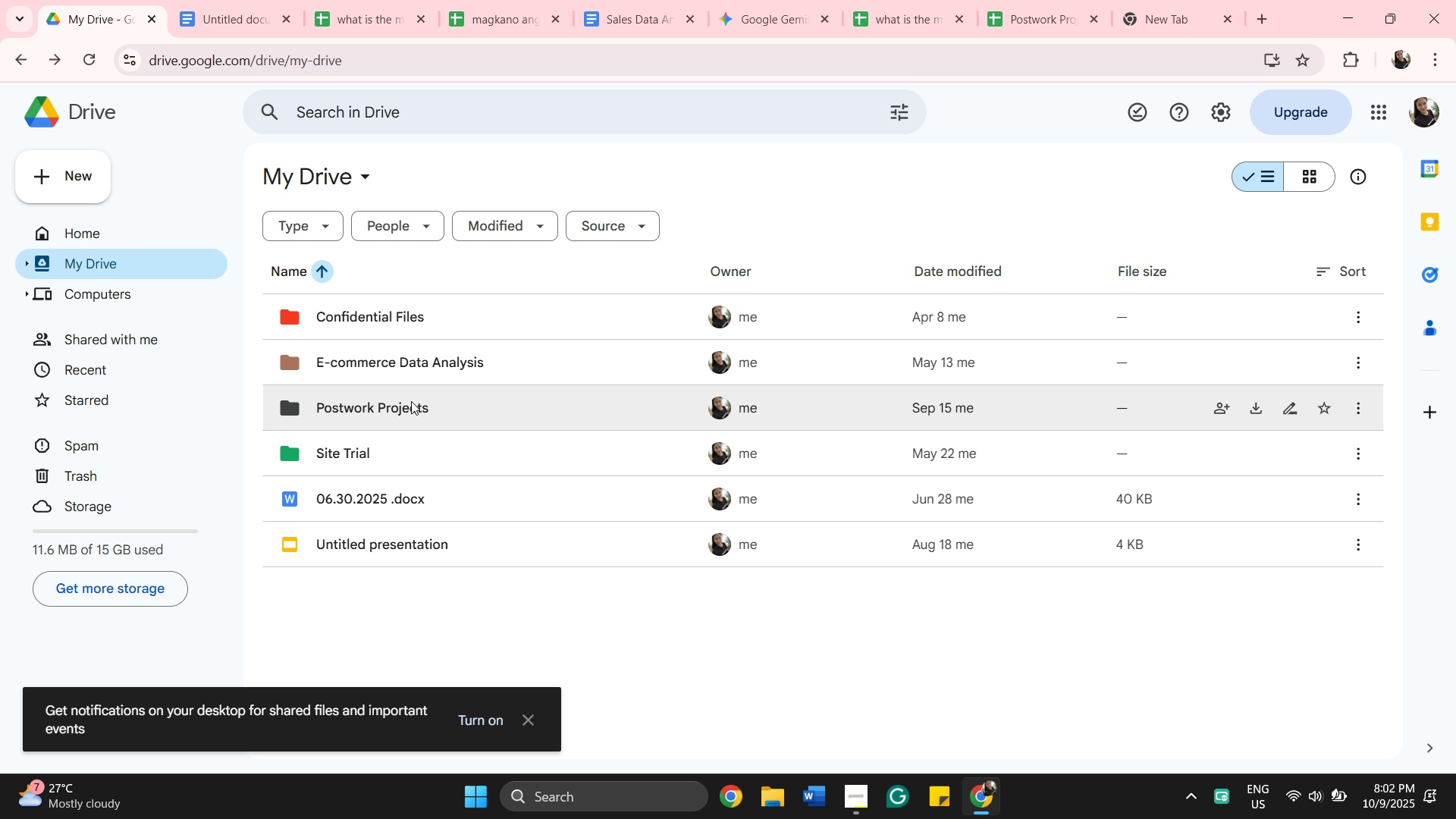 
double_click([413, 404])
 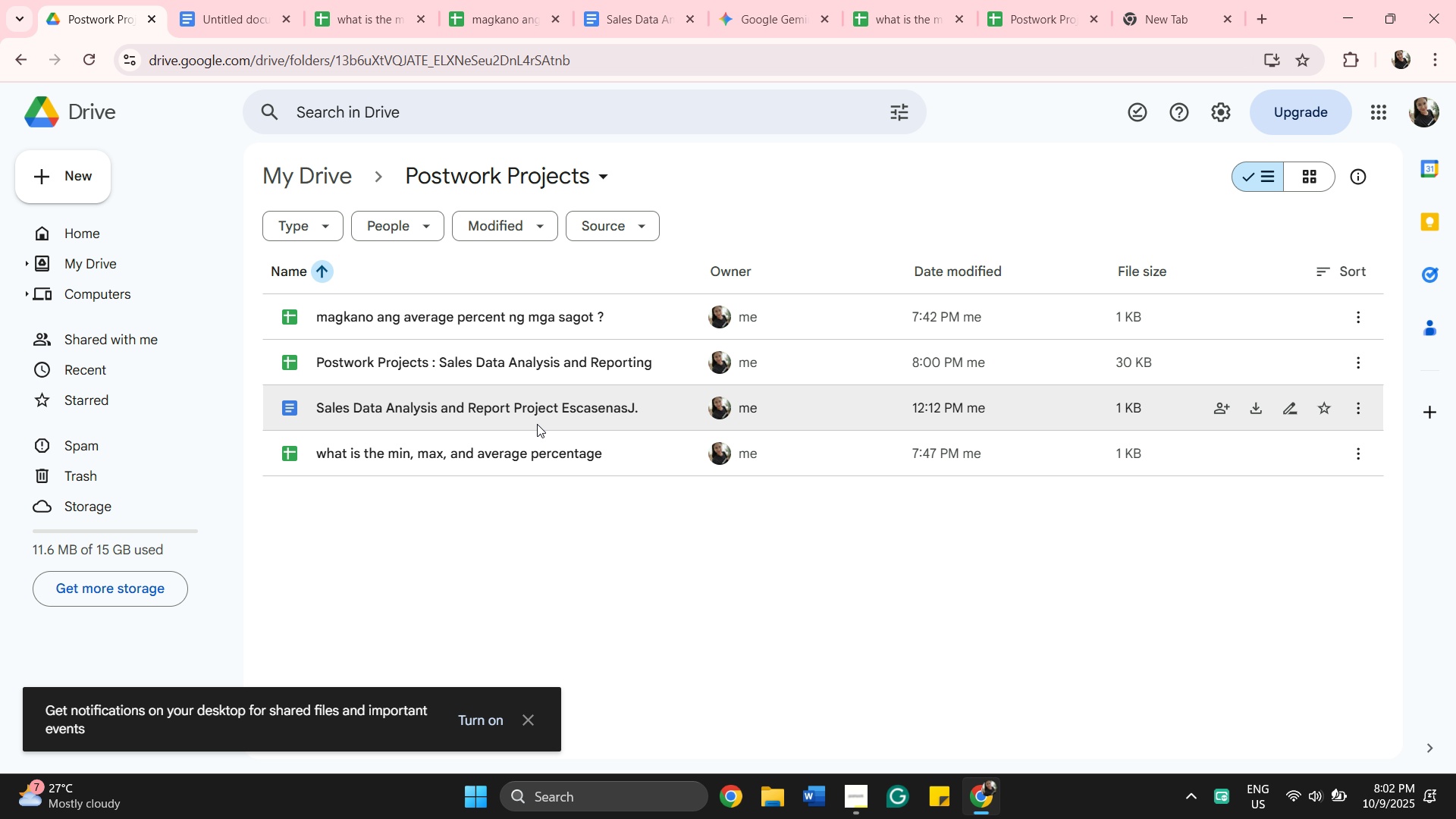 
wait(7.73)
 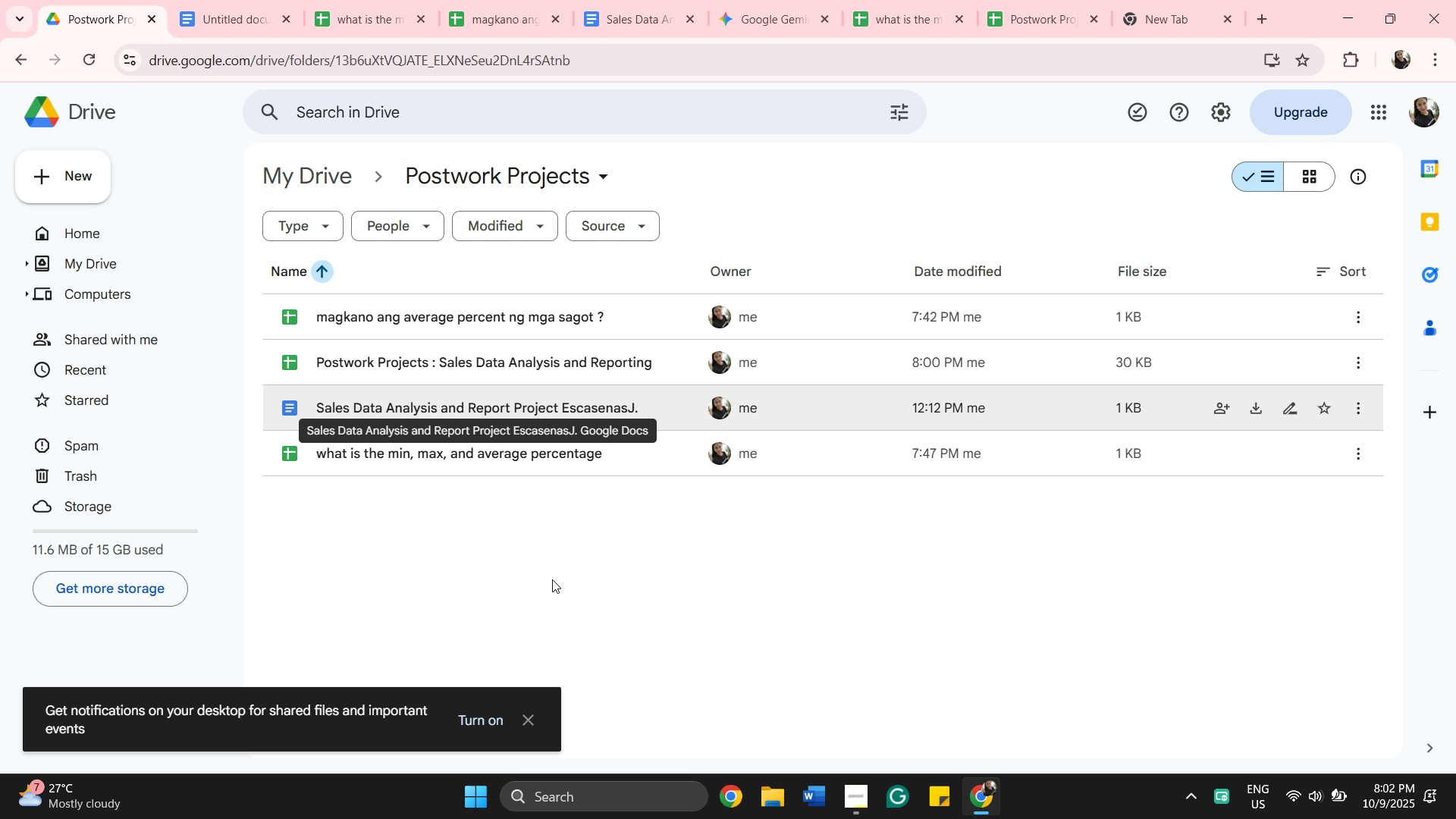 
double_click([537, 424])
 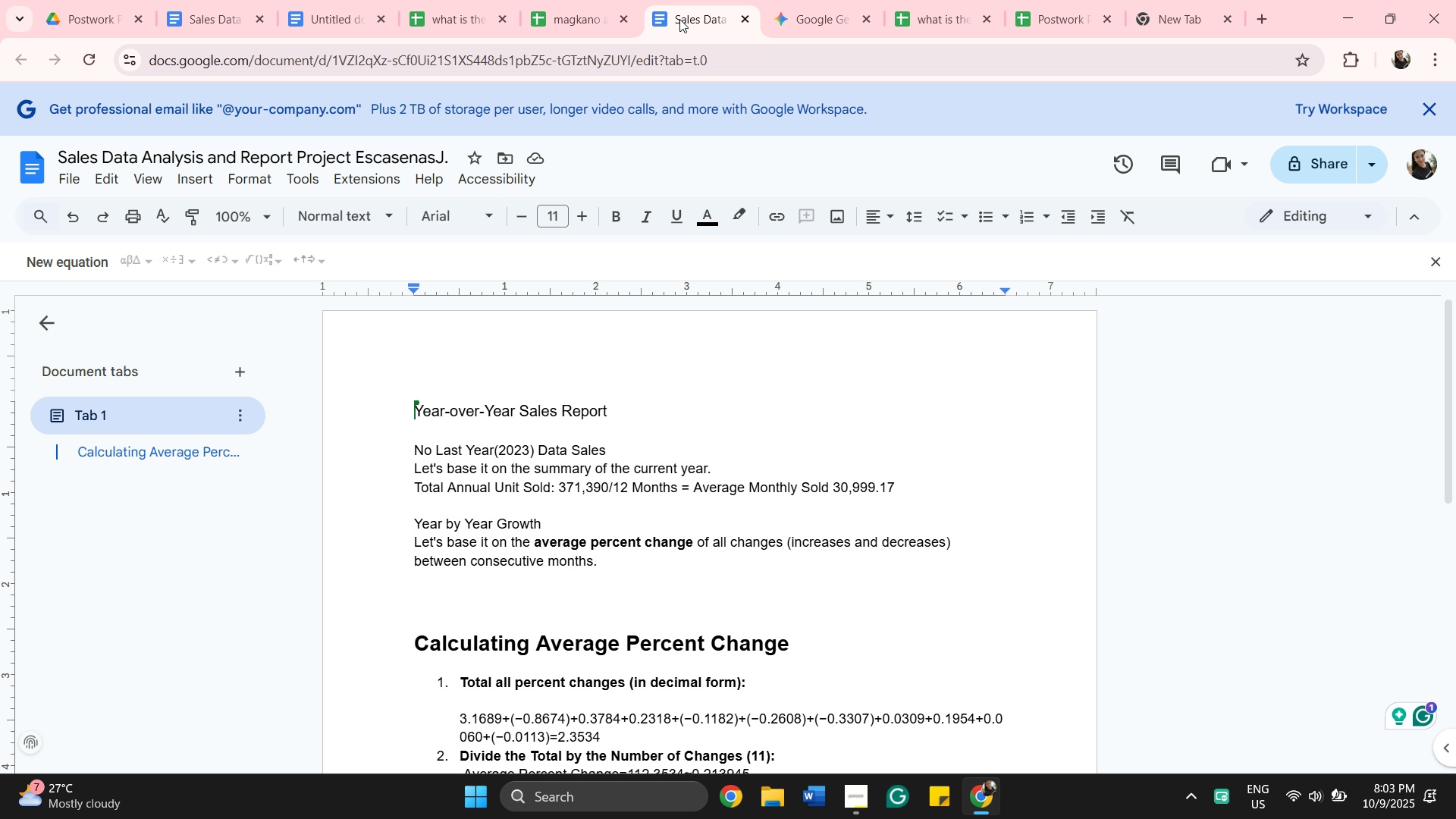 
wait(34.82)
 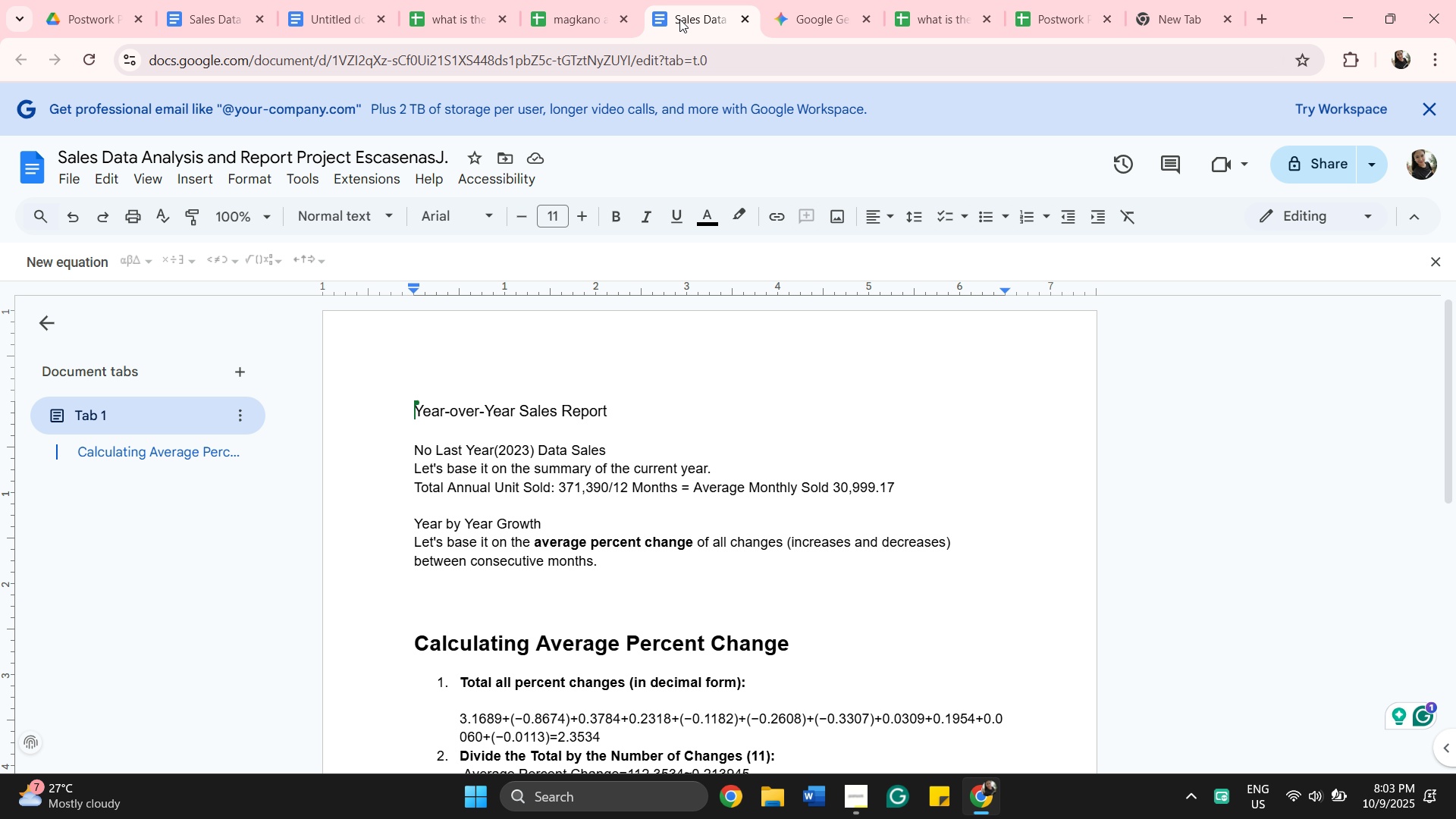 
left_click([226, 20])
 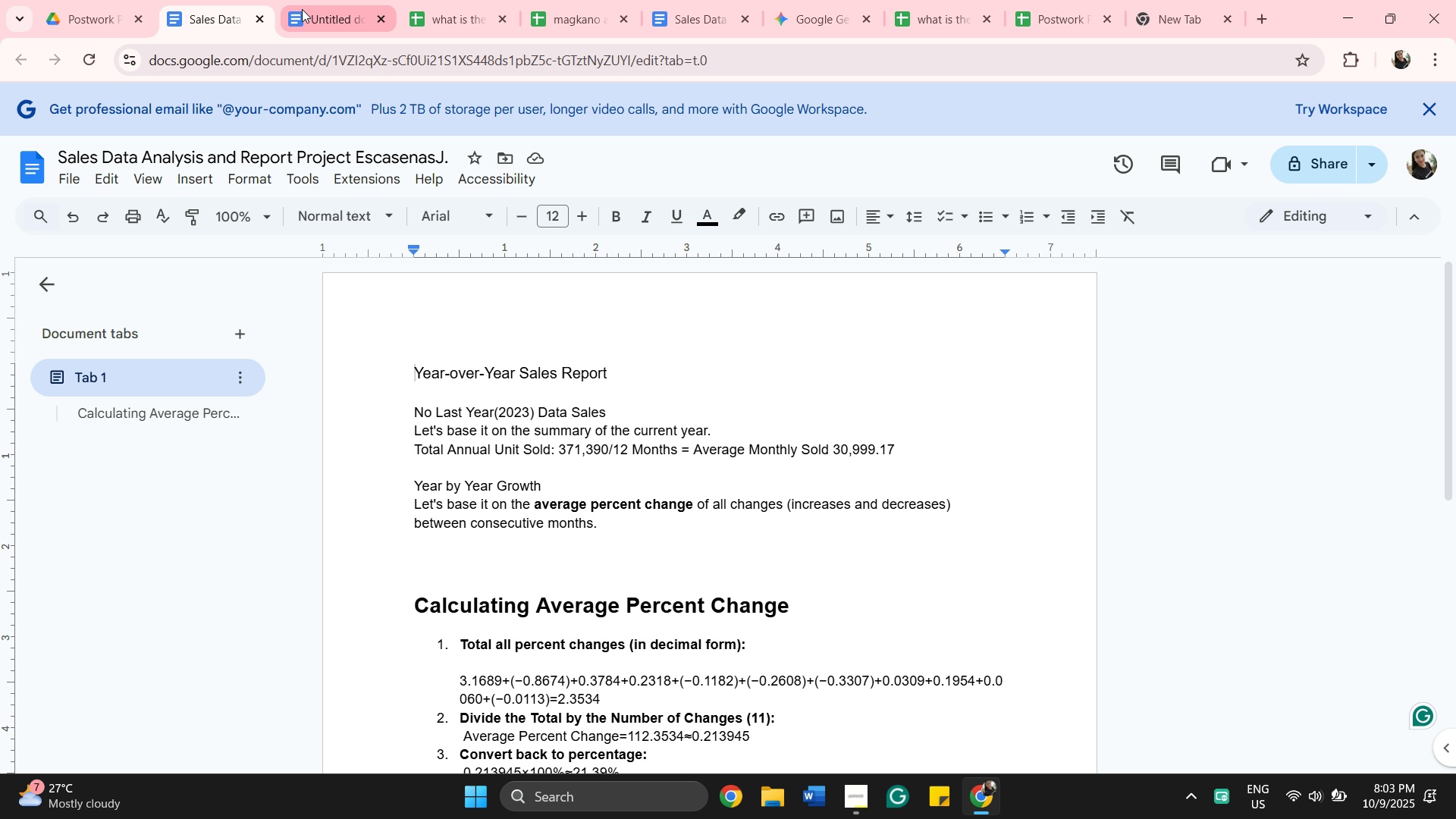 
left_click([303, 10])
 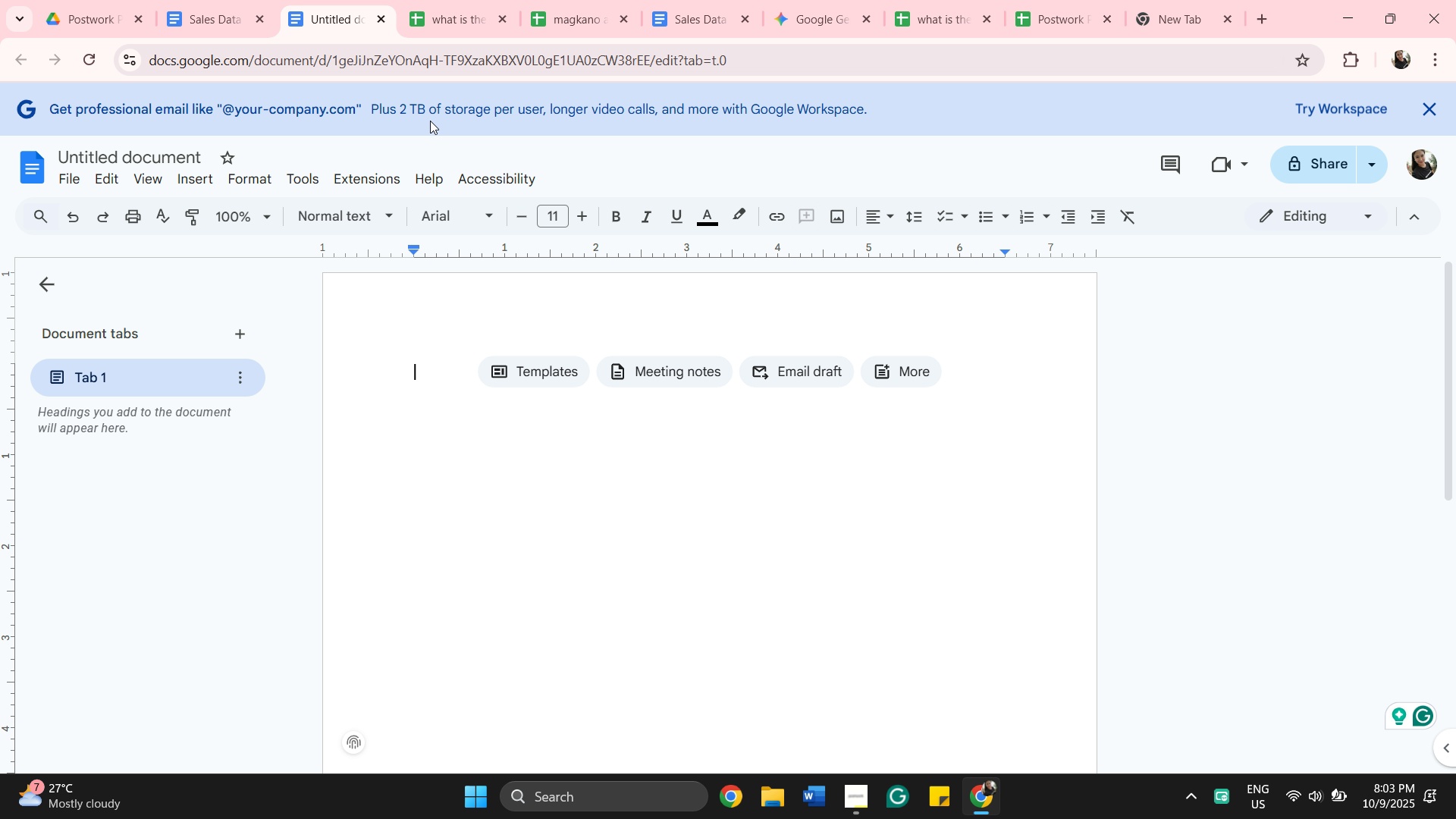 
mouse_move([626, 397])
 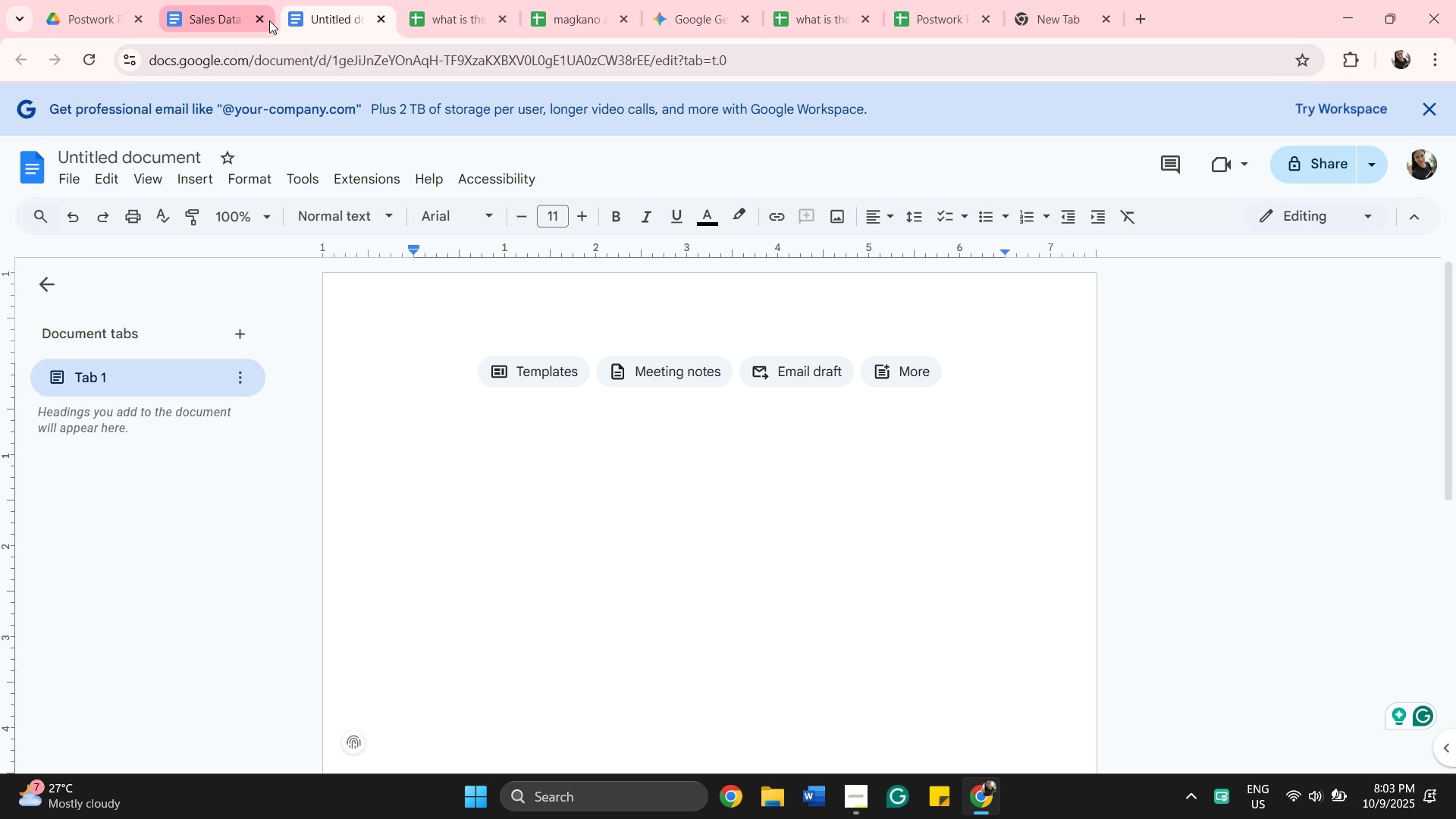 
wait(9.79)
 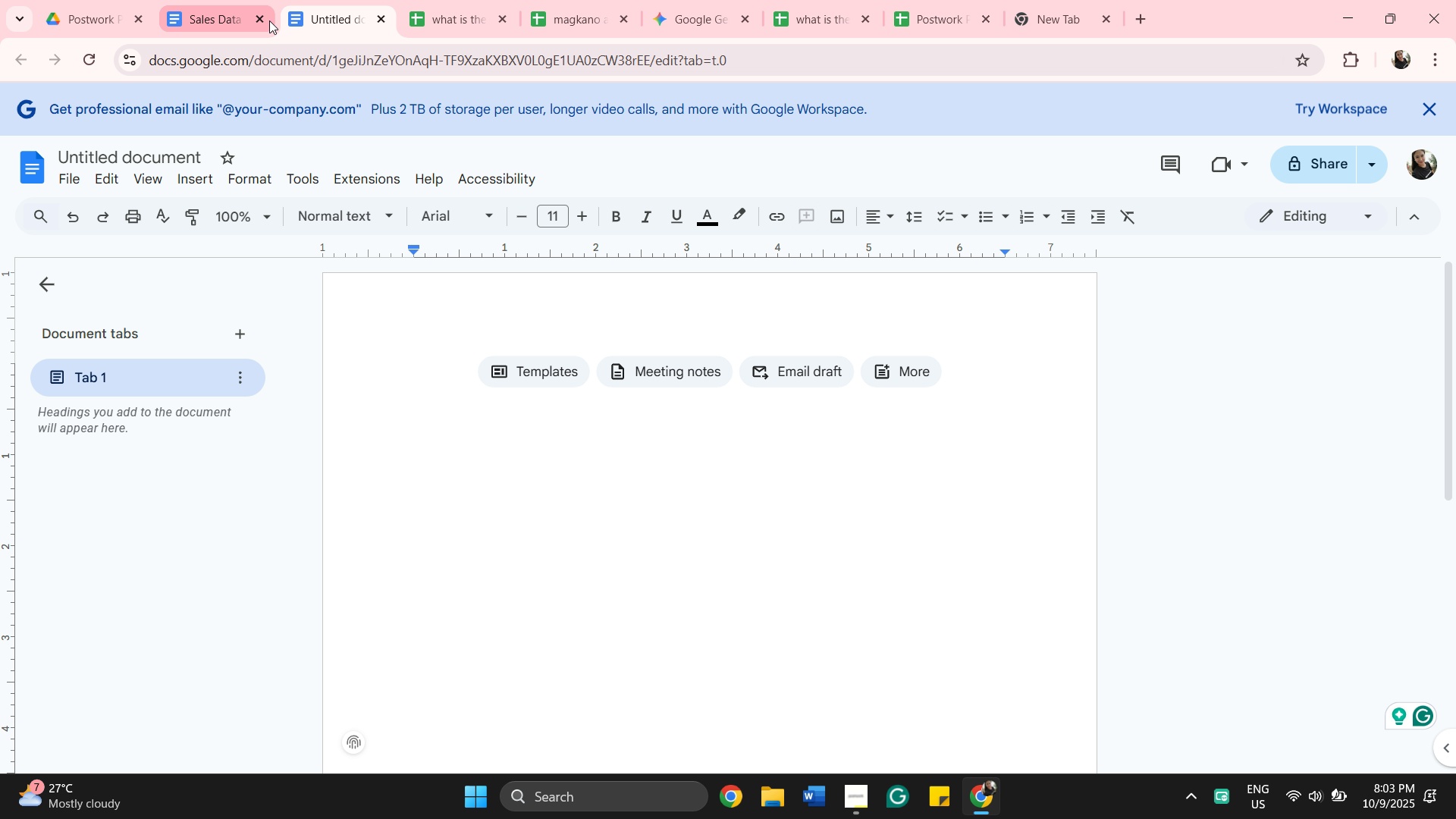 
left_click([143, 151])
 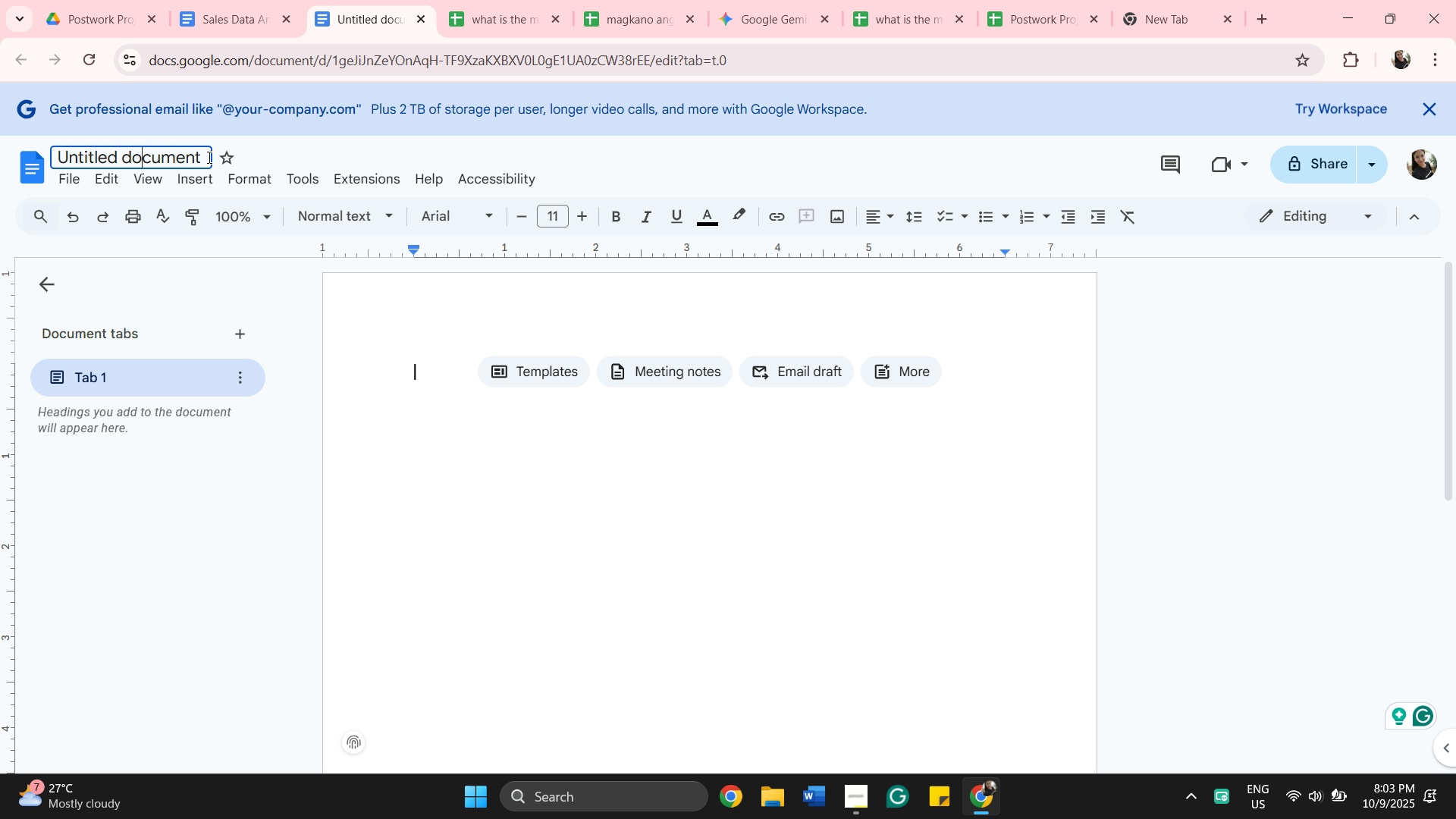 
left_click([208, 157])
 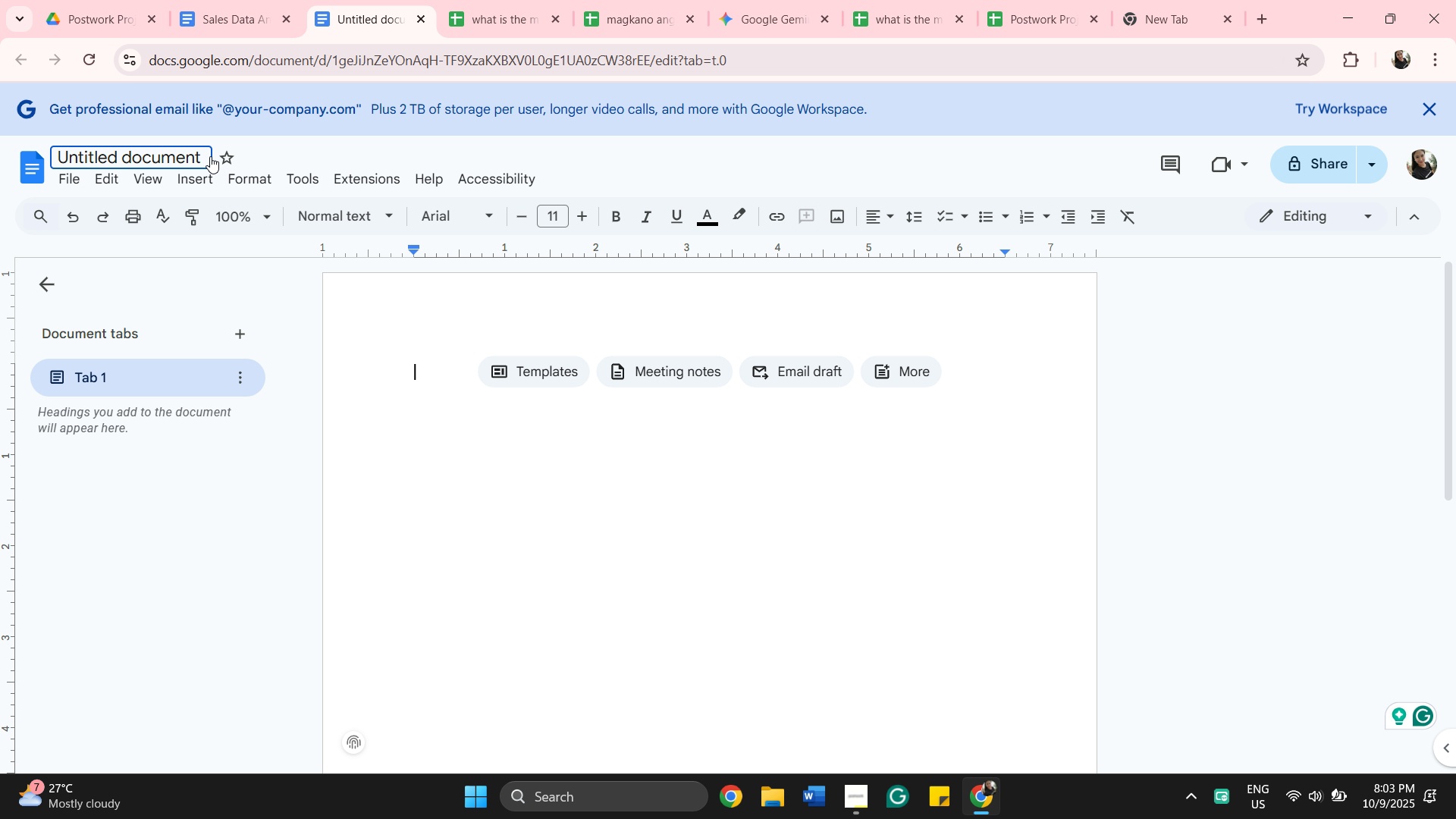 
hold_key(key=Backspace, duration=1.24)
 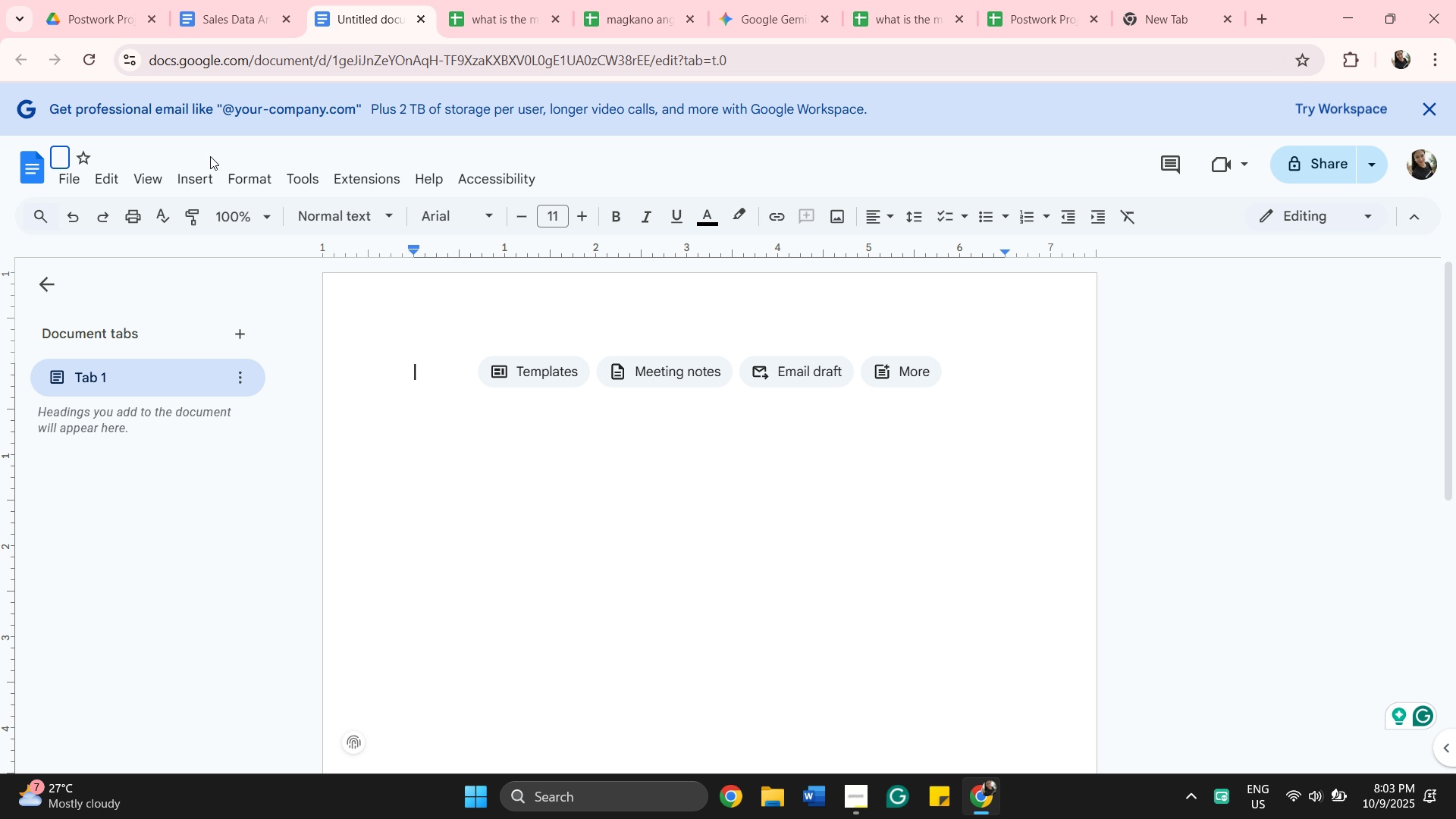 
type(Sales Data Alalysis)
key(Backspace)
key(Backspace)
key(Backspace)
key(Backspace)
key(Backspace)
key(Backspace)
key(Backspace)
type(nalysis and Report Project EscasenasJ.)
 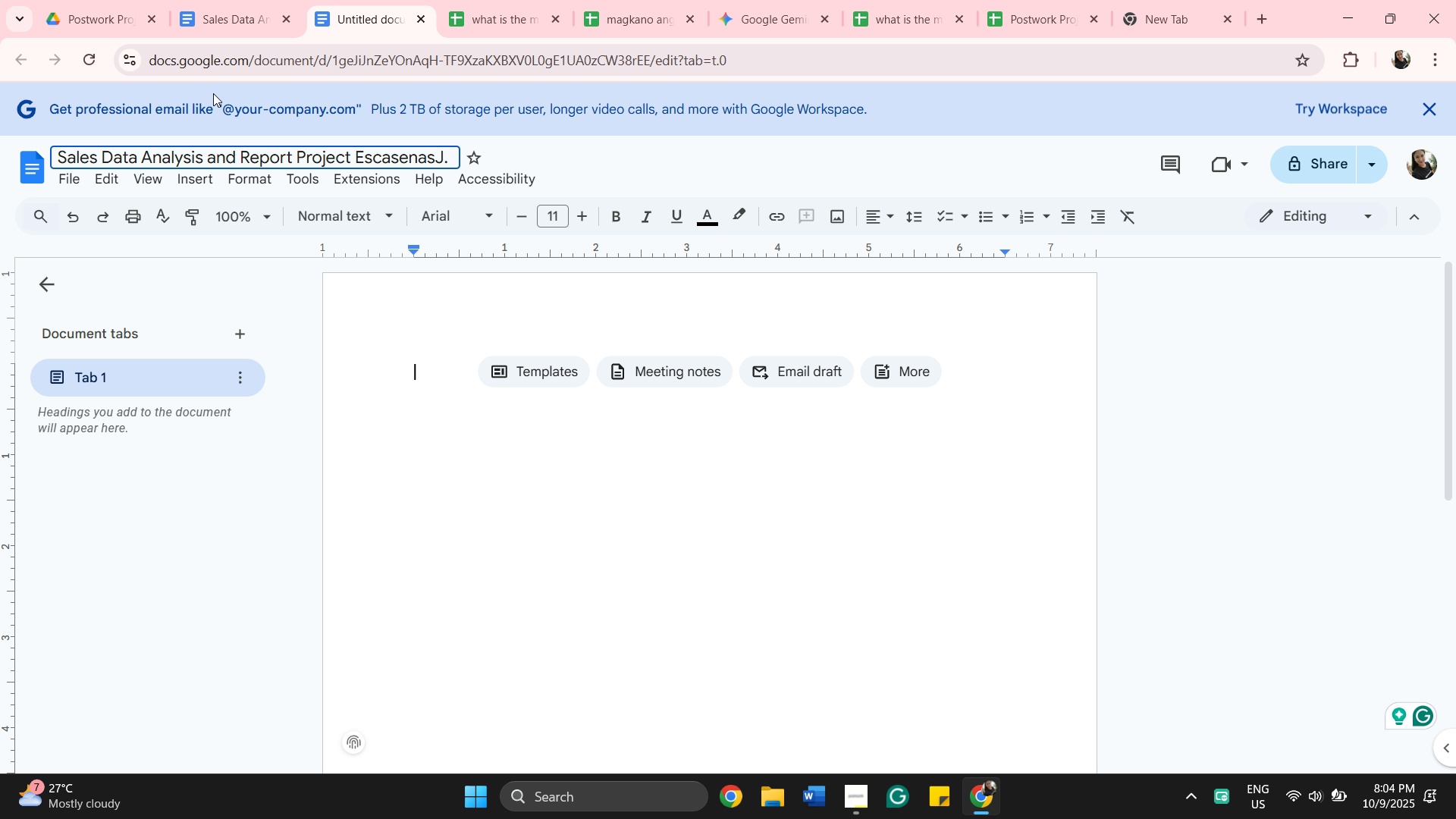 
wait(6.79)
 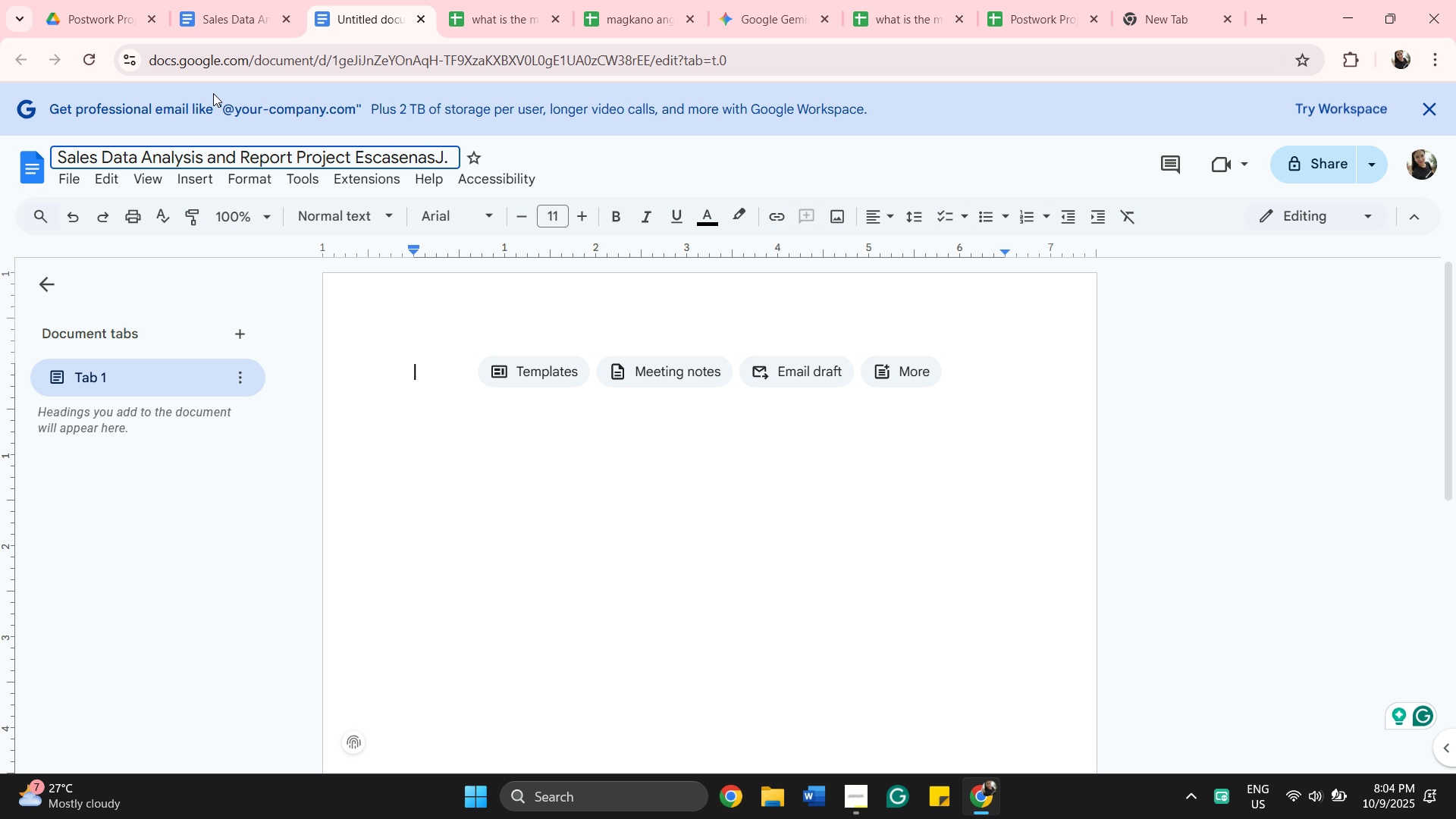 
key(Backspace)
 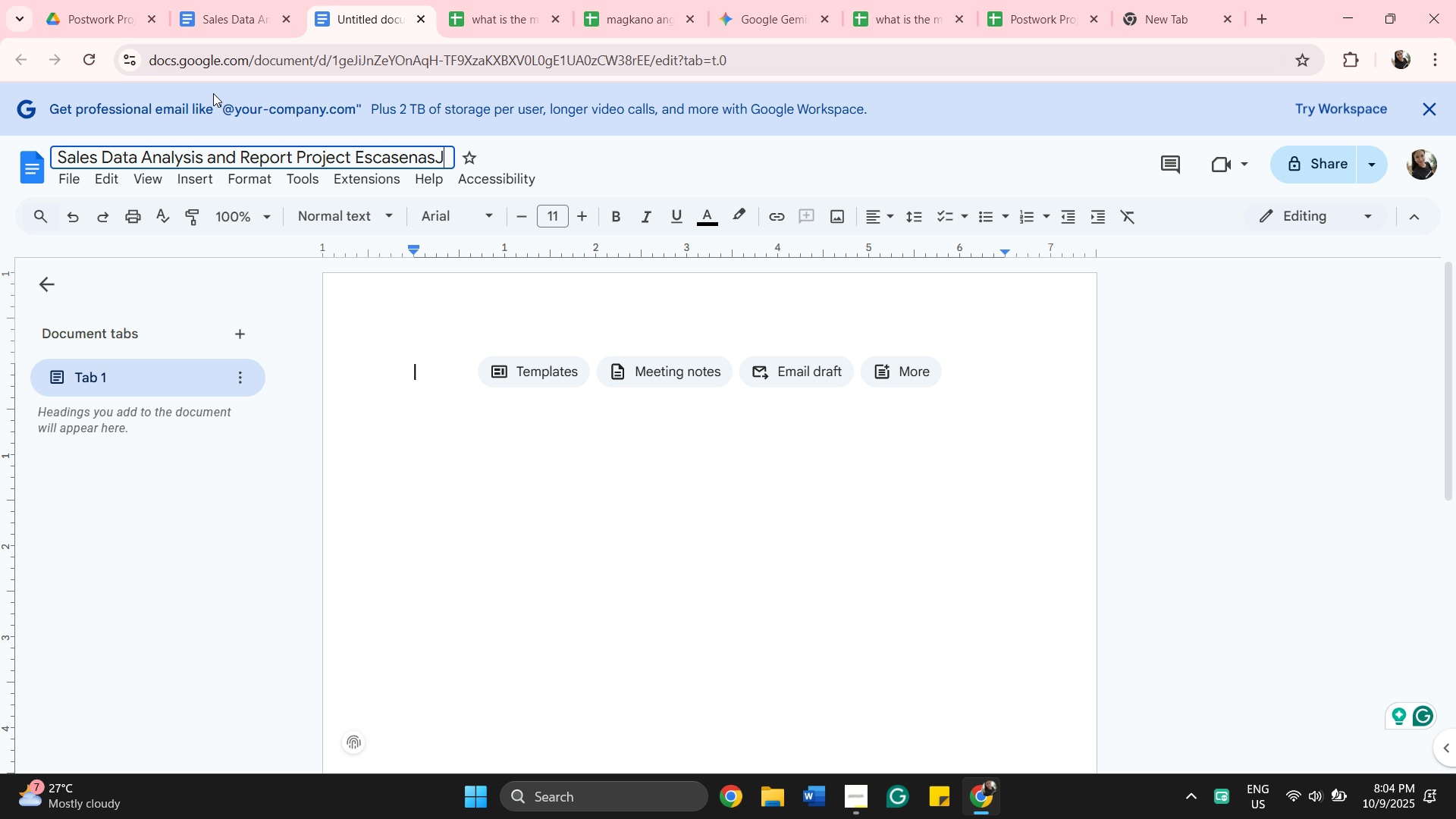 
key(ArrowLeft)
 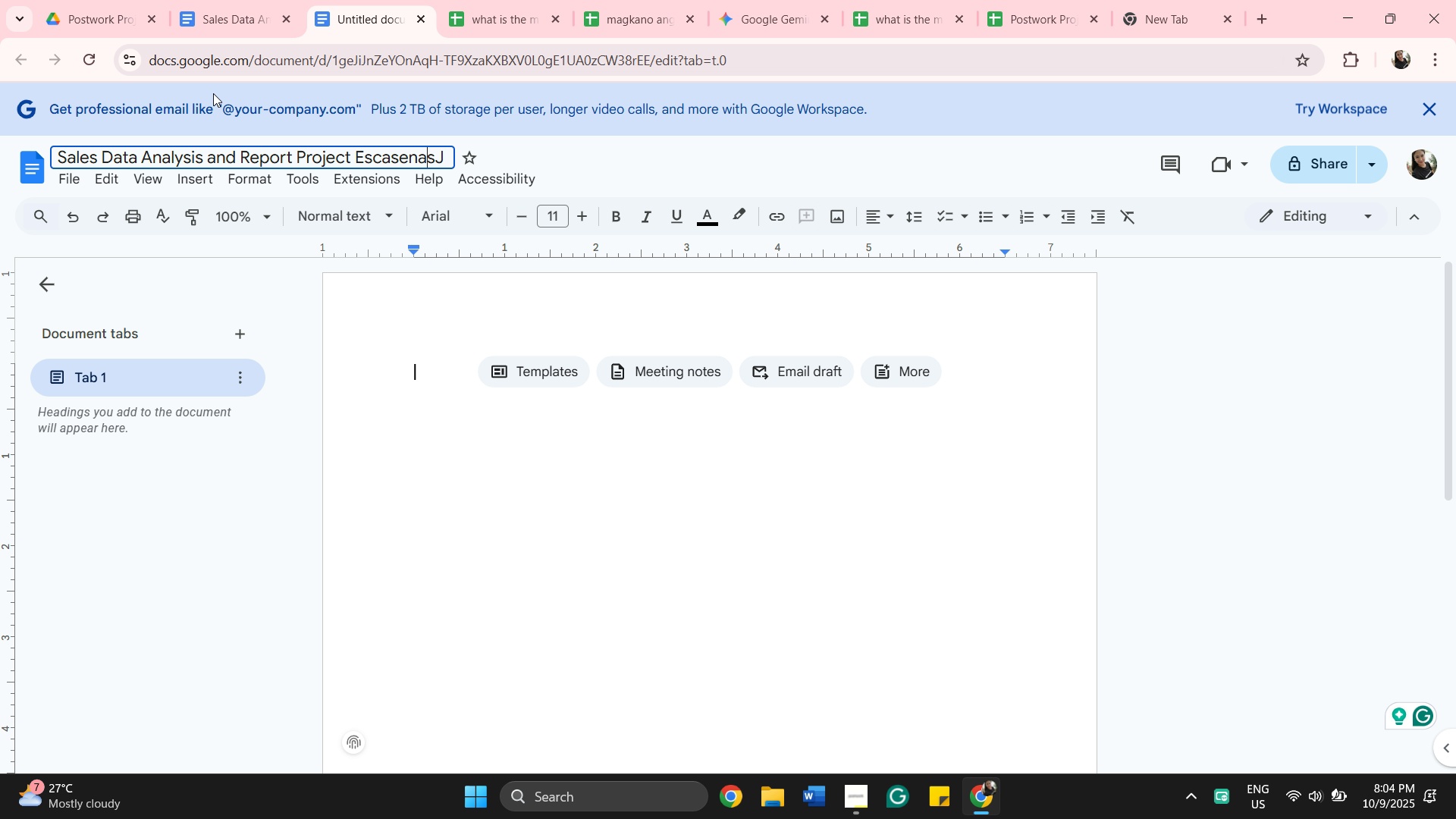 
key(ArrowLeft)
 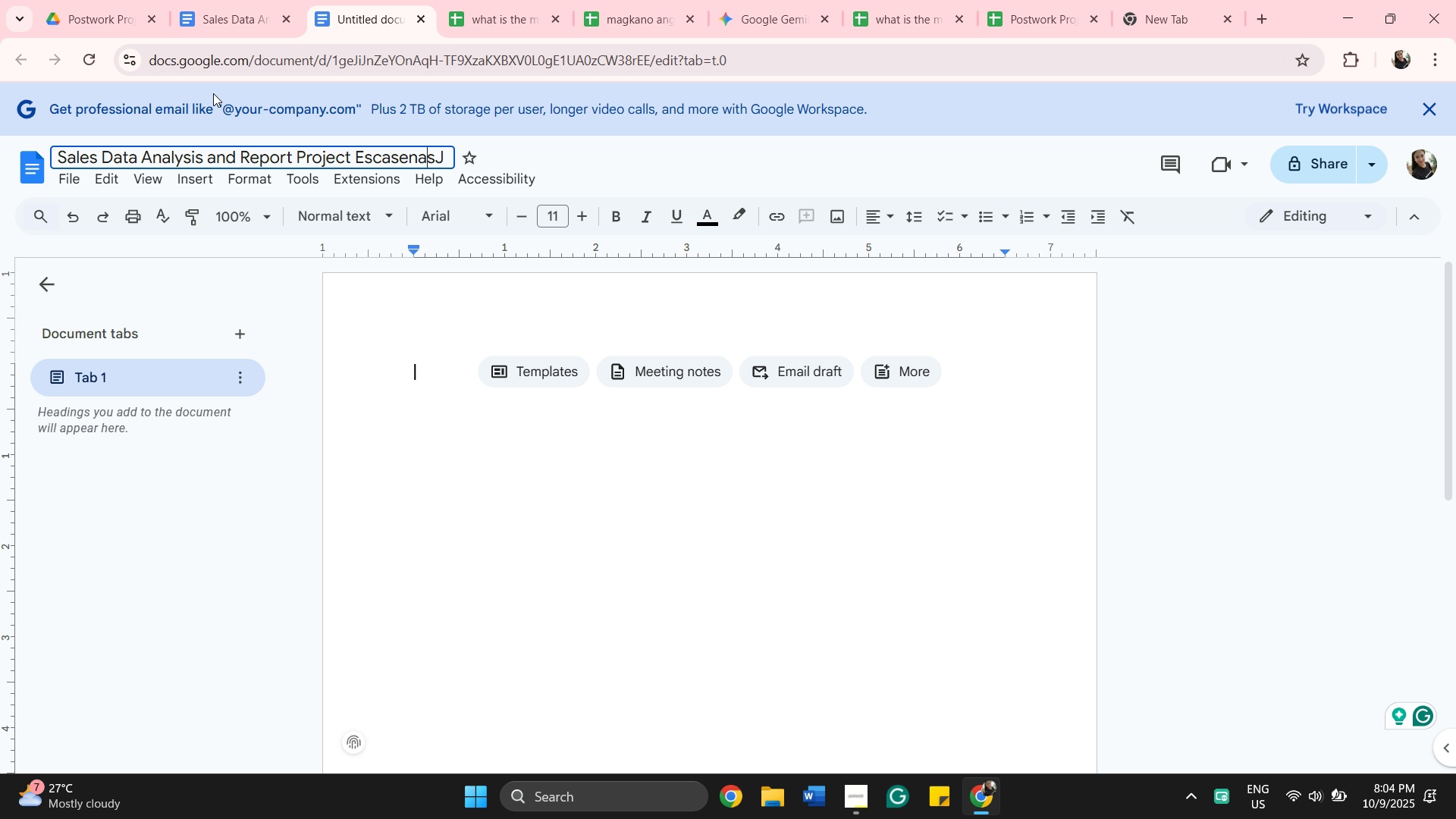 
hold_key(key=ArrowLeft, duration=0.58)
 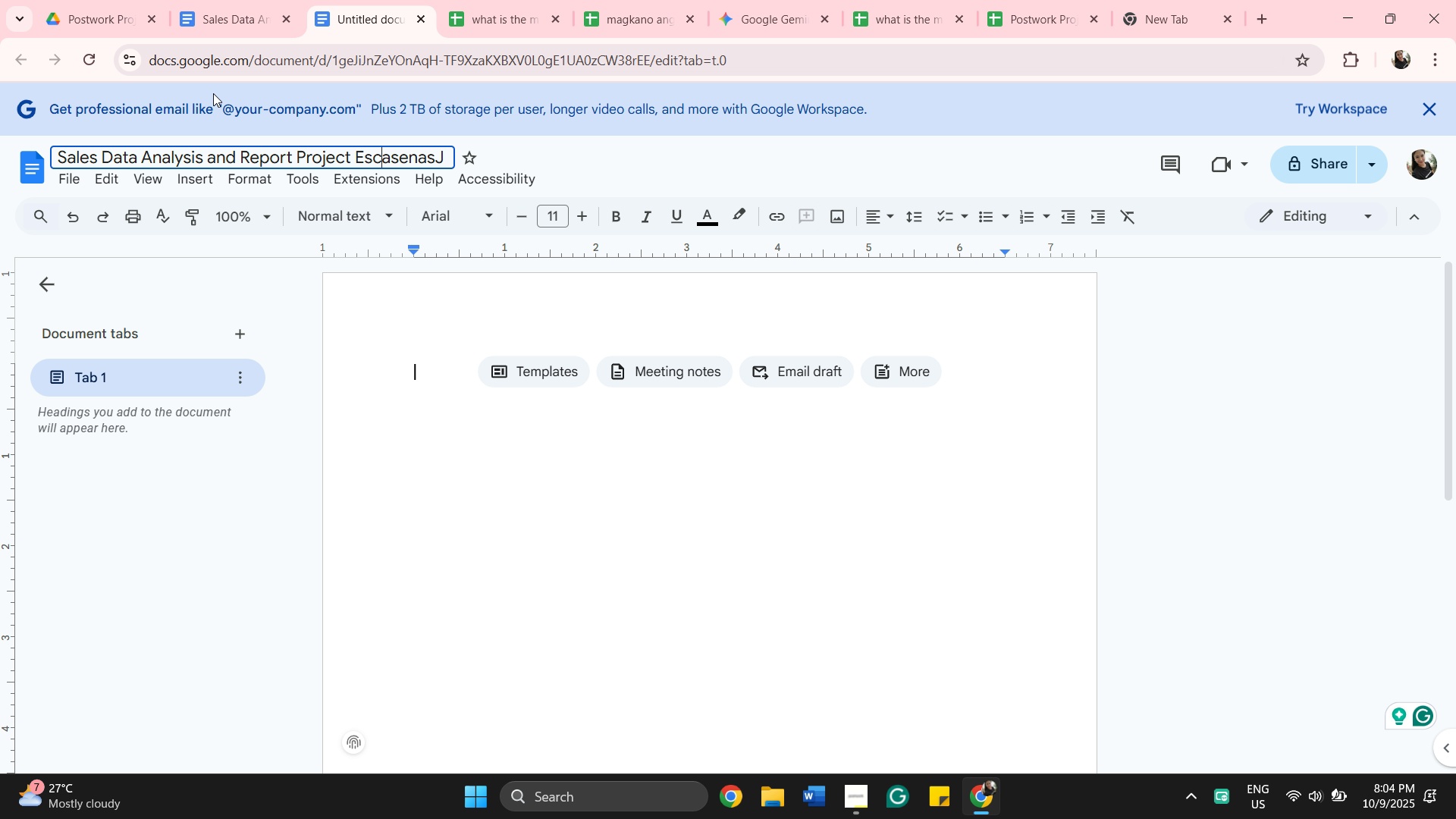 
key(ArrowLeft)
 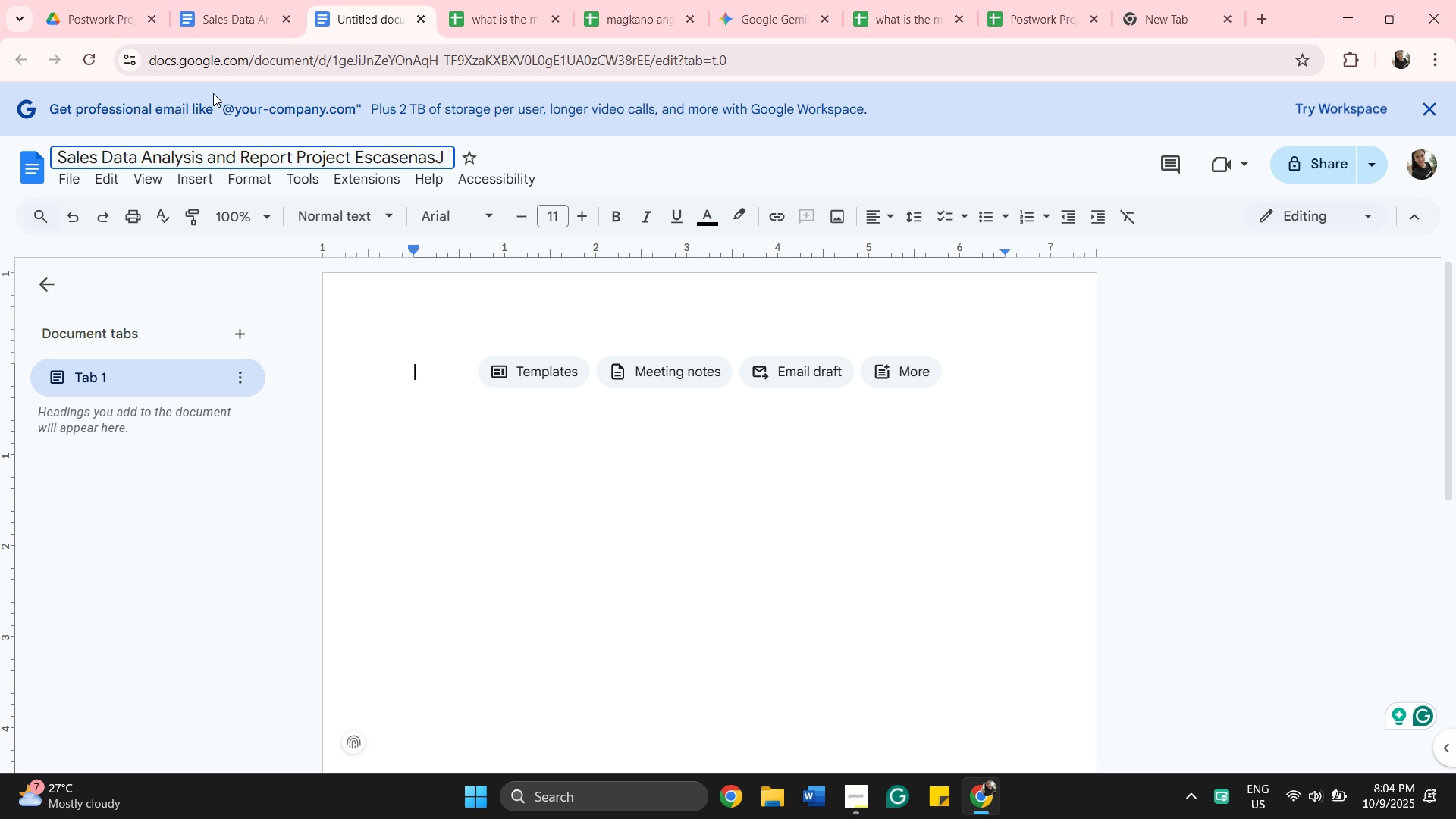 
key(ArrowLeft)
 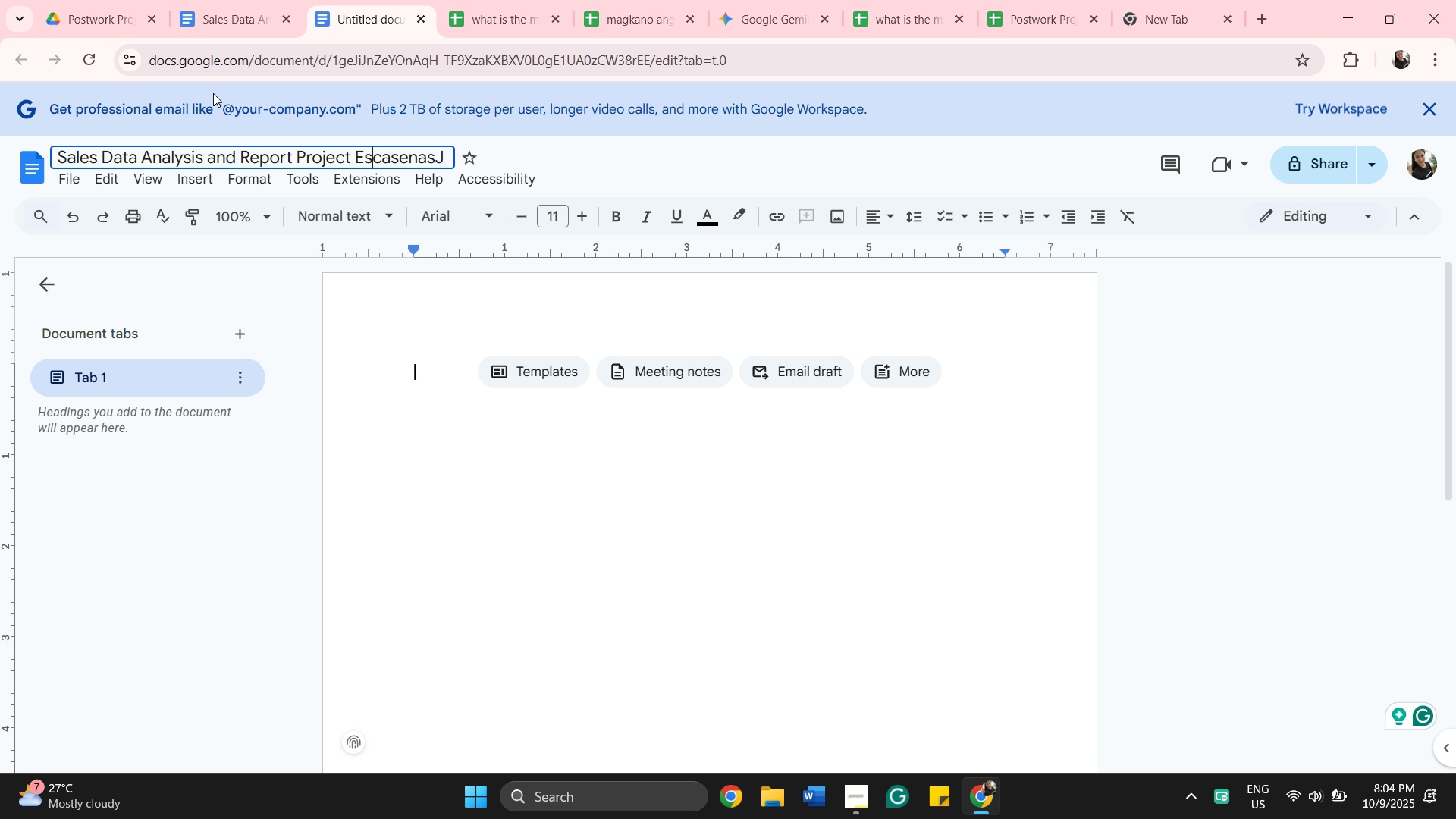 
key(ArrowLeft)
 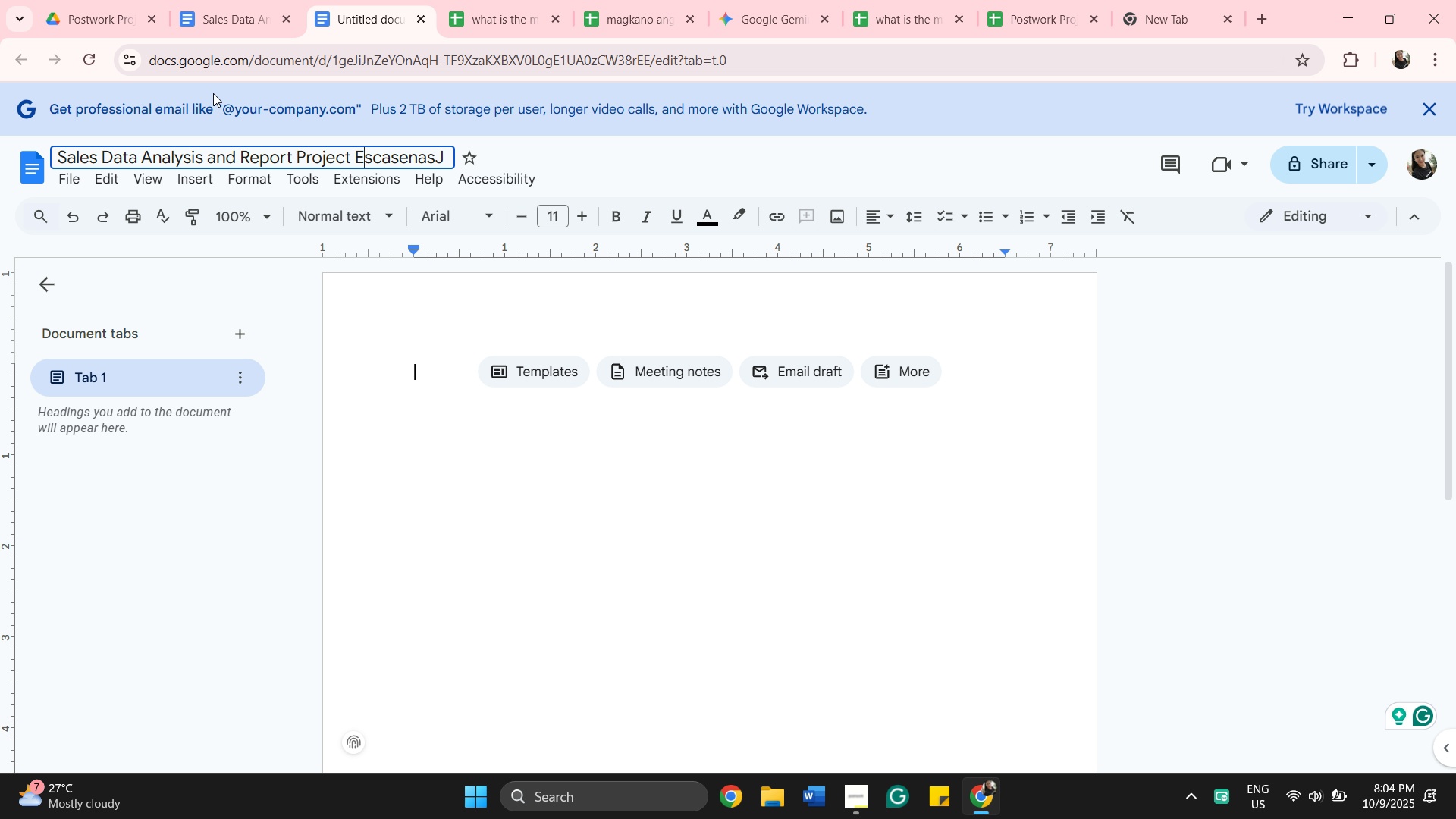 
key(ArrowLeft)
 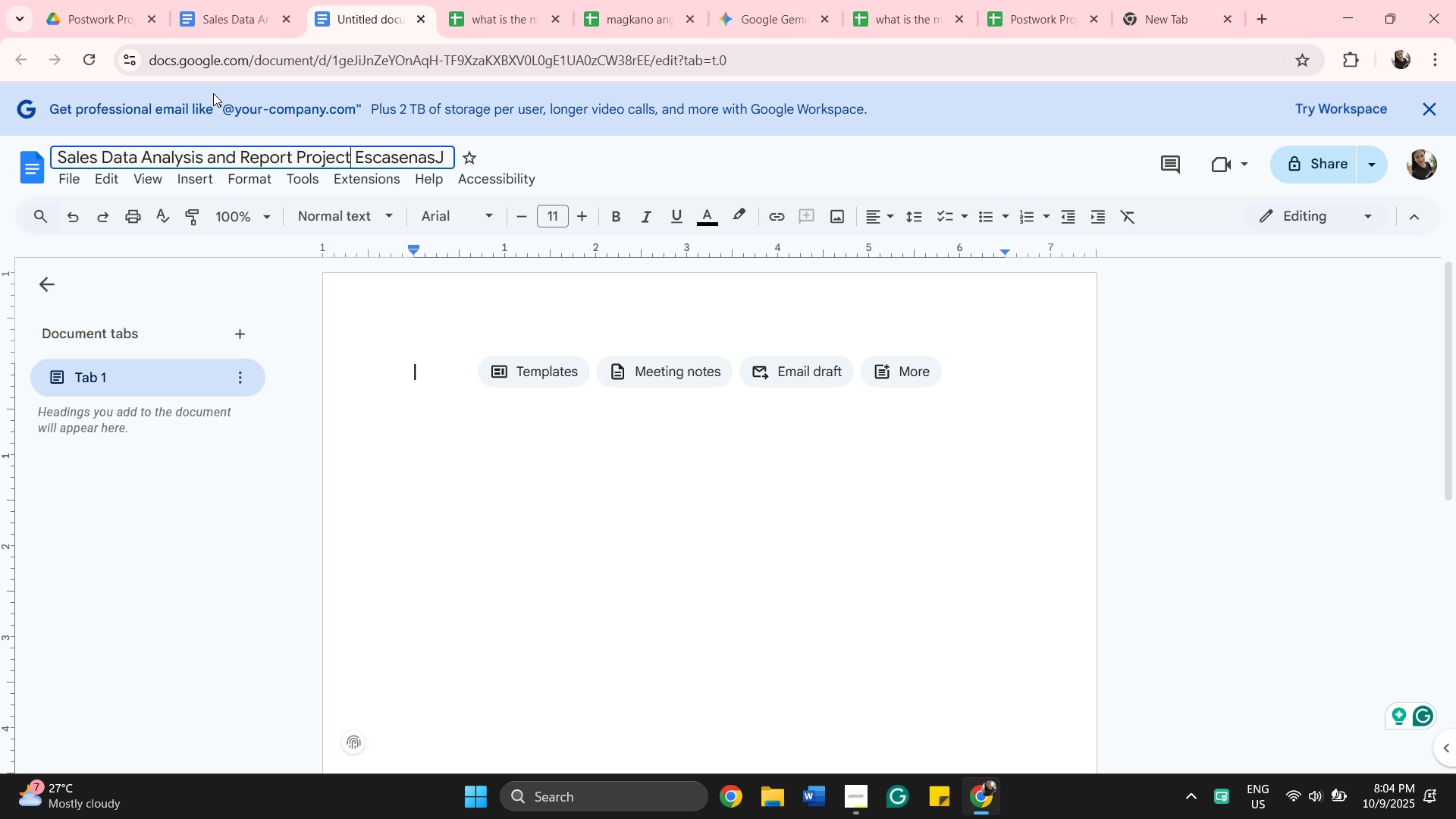 
key(ArrowLeft)
 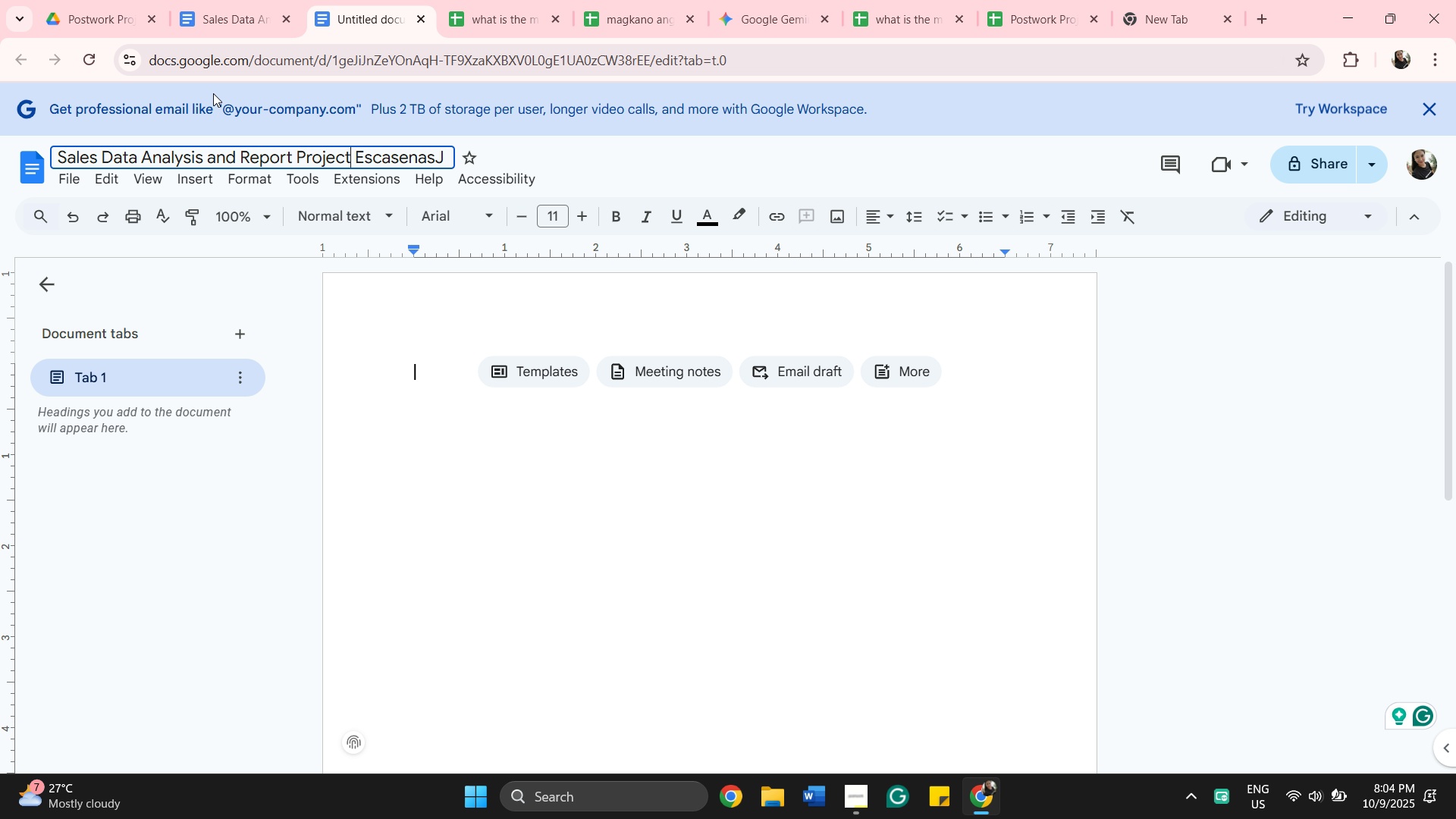 
key(ArrowLeft)
 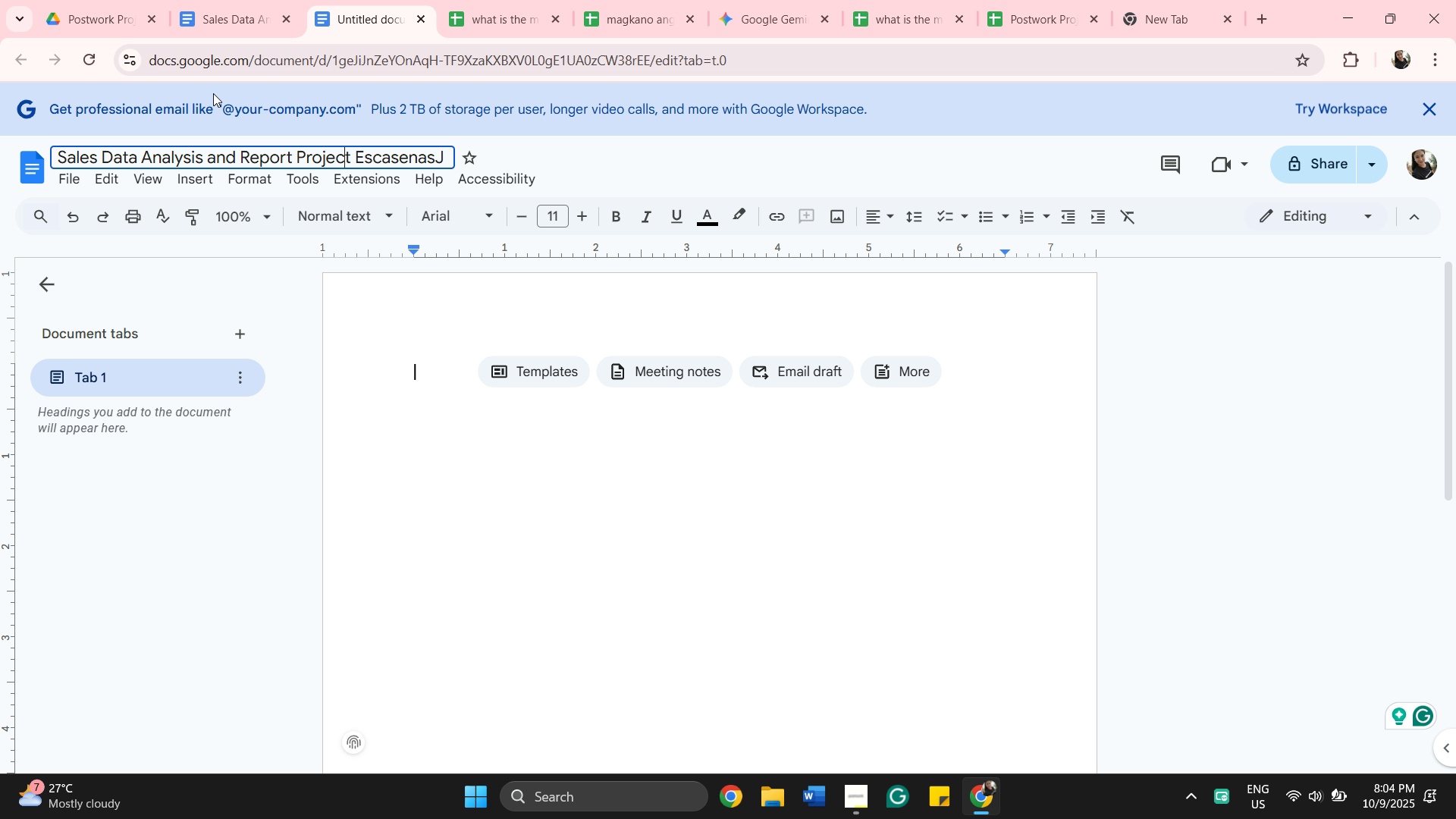 
key(ArrowLeft)
 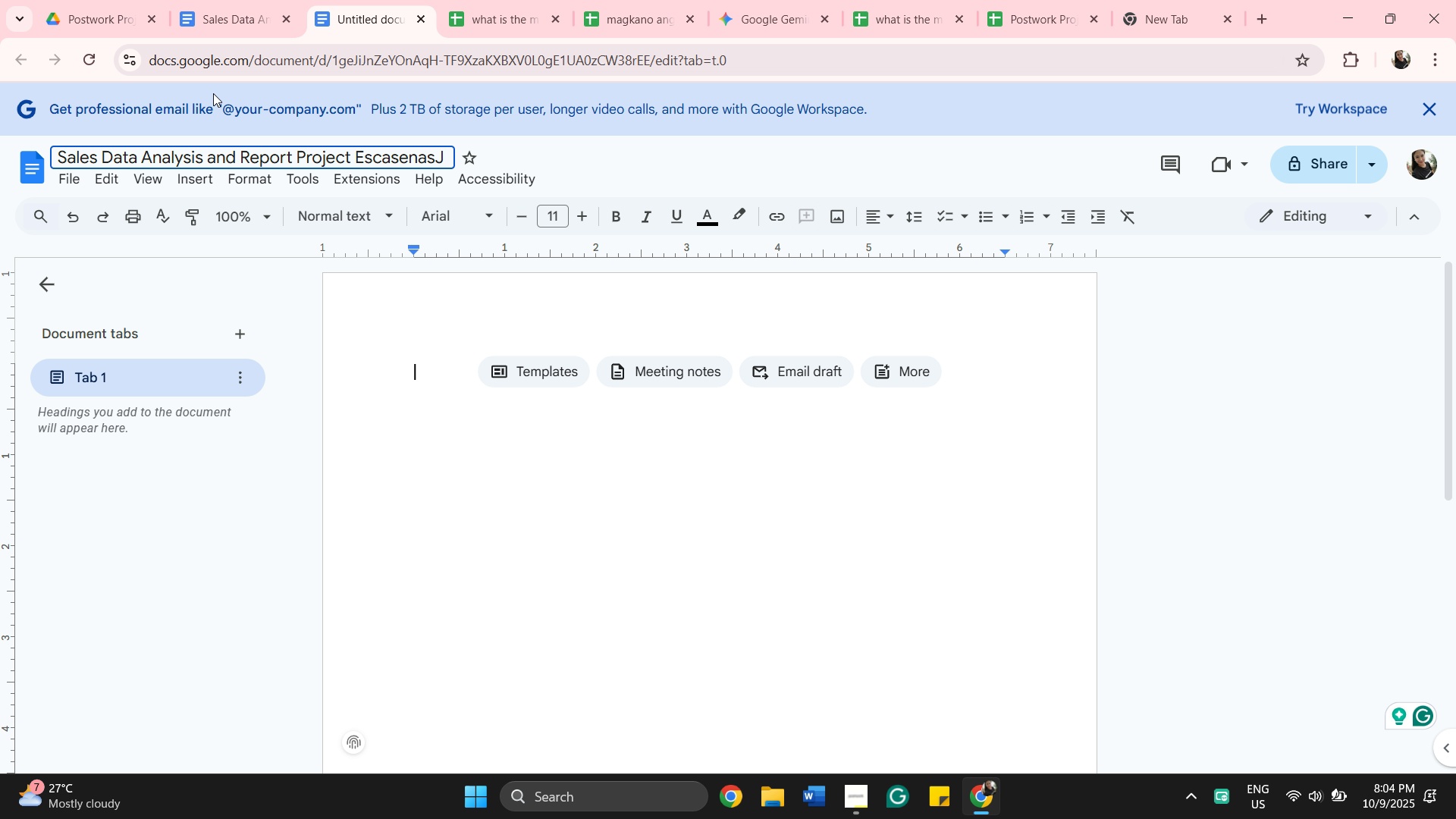 
key(ArrowRight)
 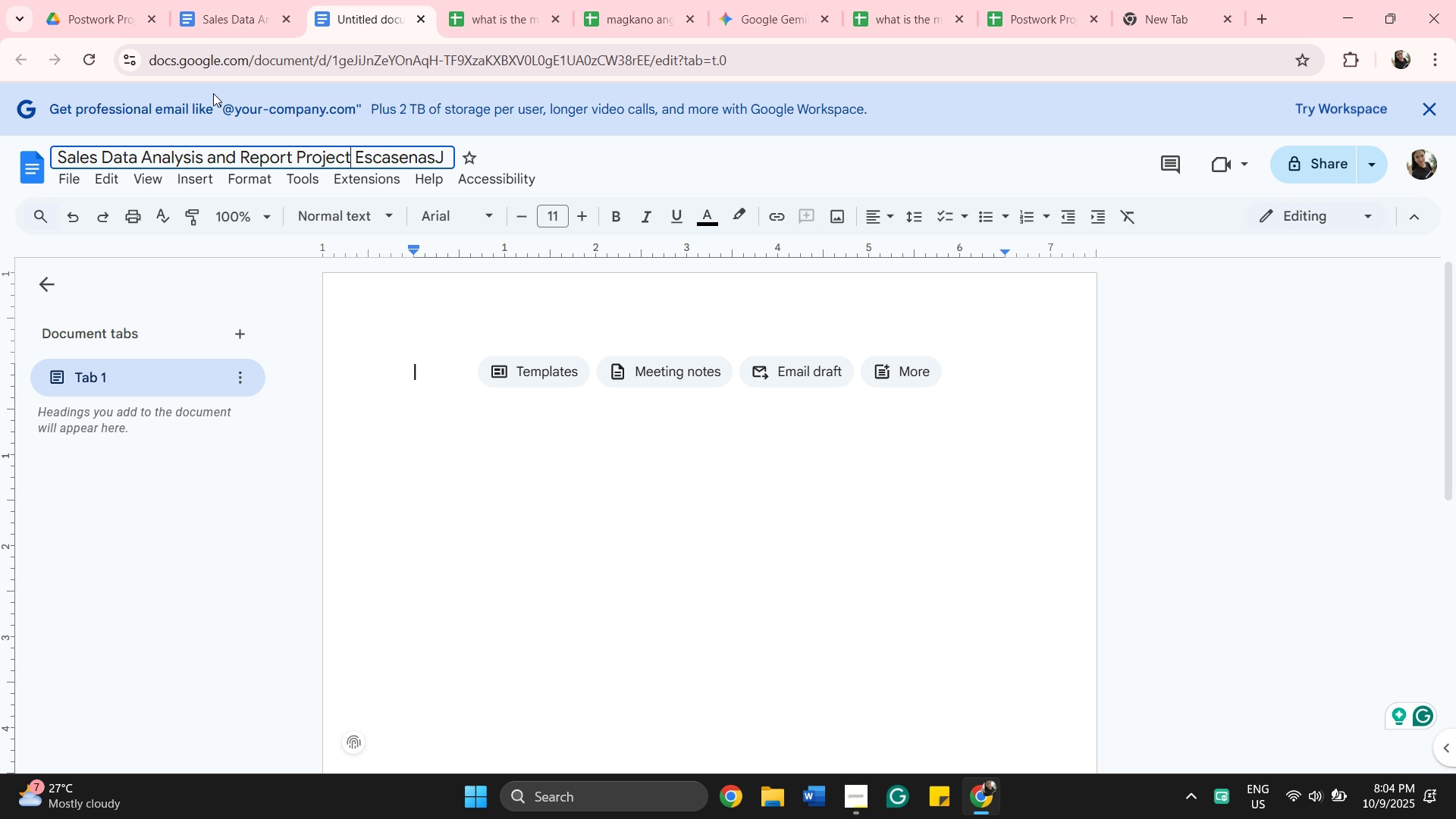 
key(ArrowRight)
 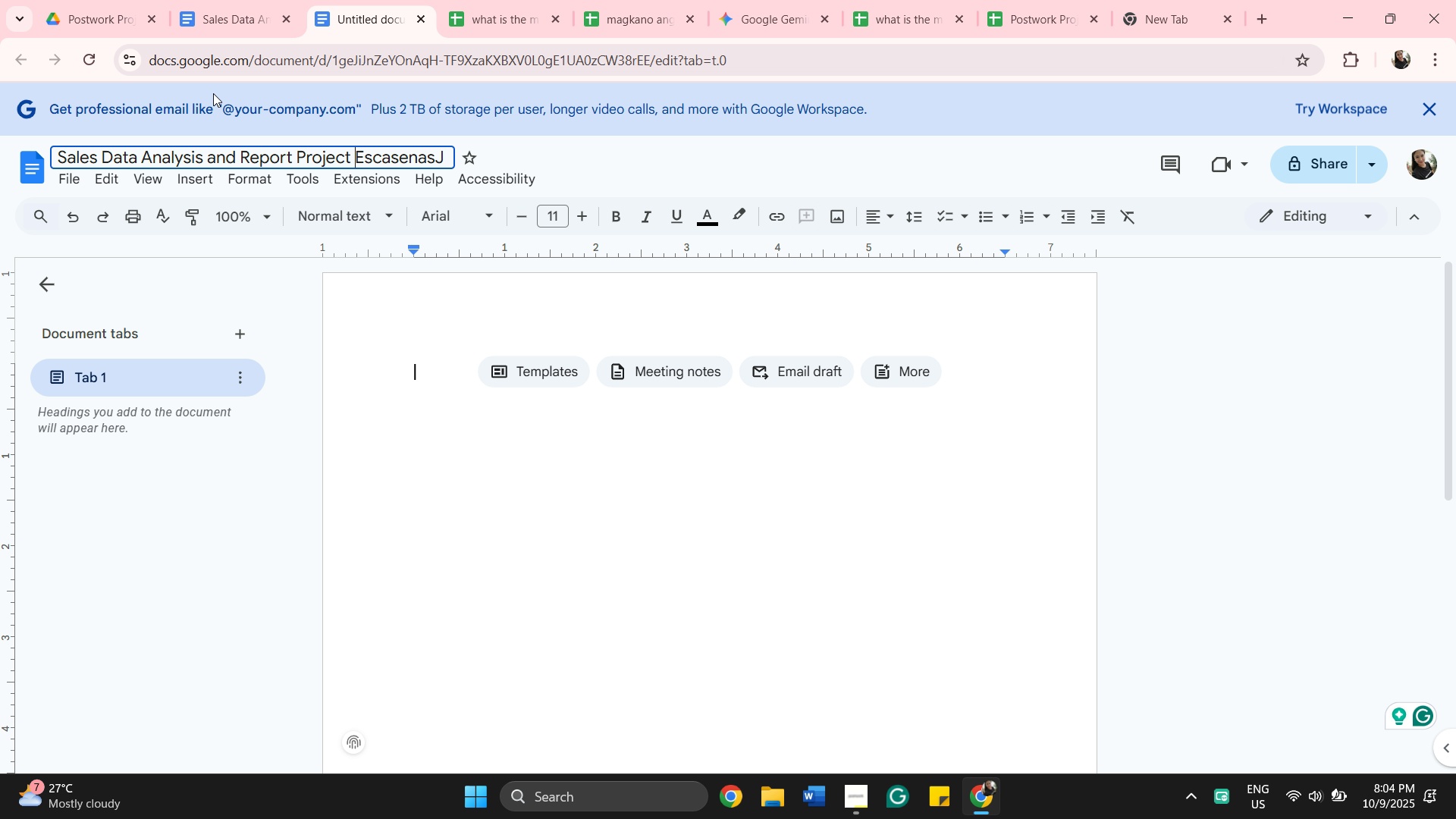 
key(ArrowRight)
 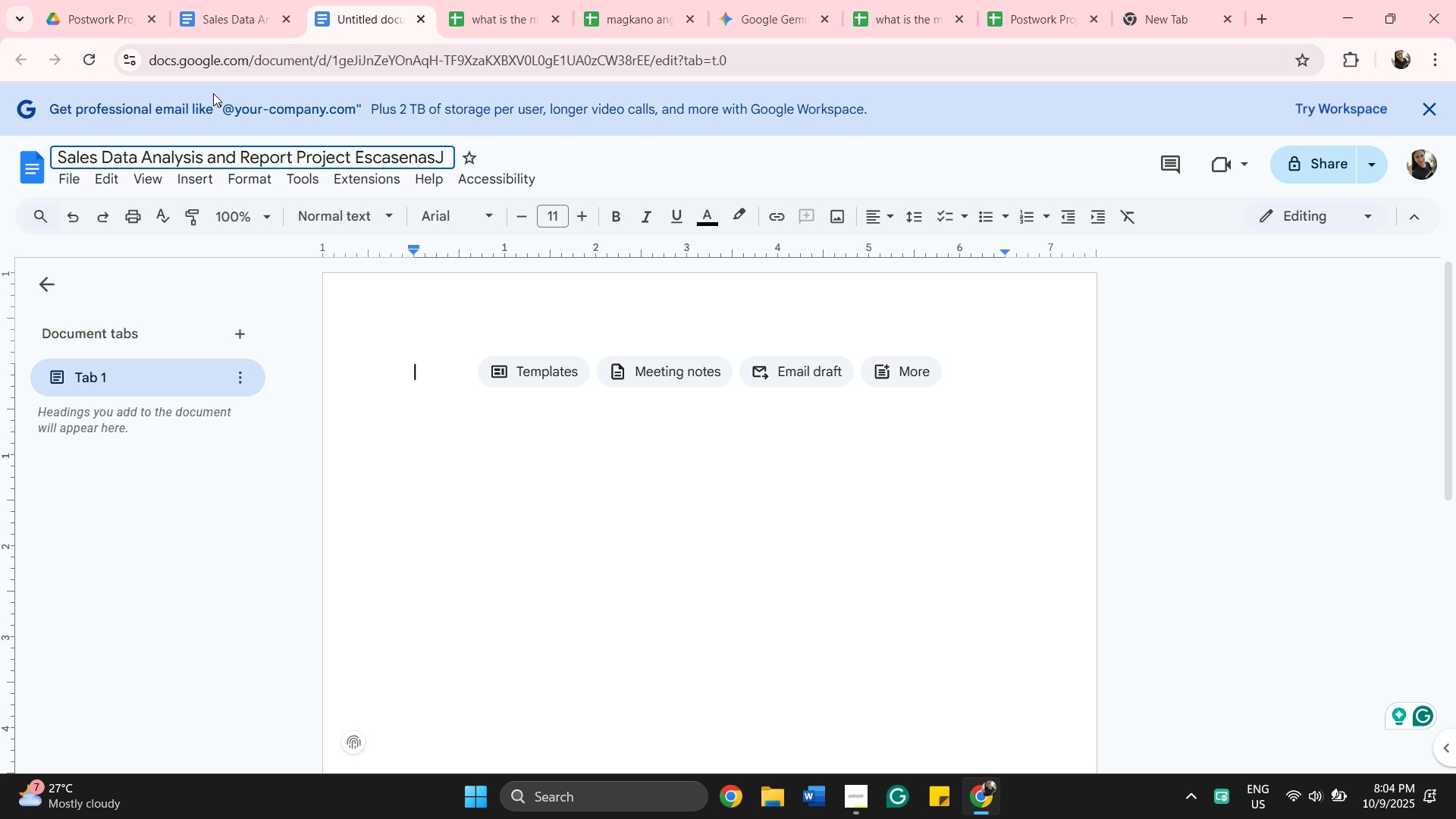 
key(Backspace)
 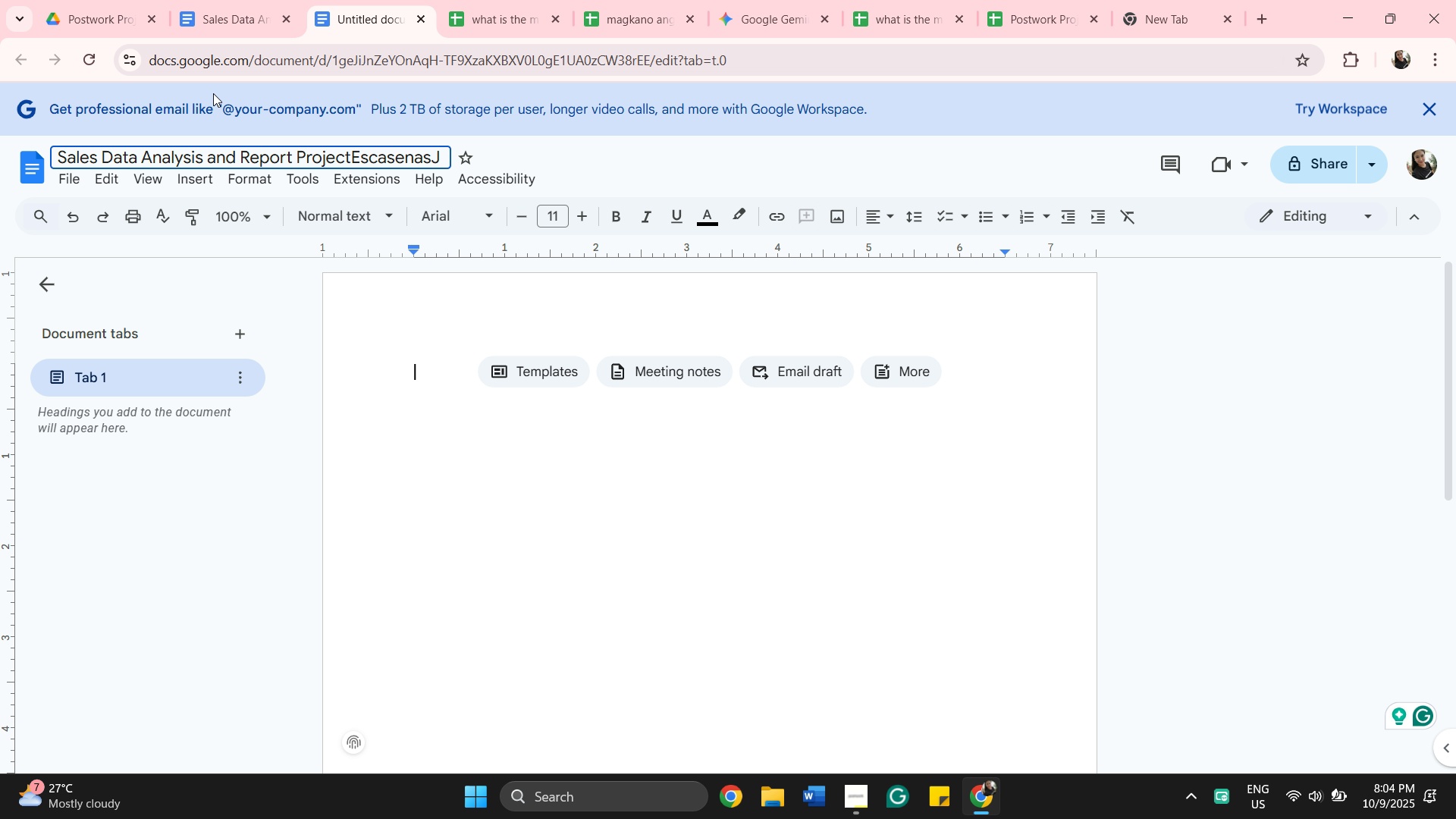 
key(Minus)
 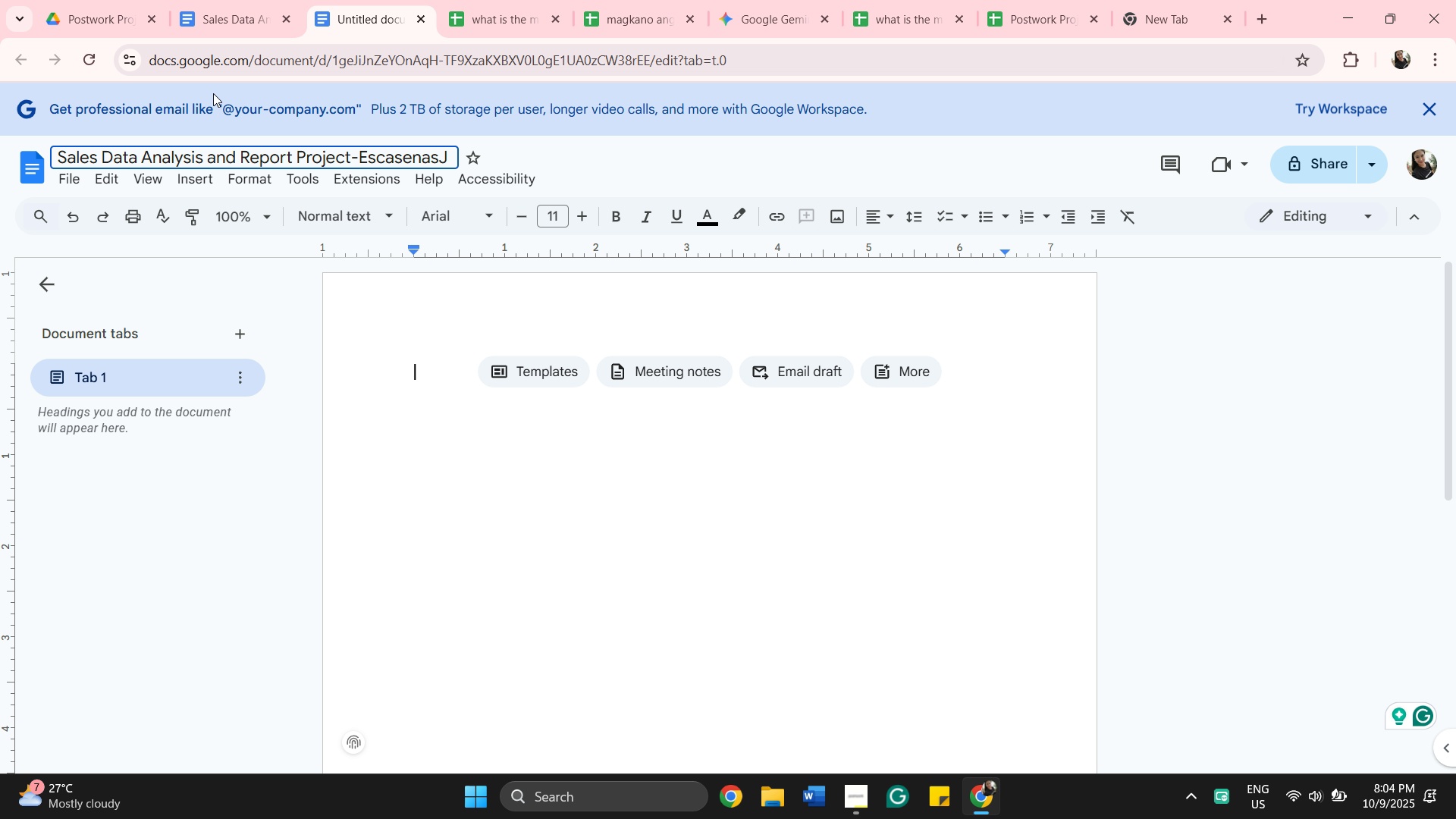 
wait(9.36)
 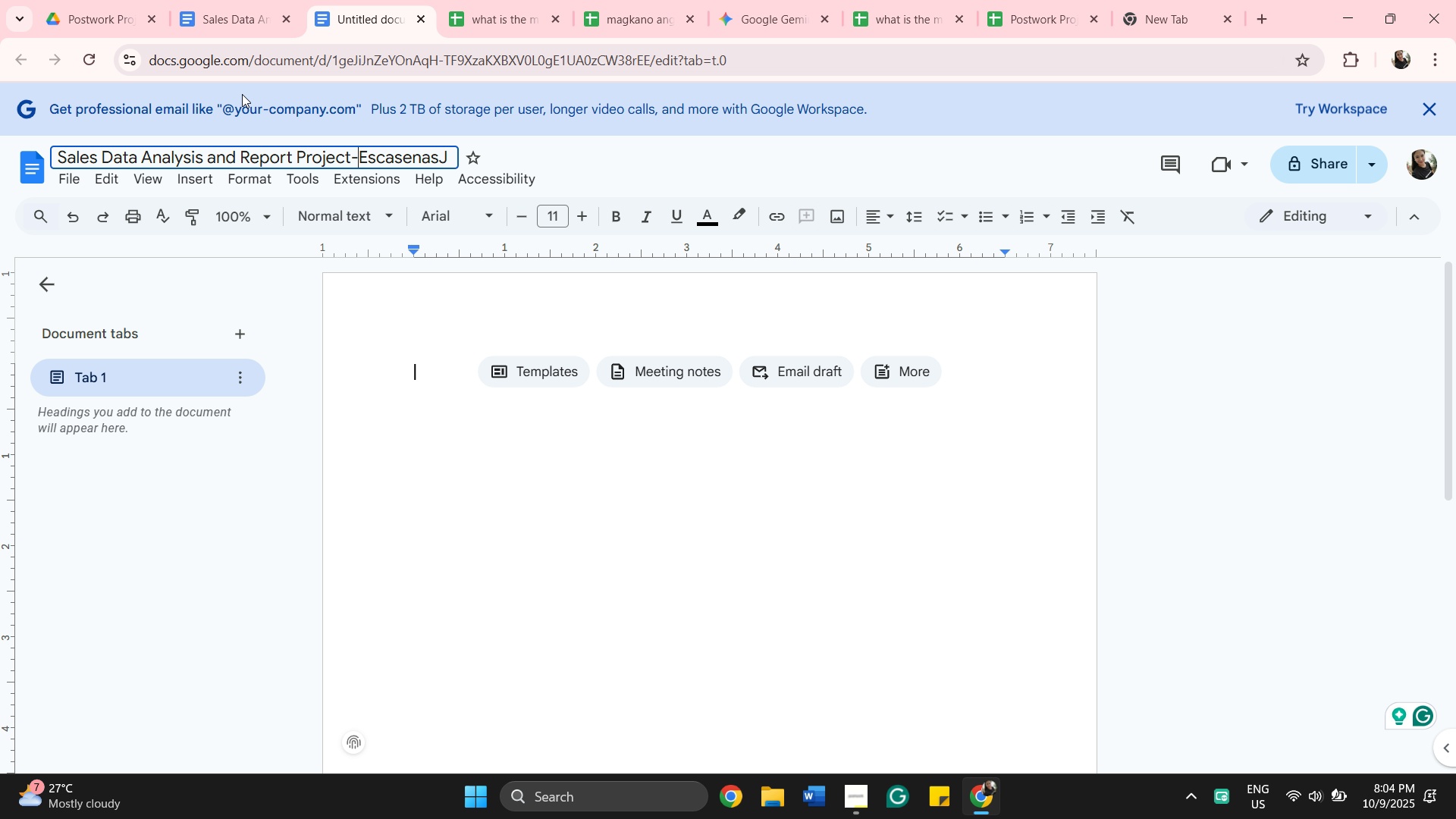 
type(Year )
key(Backspace)
key(Backspace)
key(Backspace)
key(Backspace)
key(Backspace)
 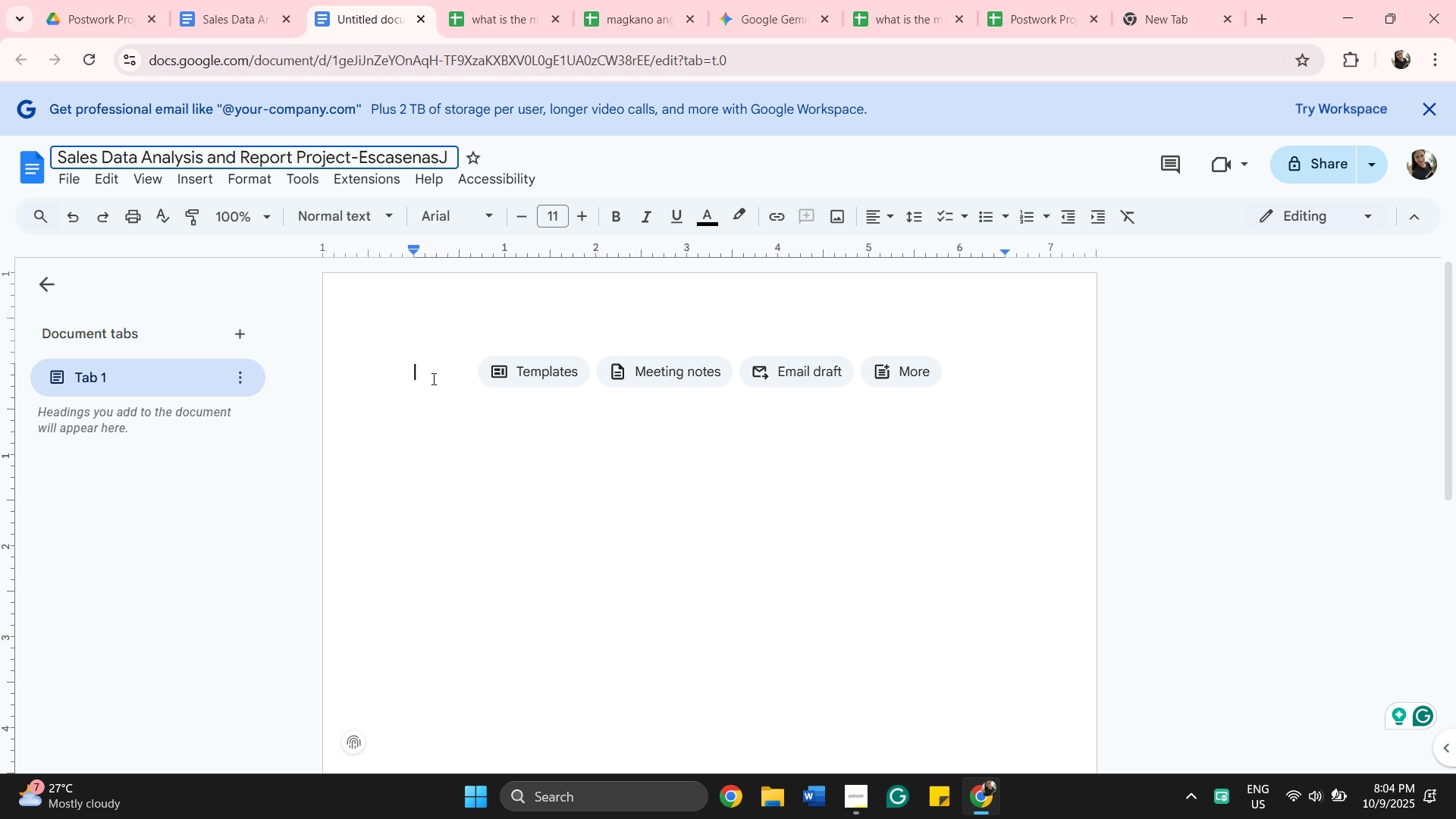 
left_click([432, 378])
 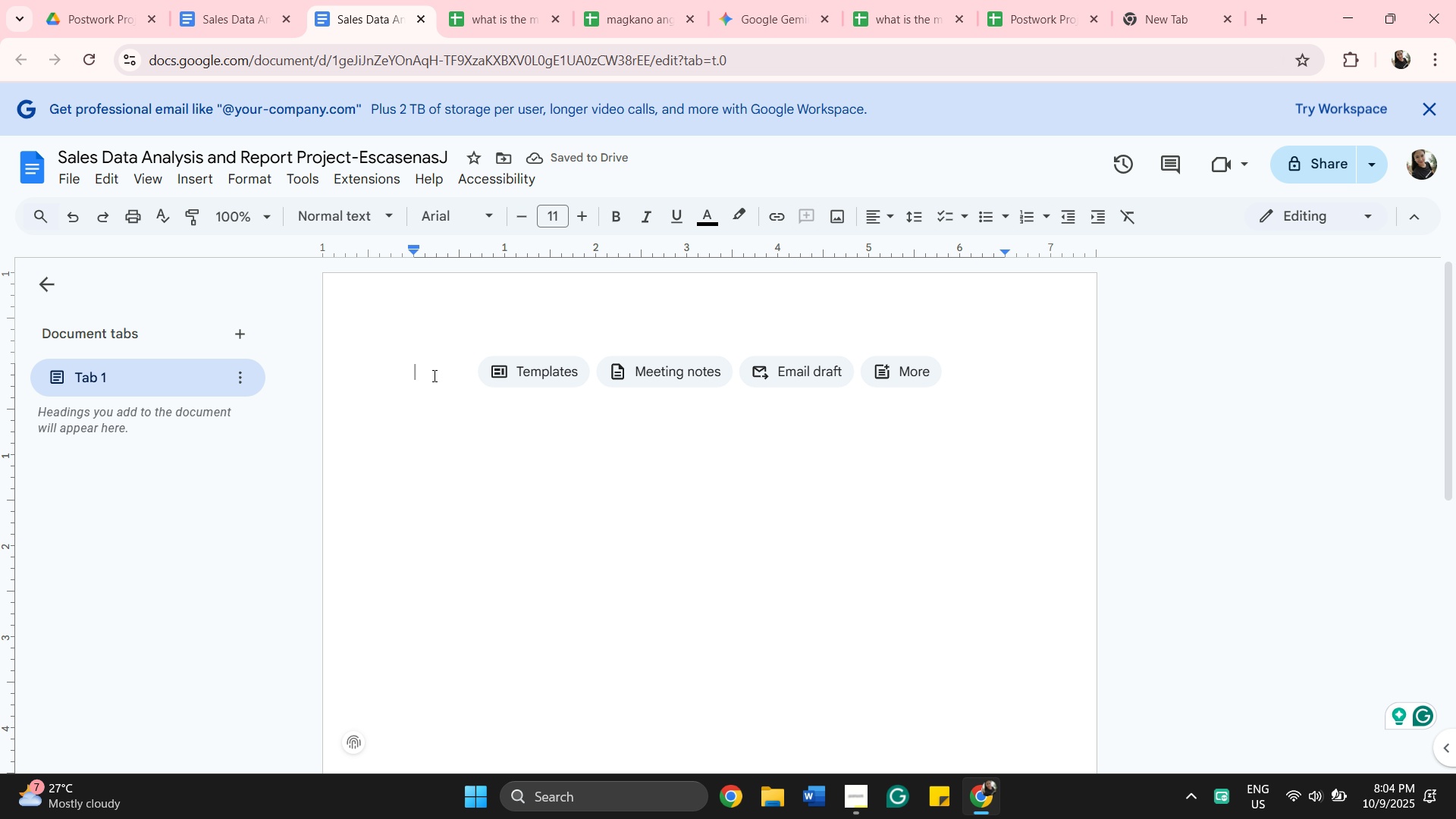 
type(Ya)
key(Backspace)
key(Backspace)
type(ear=)
key(Backspace)
type(-Over-Year Sales Report)
 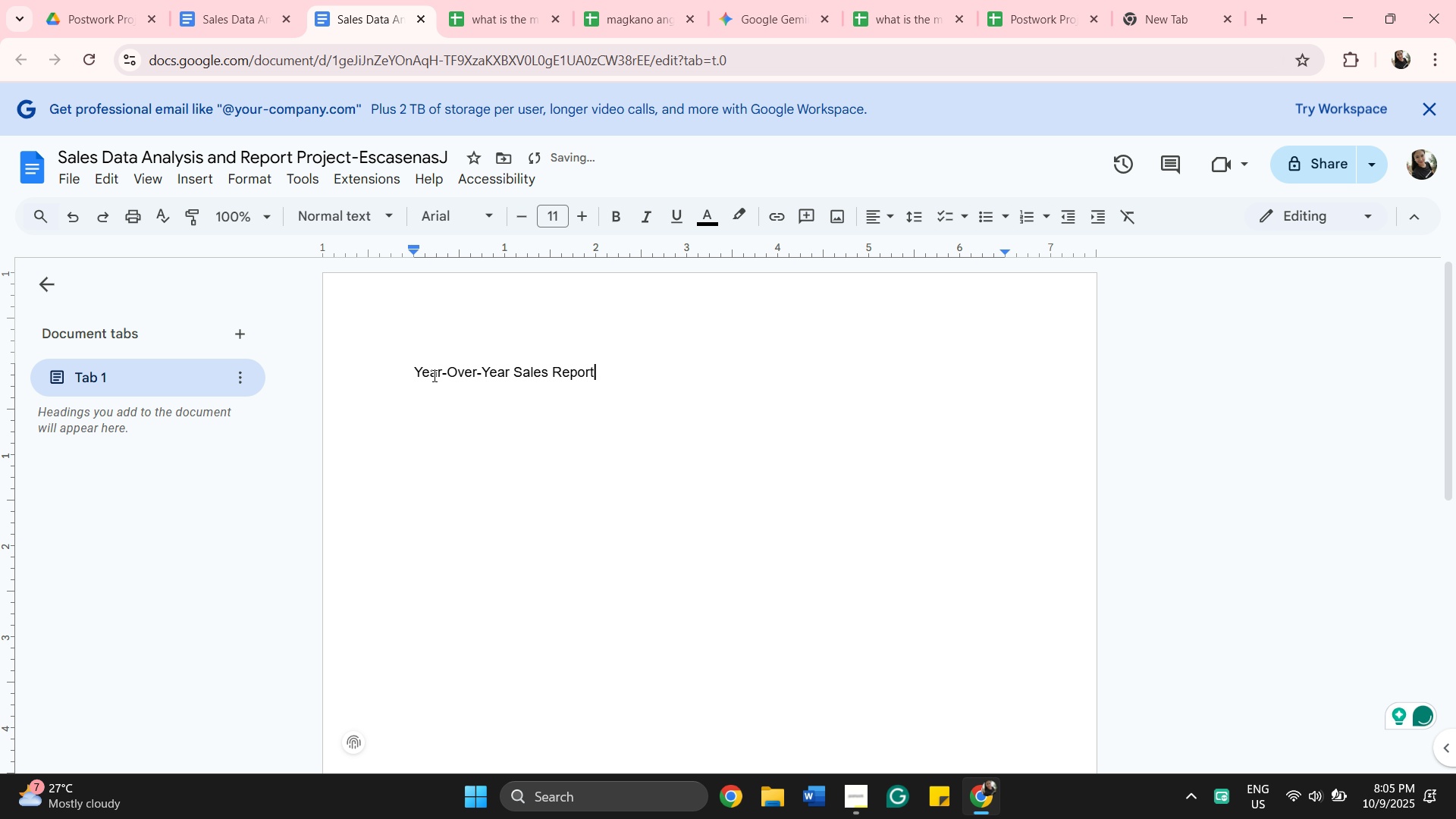 
key(Enter)
 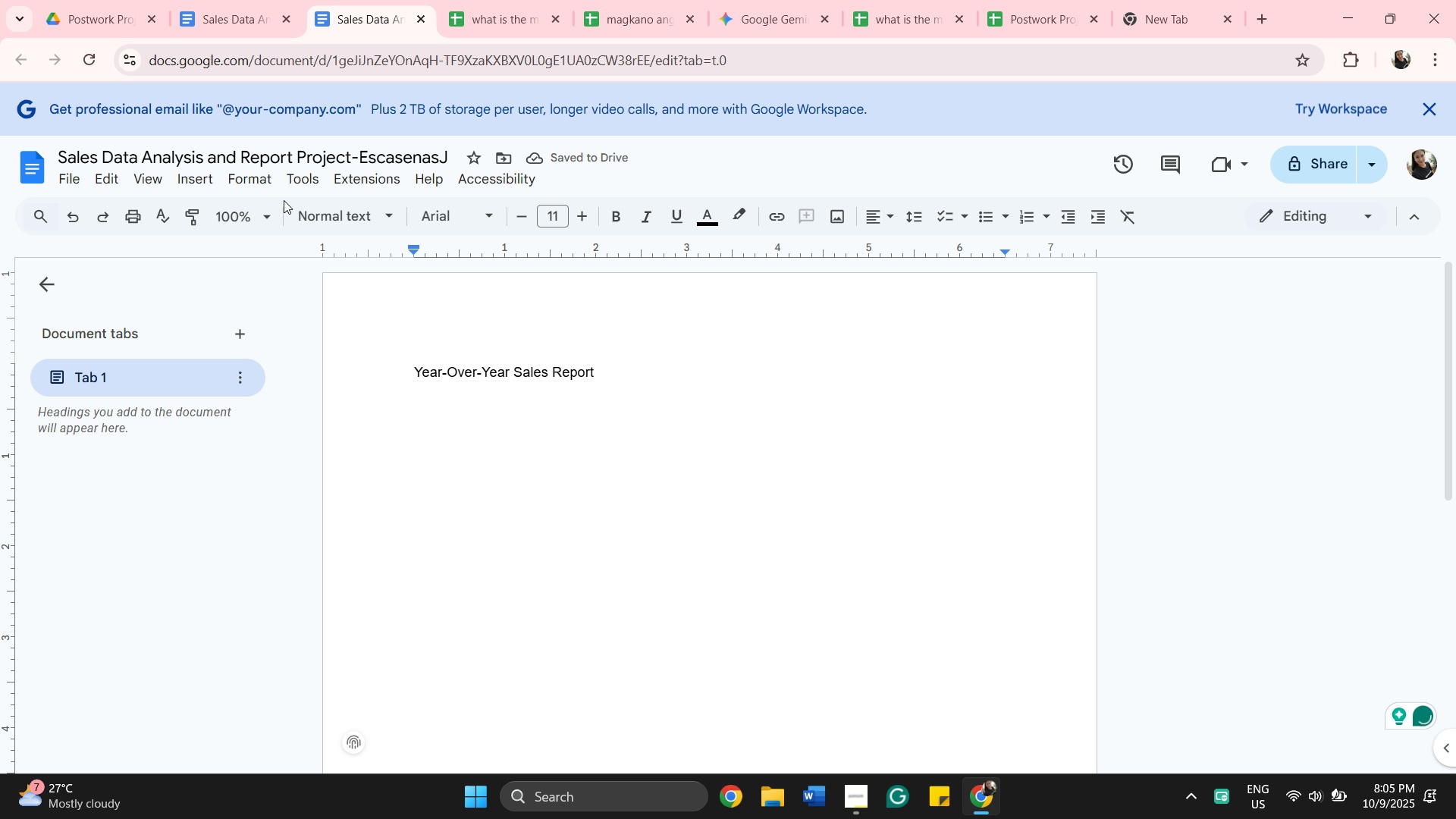 
wait(5.1)
 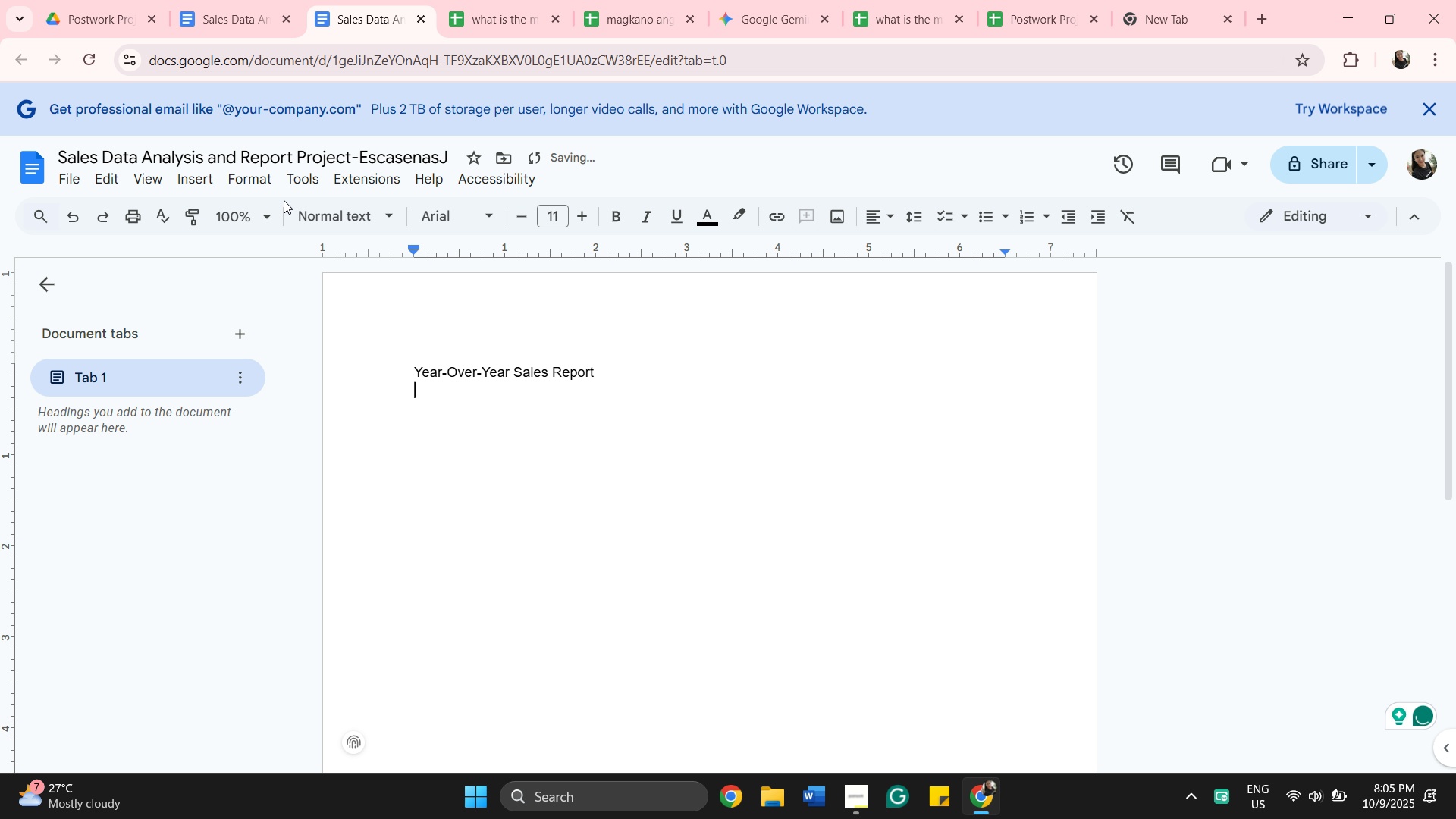 
key(Enter)
 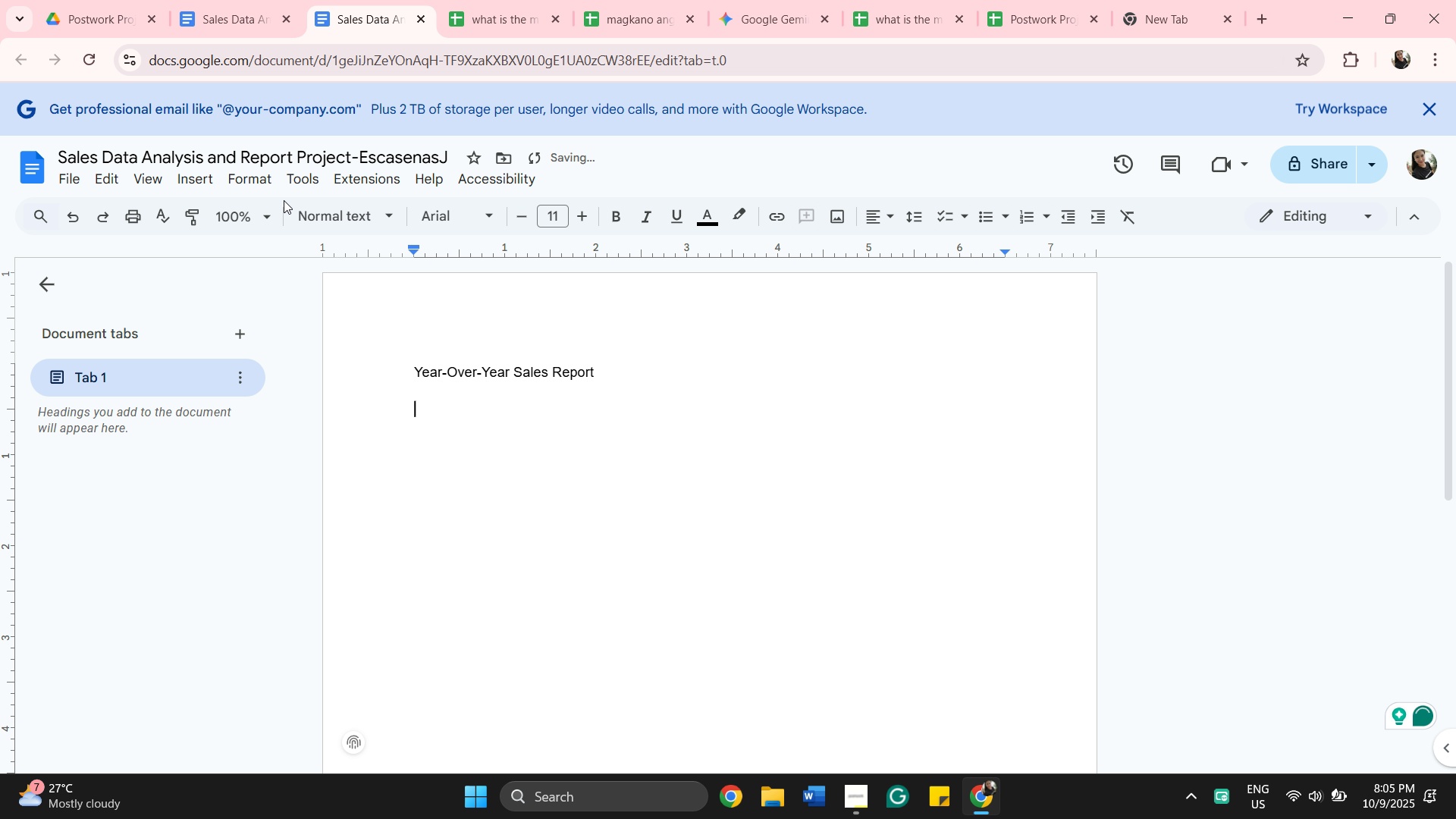 
type(No Las)
key(Backspace)
key(Backspace)
key(Backspace)
type( )
 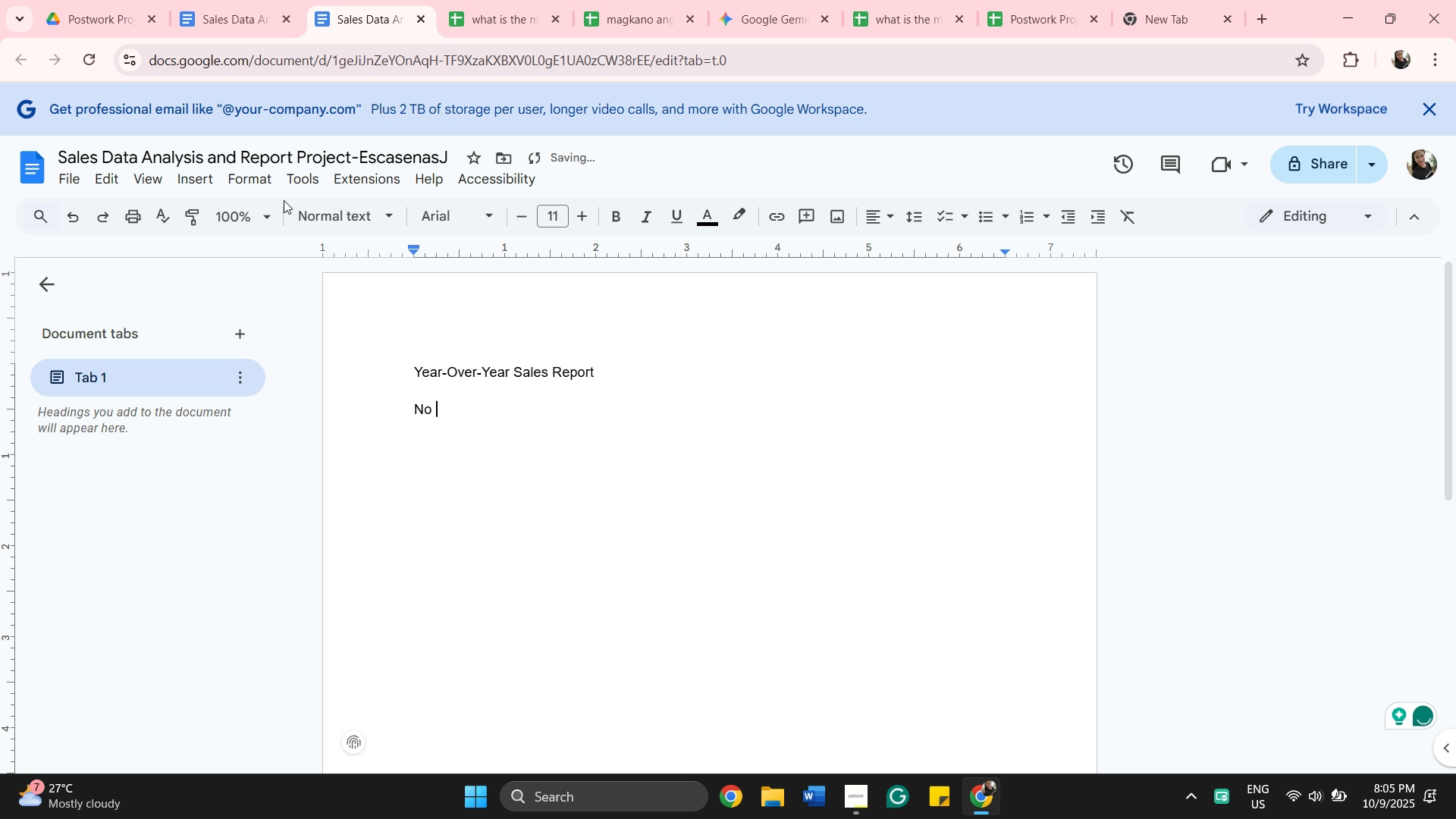 
type(last yearr)
key(Backspace)
type((2023) Da)
key(Backspace)
key(Backspace)
type(data sales)
 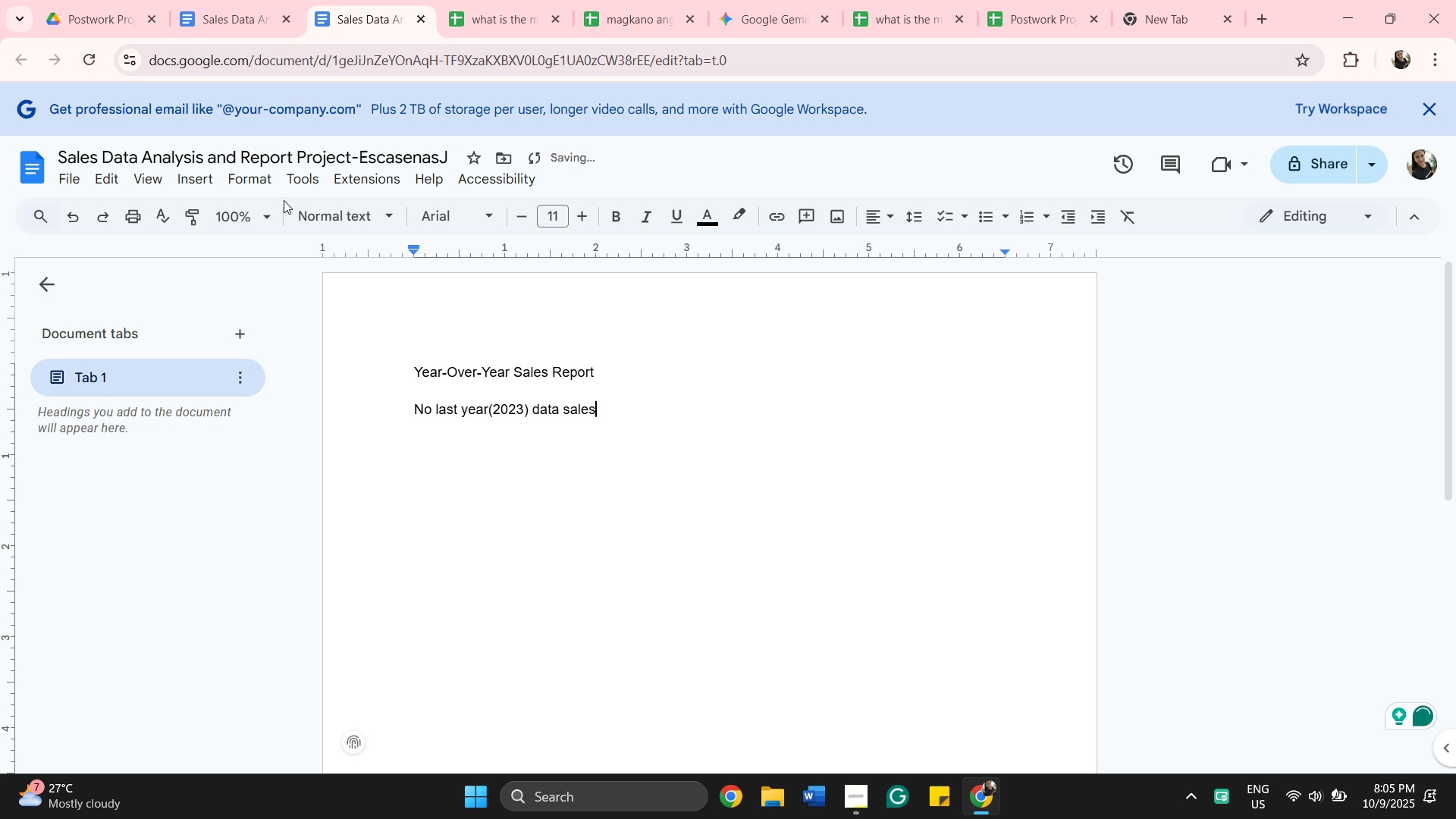 
wait(7.09)
 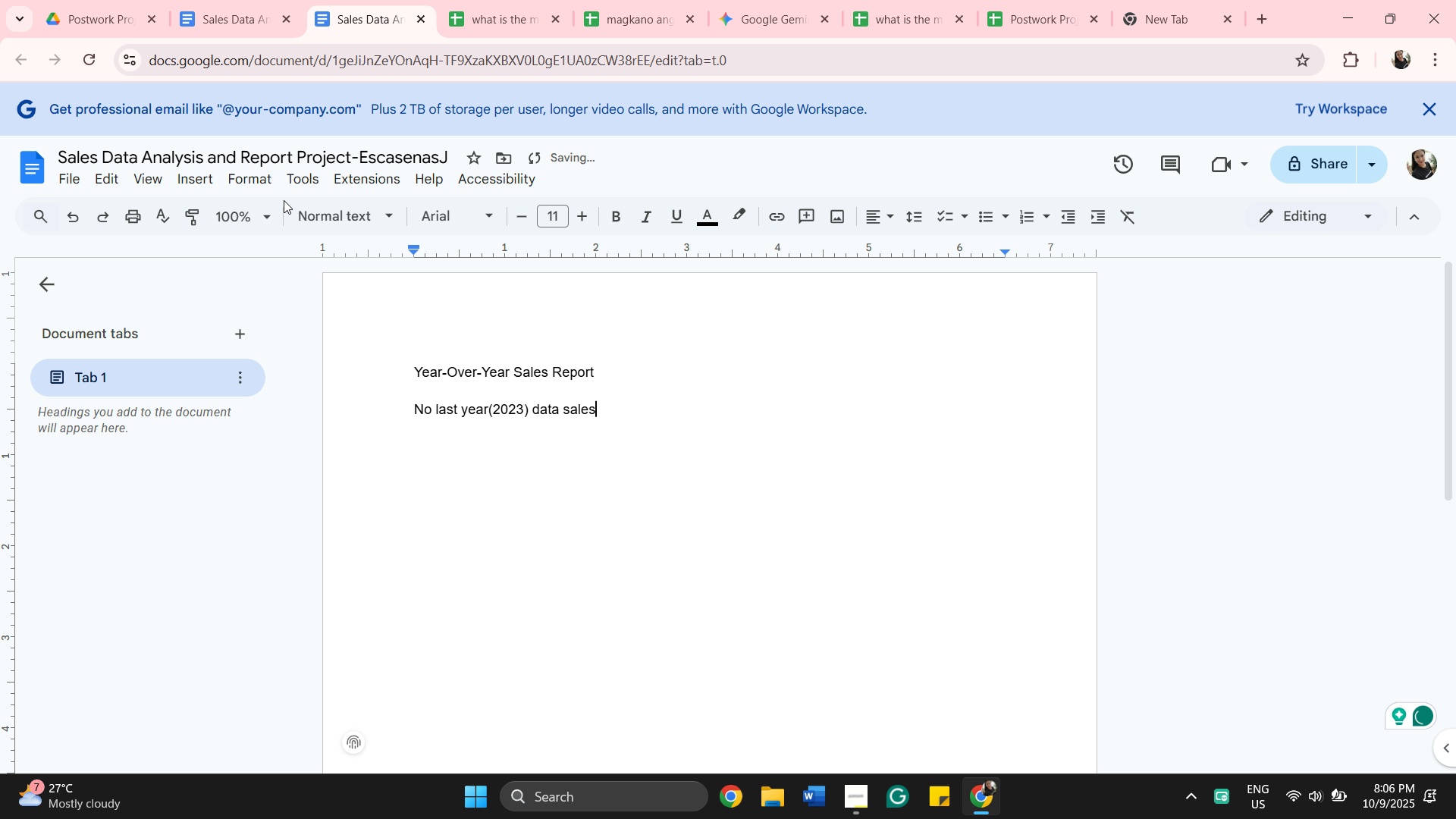 
key(Enter)
 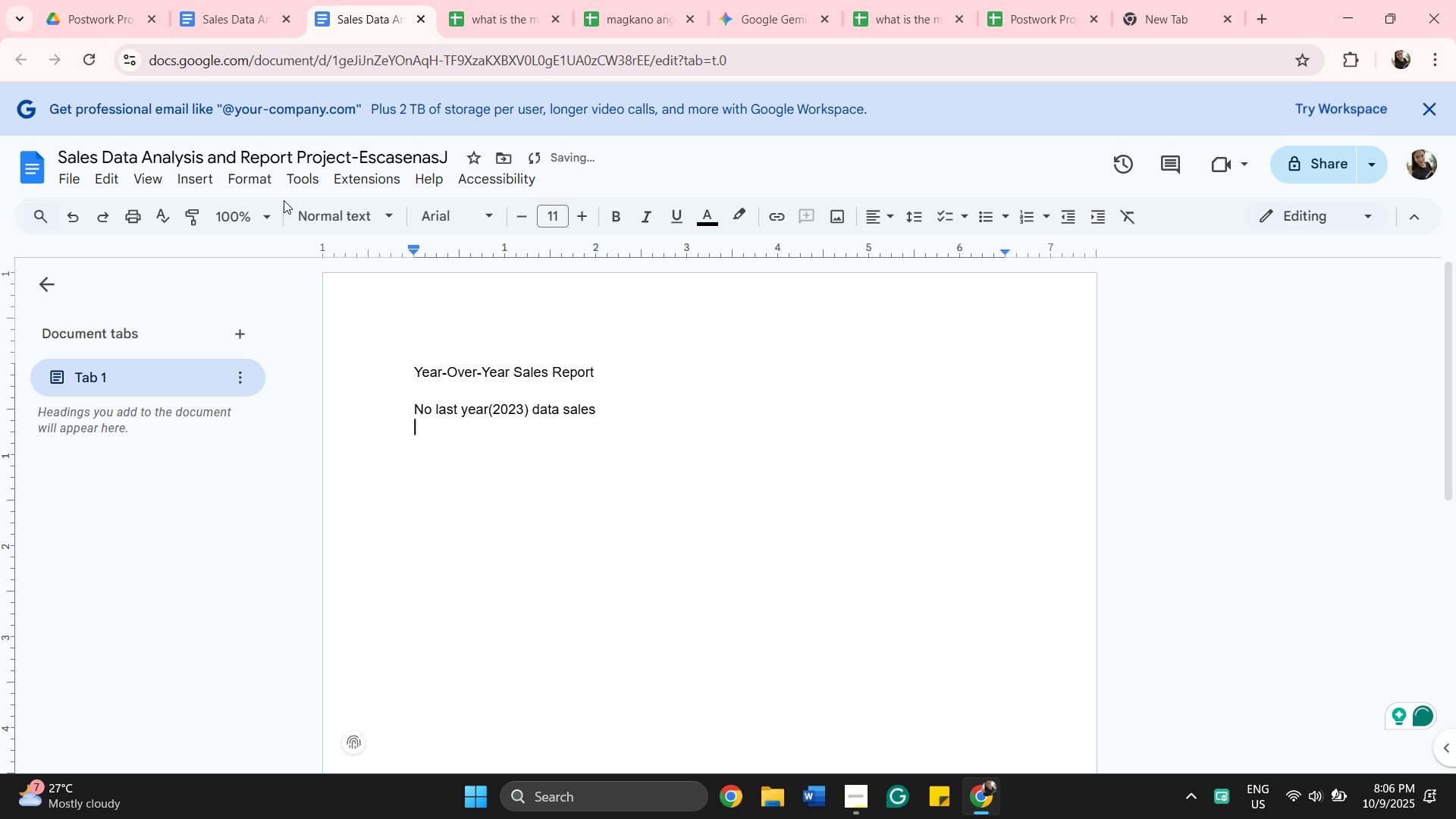 
type(Lea)
key(Backspace)
type(t)
 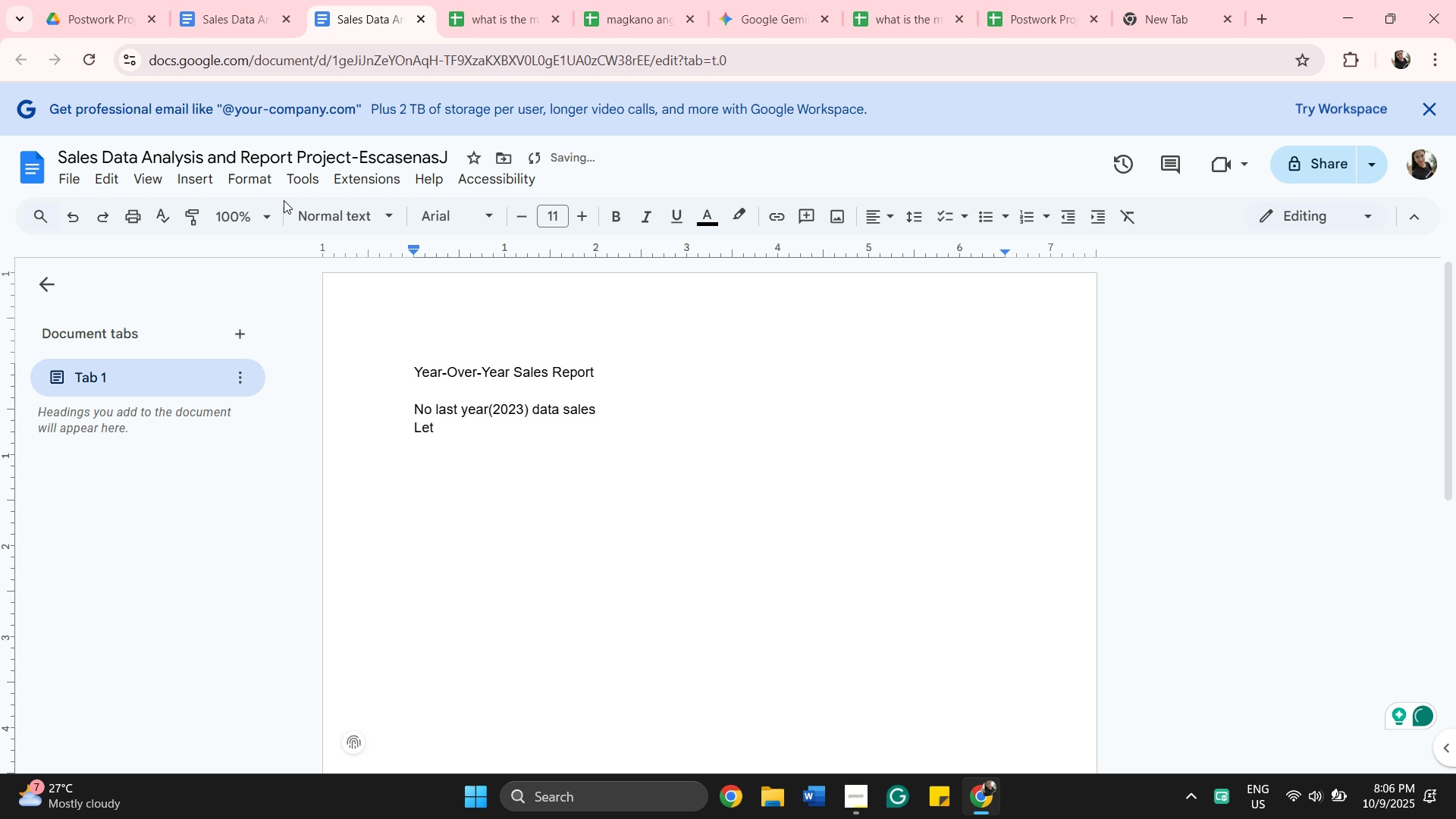 
hold_key(key=Quote, duration=0.33)
 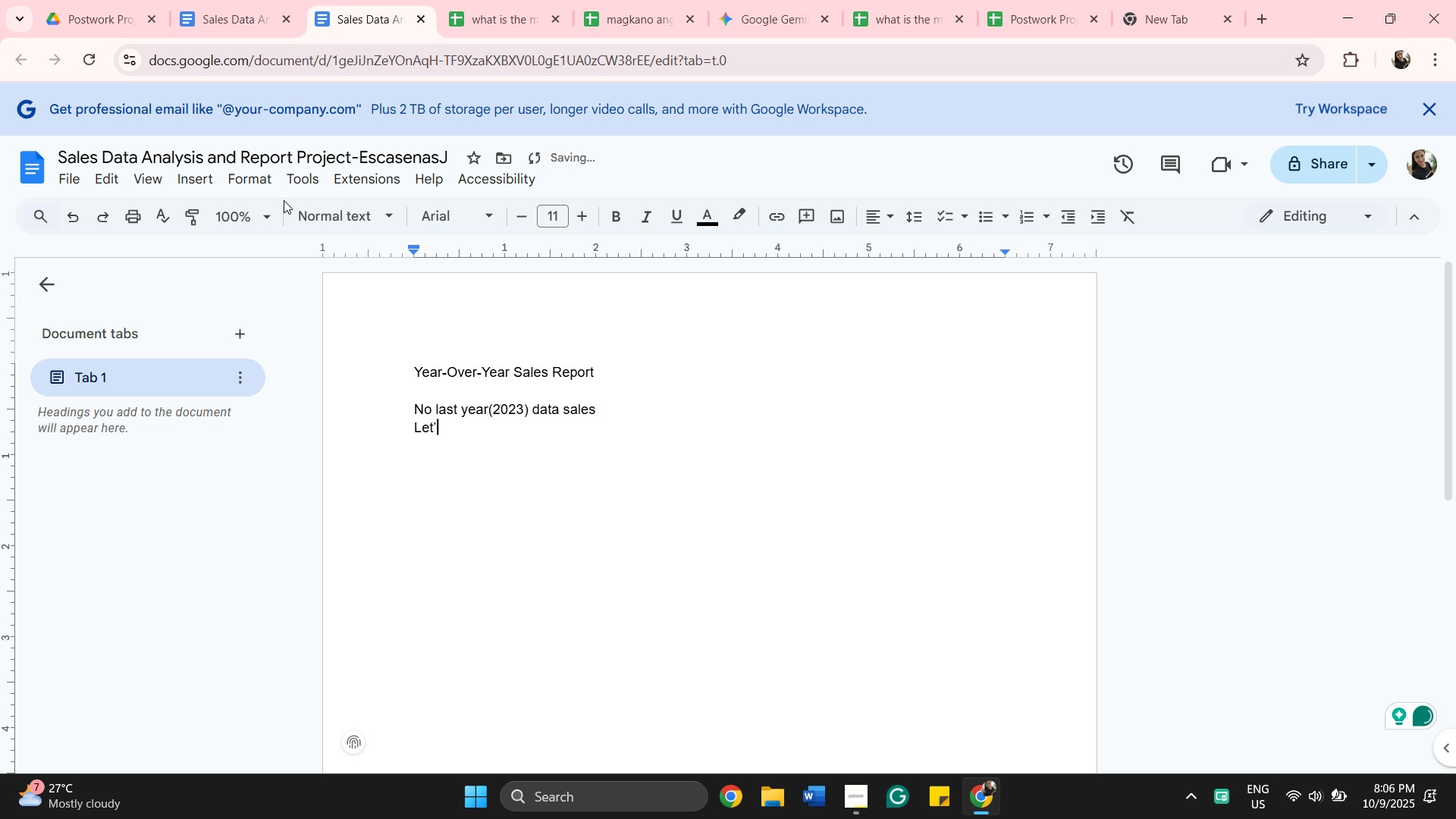 
key(S)
 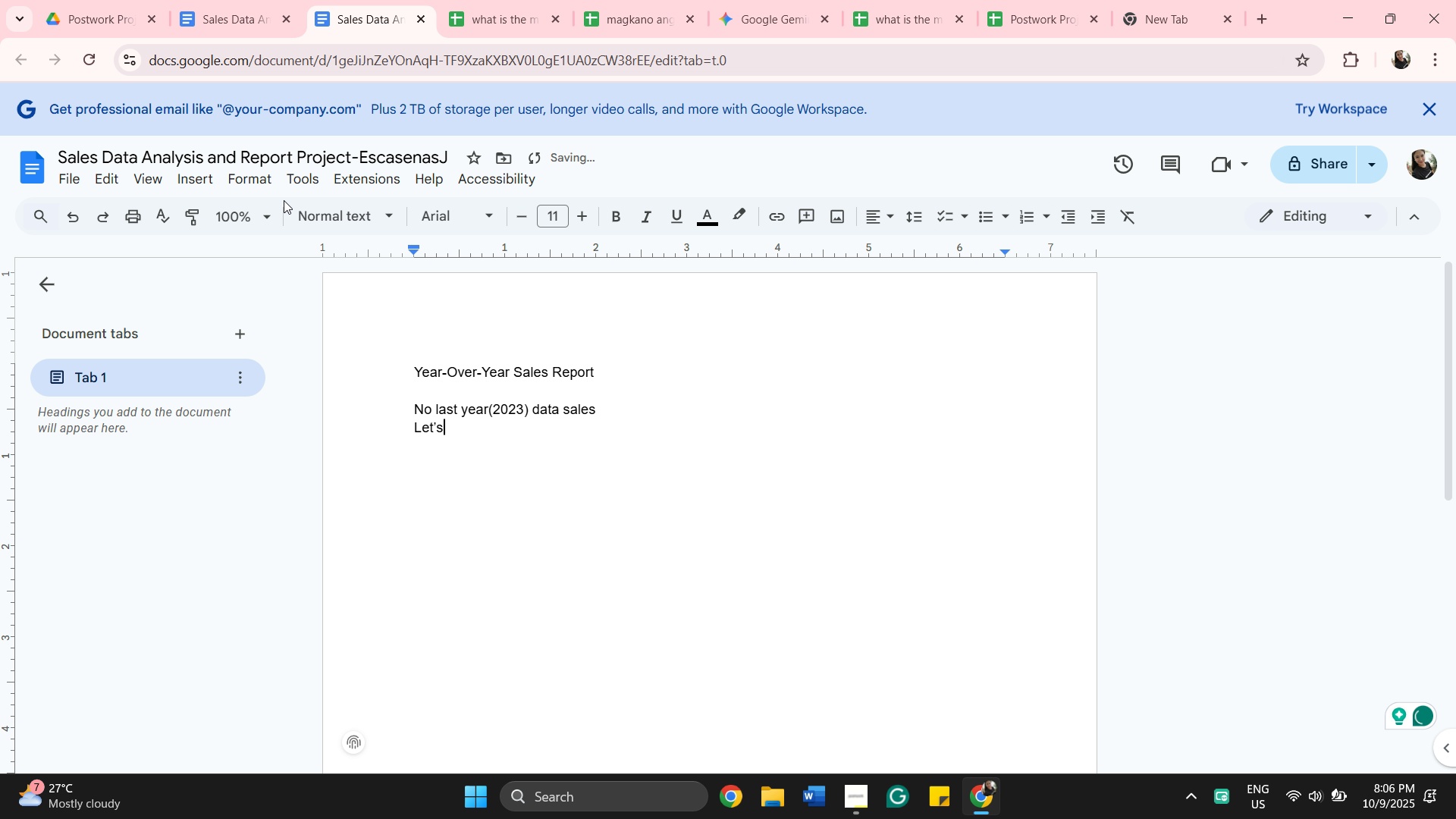 
hold_key(key=Space, duration=0.58)
 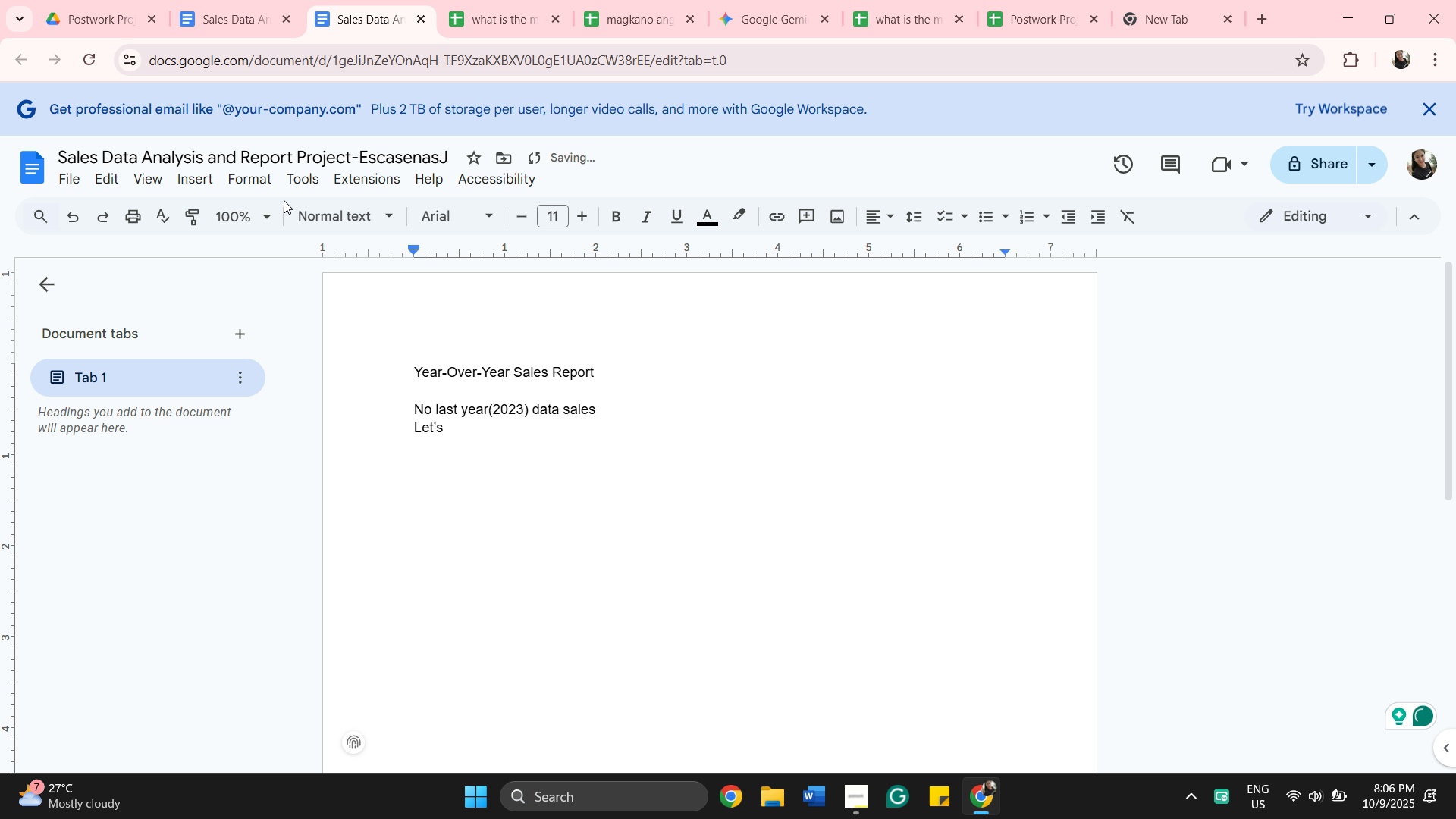 
type(base)
 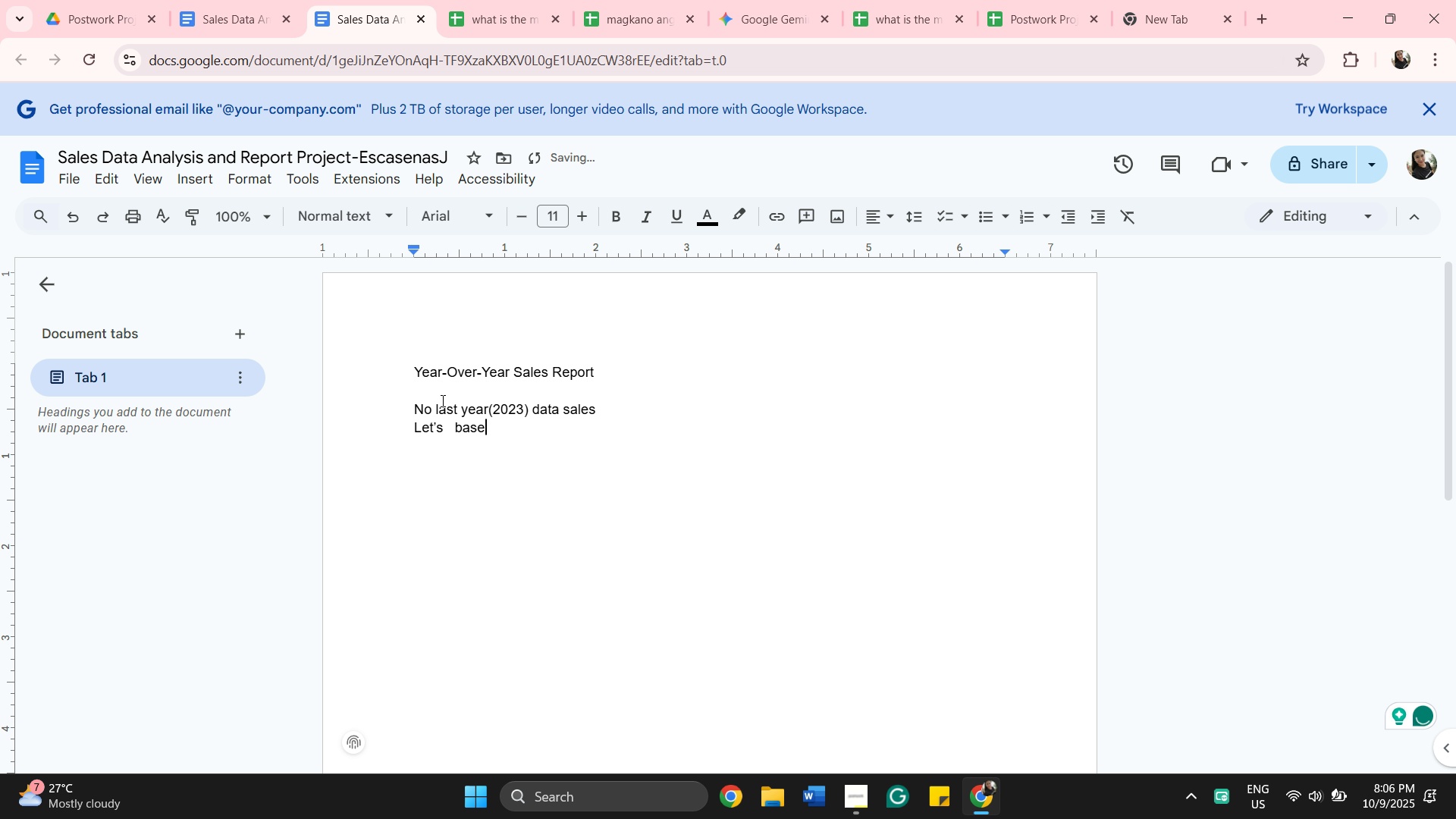 
left_click([452, 426])
 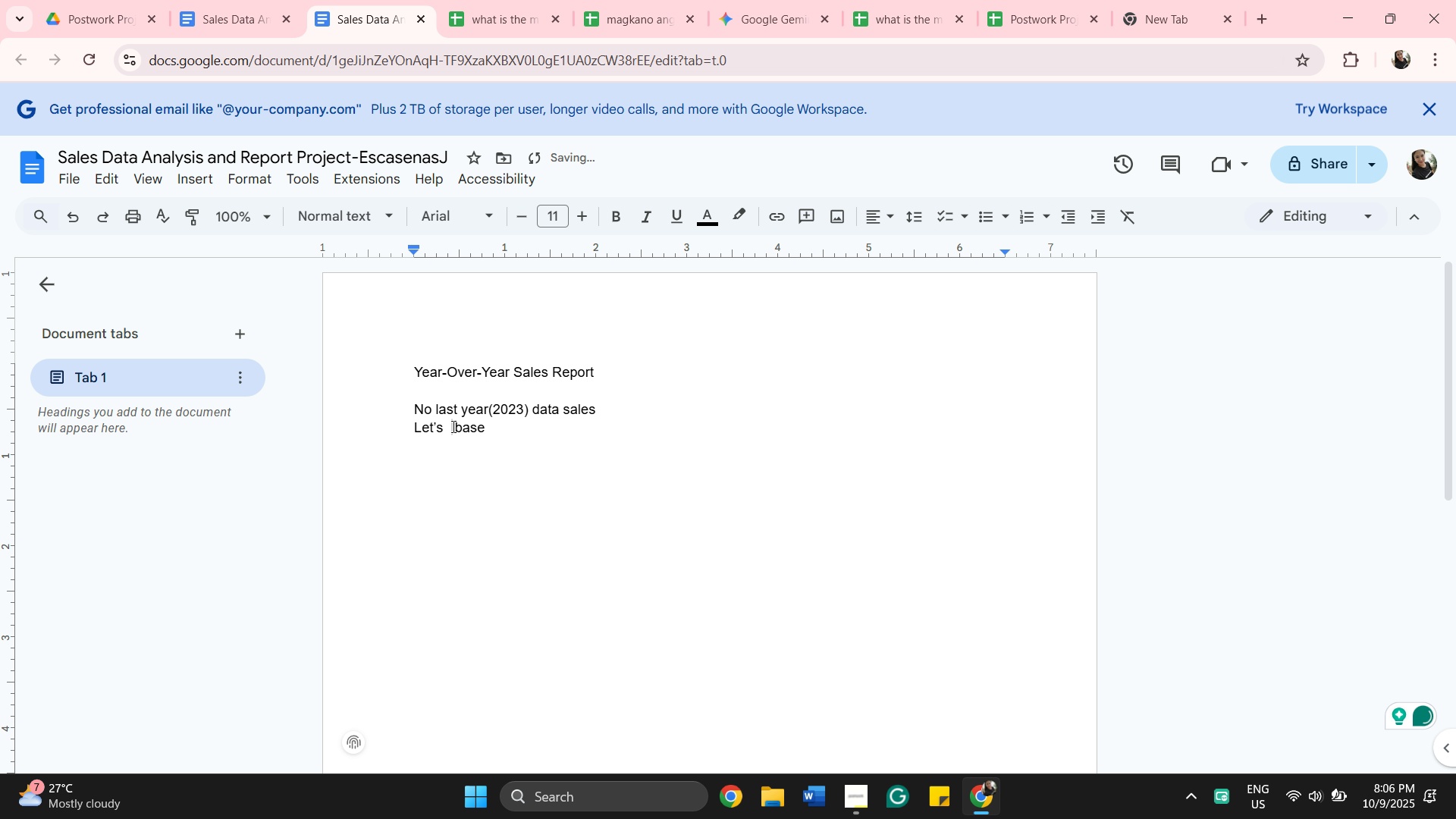 
key(Backspace)
 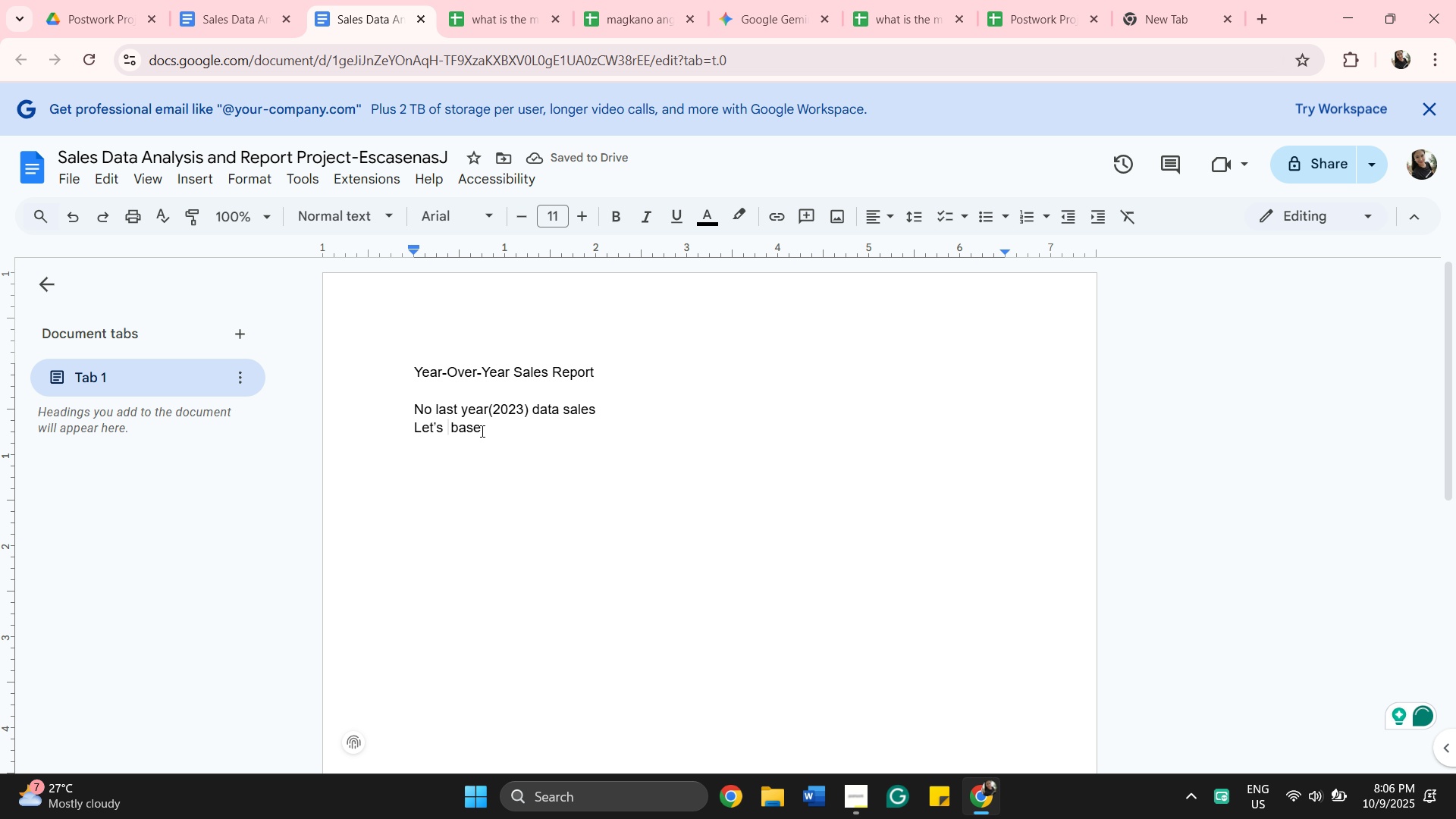 
left_click([483, 431])
 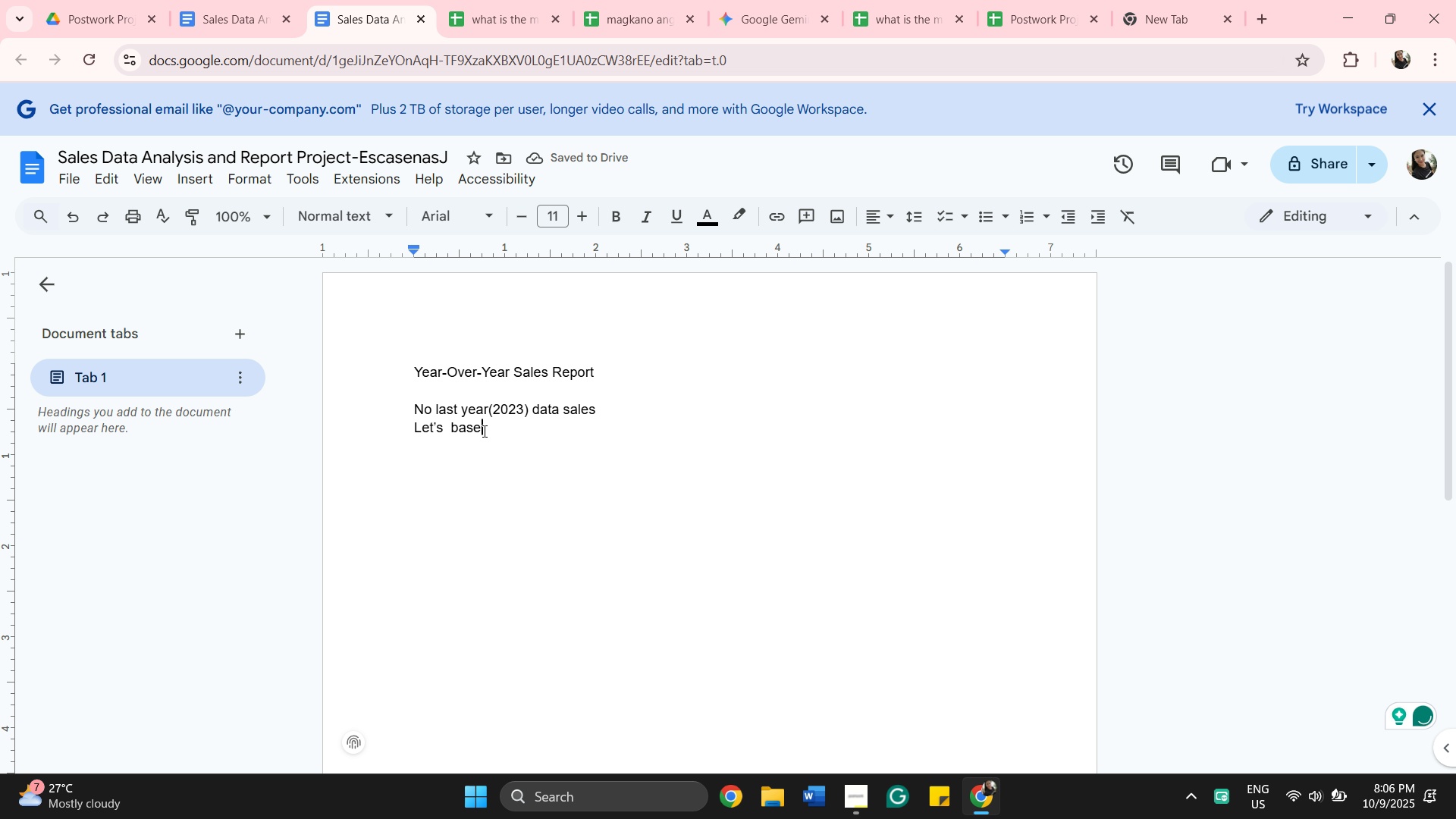 
type( it i)
key(Backspace)
type(on )
 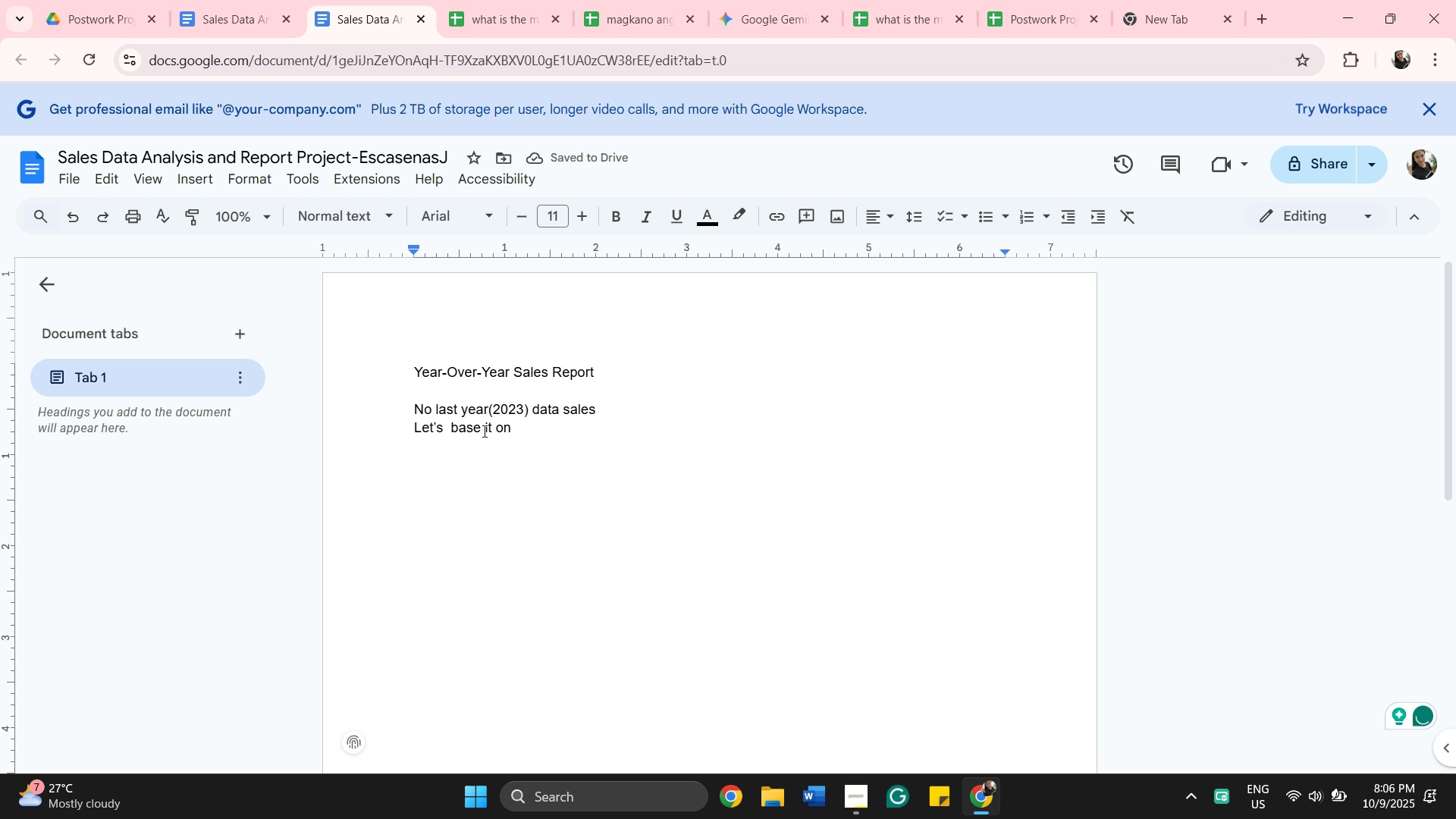 
type(the summury)
 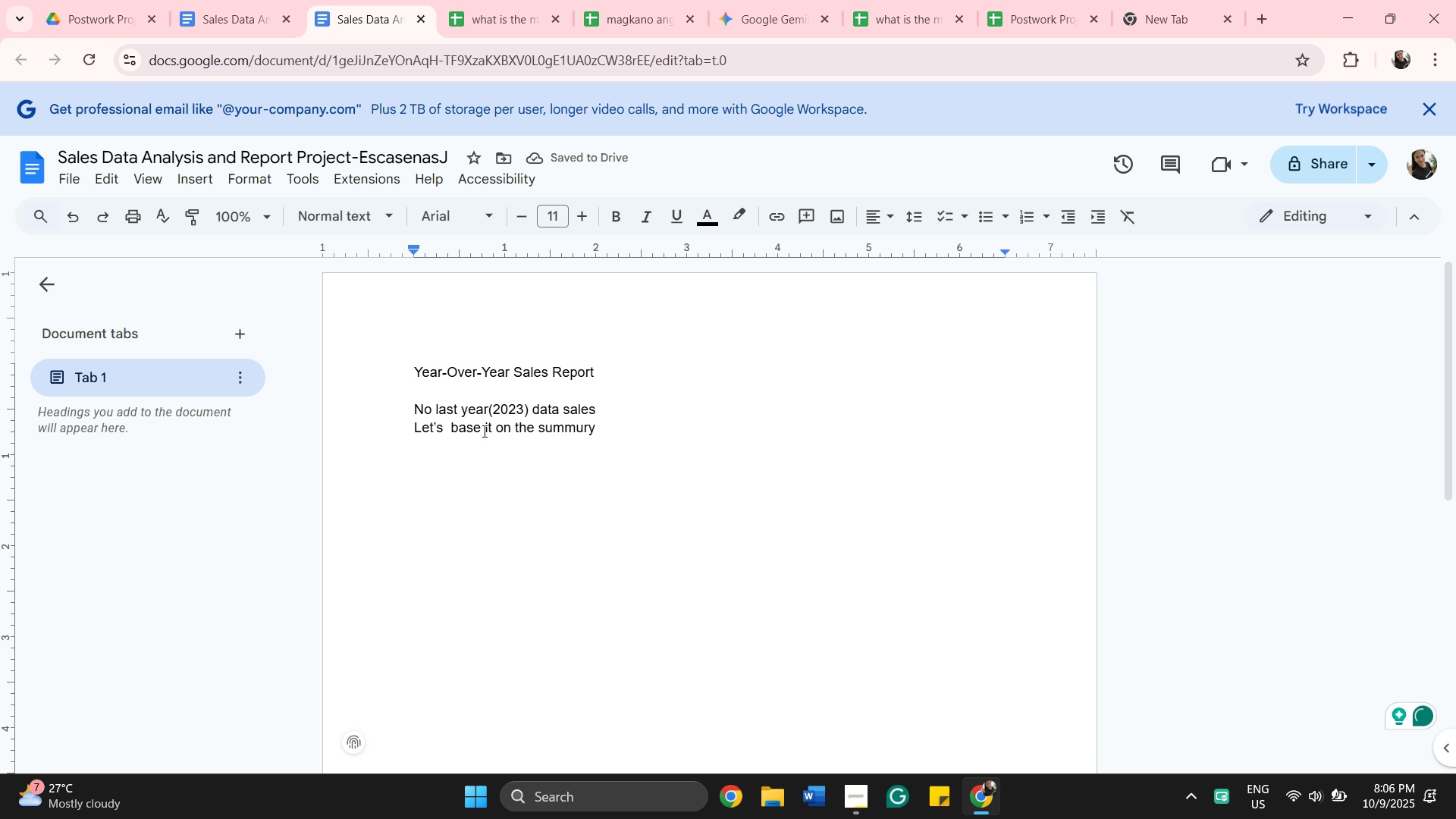 
key(Backspace)
key(Backspace)
key(Backspace)
type(ary of the current year9)
key(Backspace)
type((2020)
key(Backspace)
type(4))
 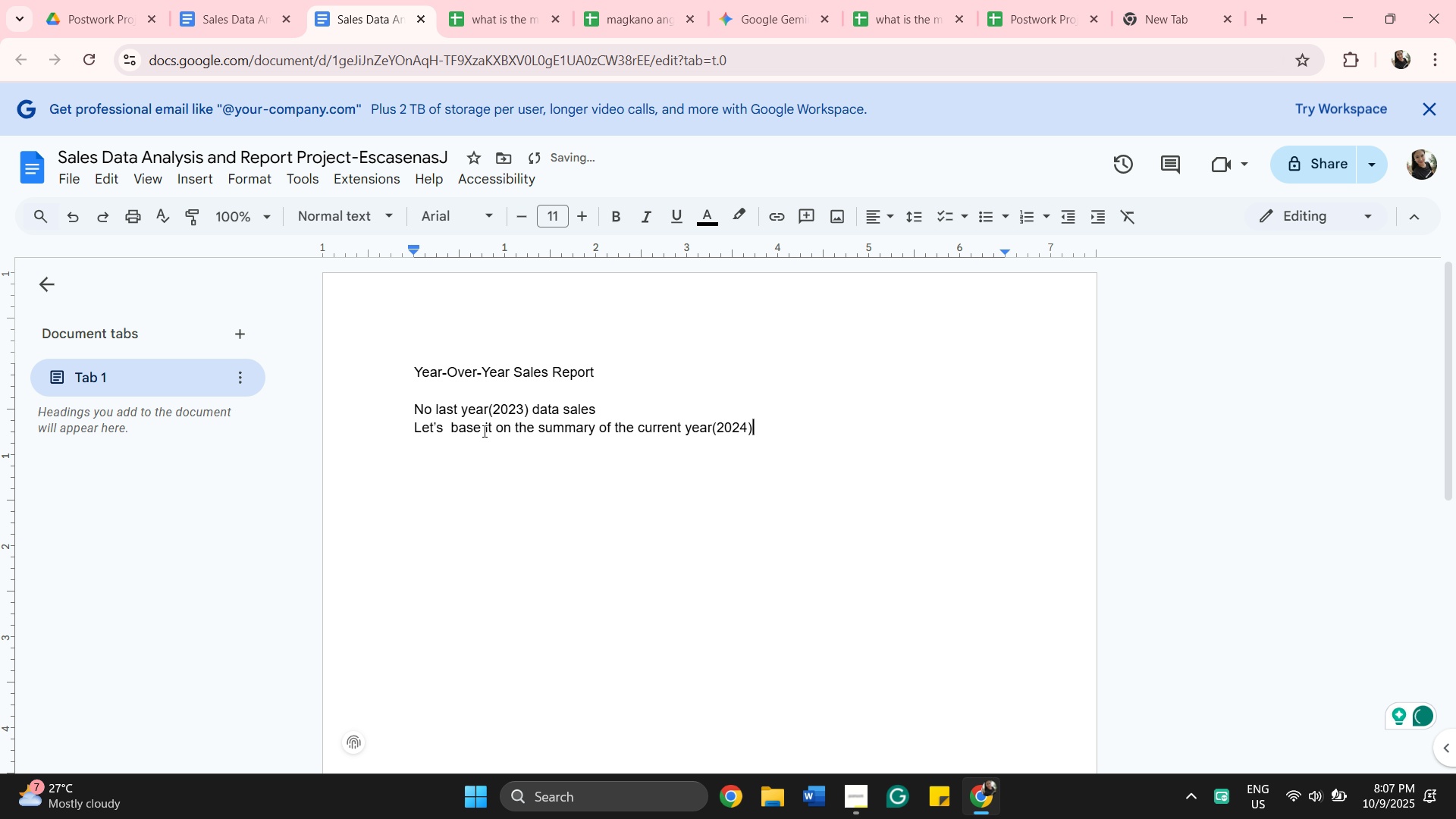 
key(Enter)
 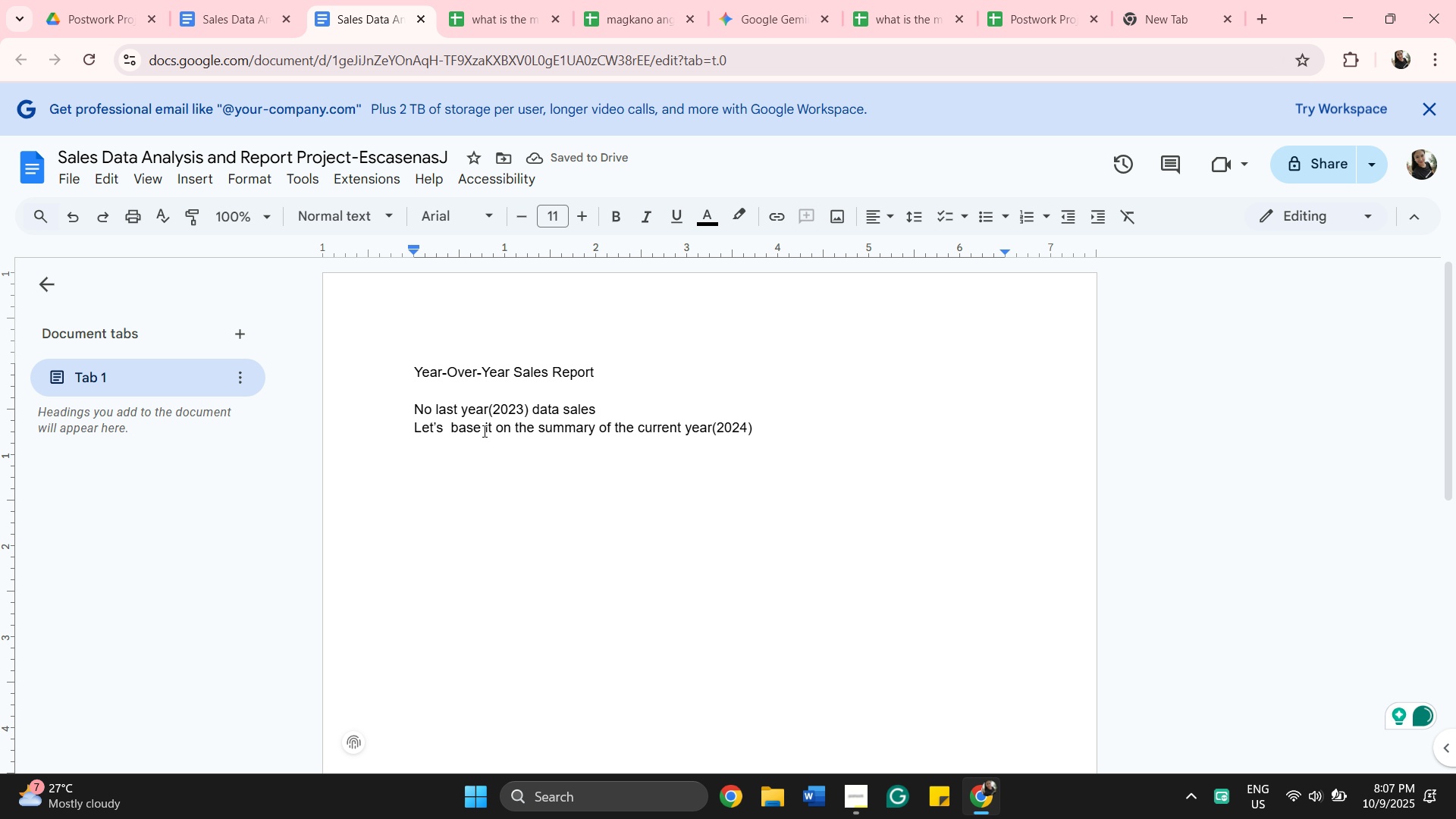 
wait(9.96)
 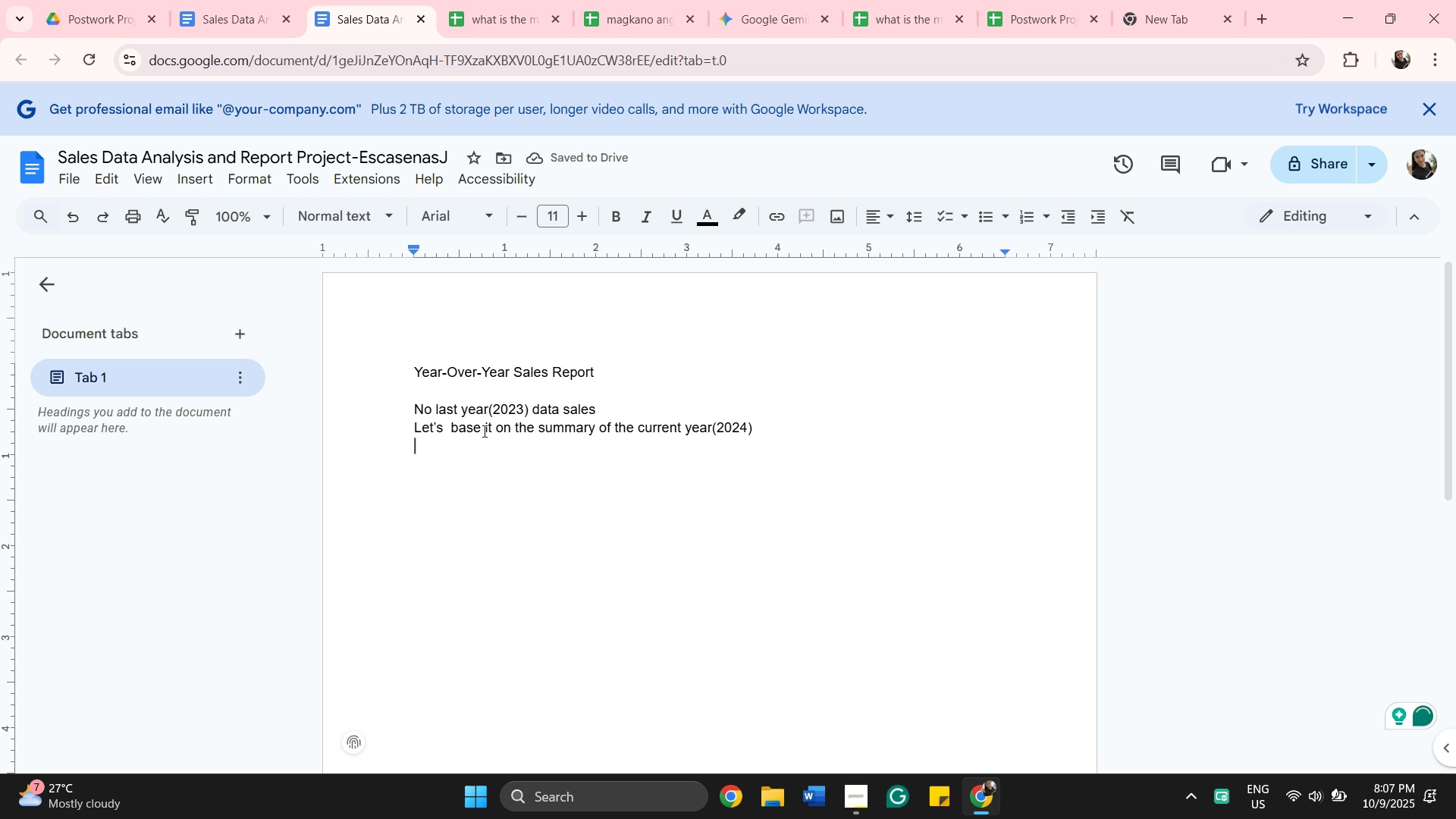 
key(Shift+T)
 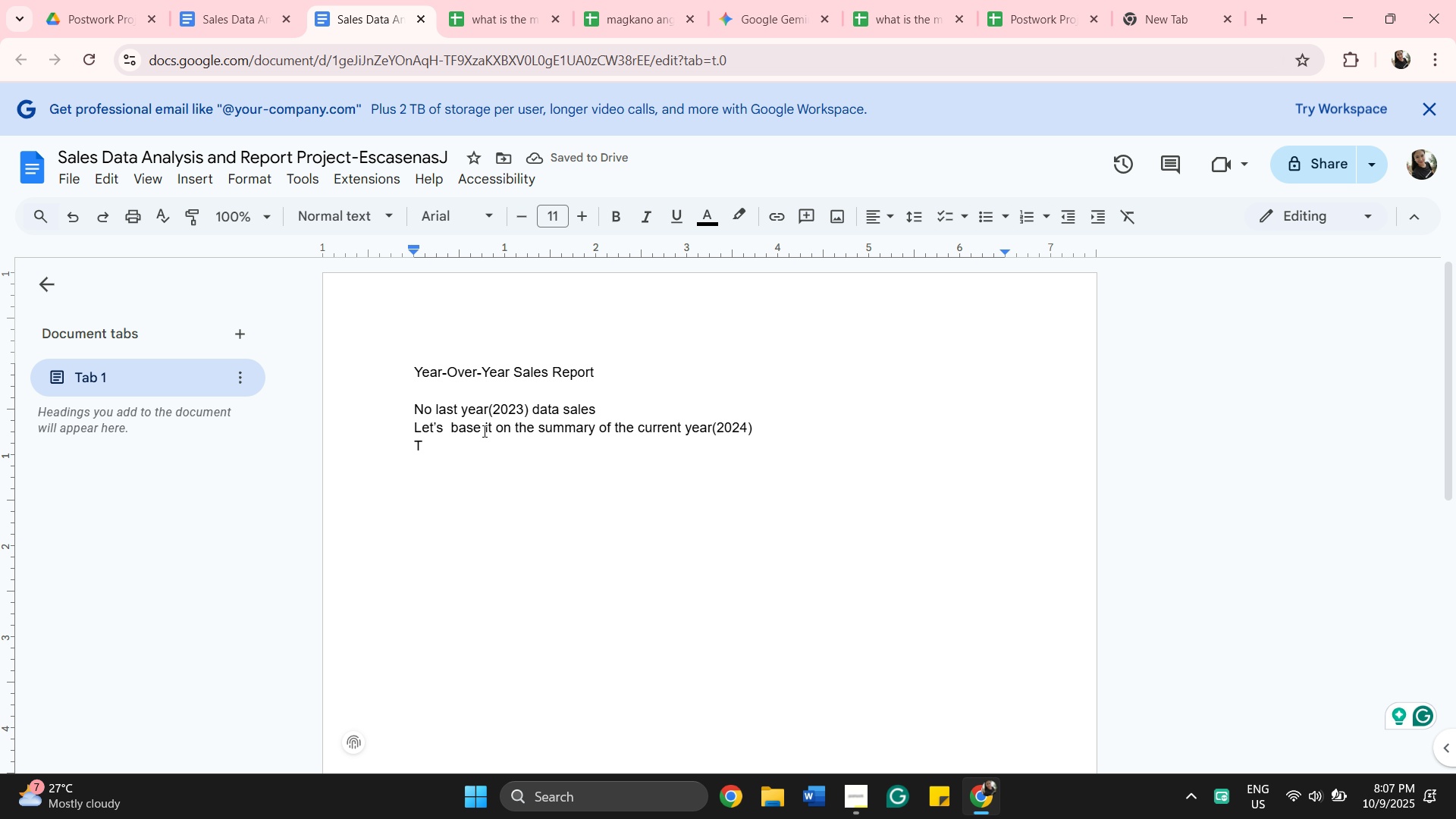 
type(otal Annual Unit)
 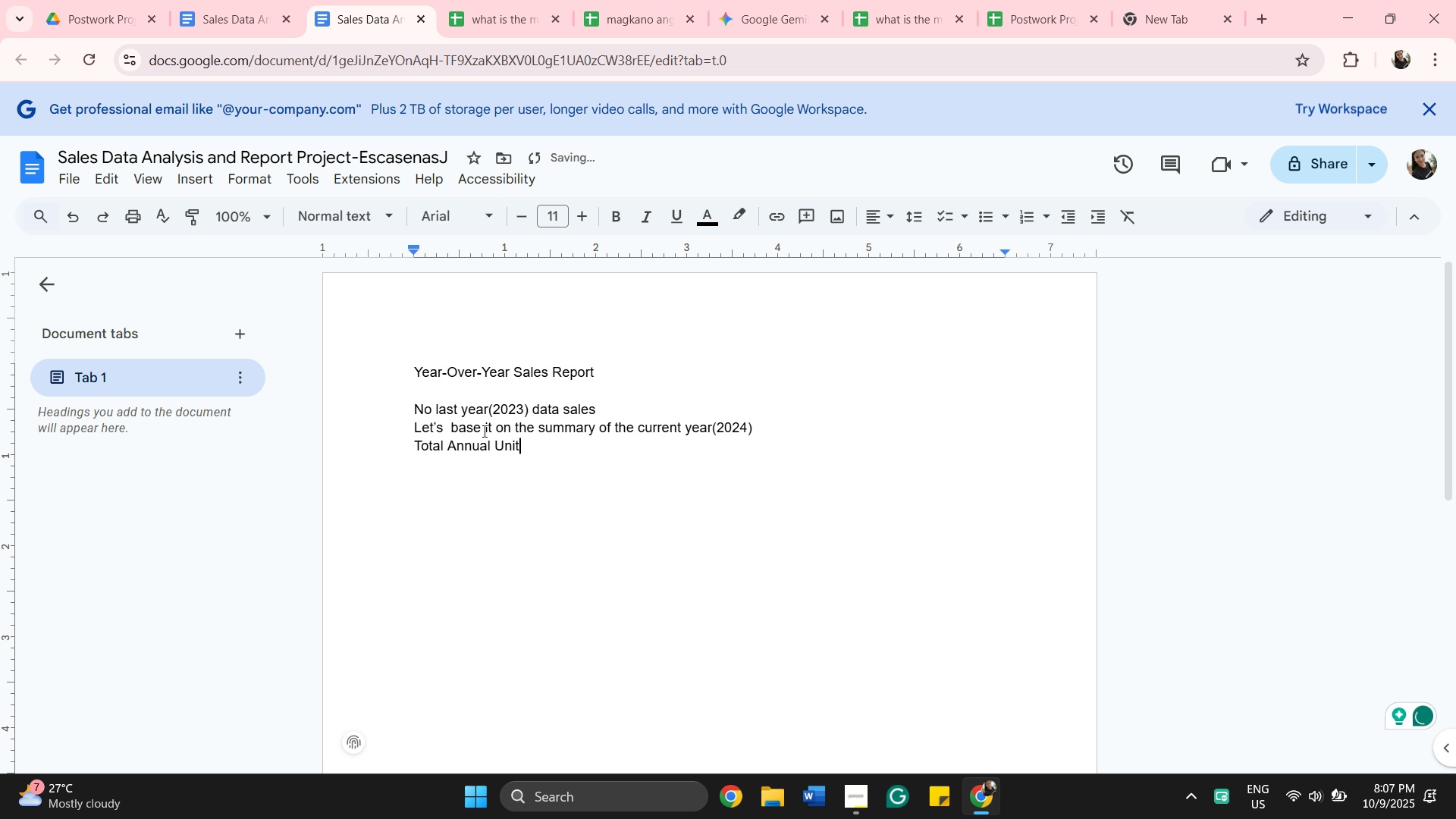 
left_click([763, 11])
 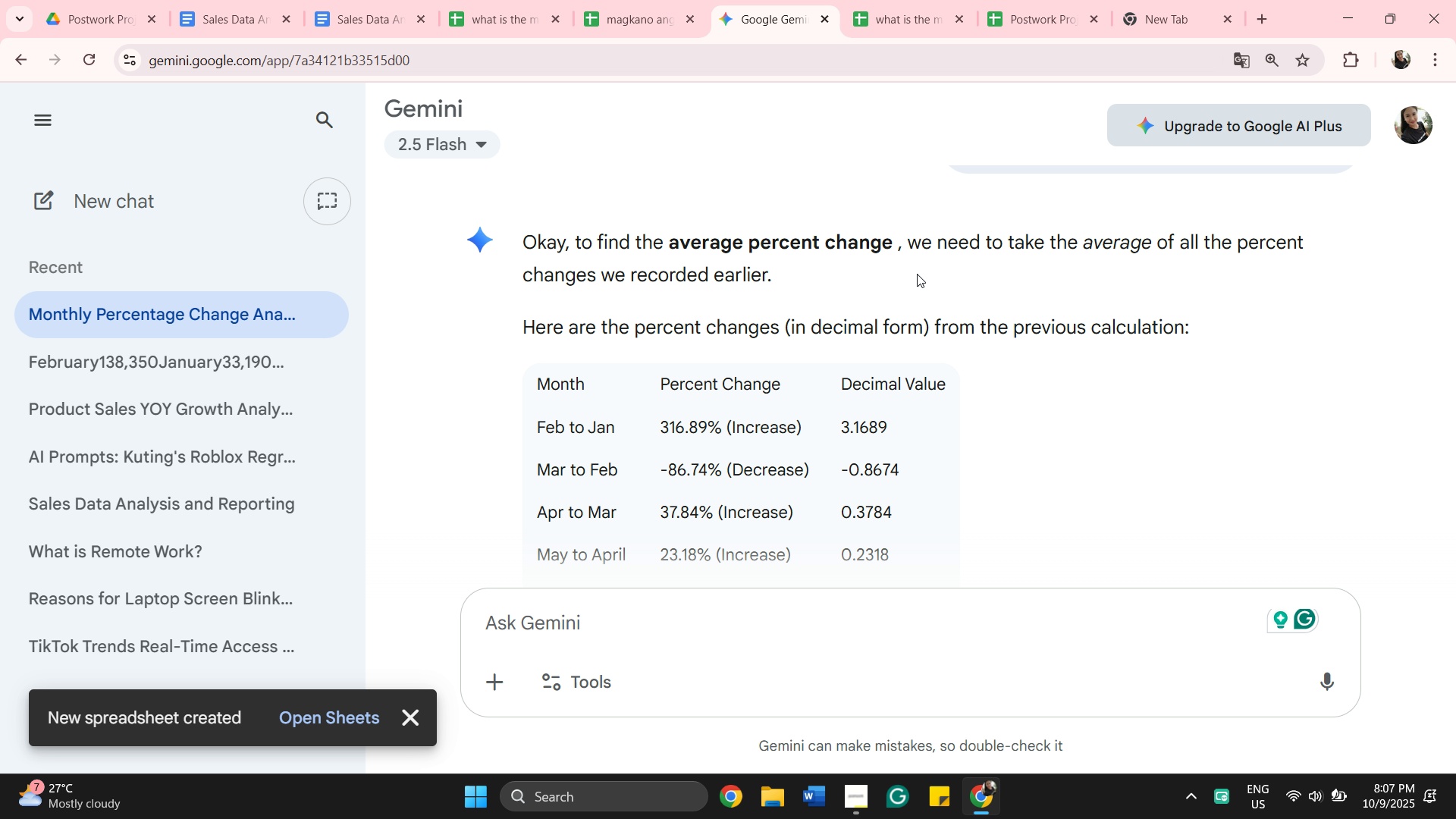 
scroll: coordinate [920, 284], scroll_direction: down, amount: 3.0
 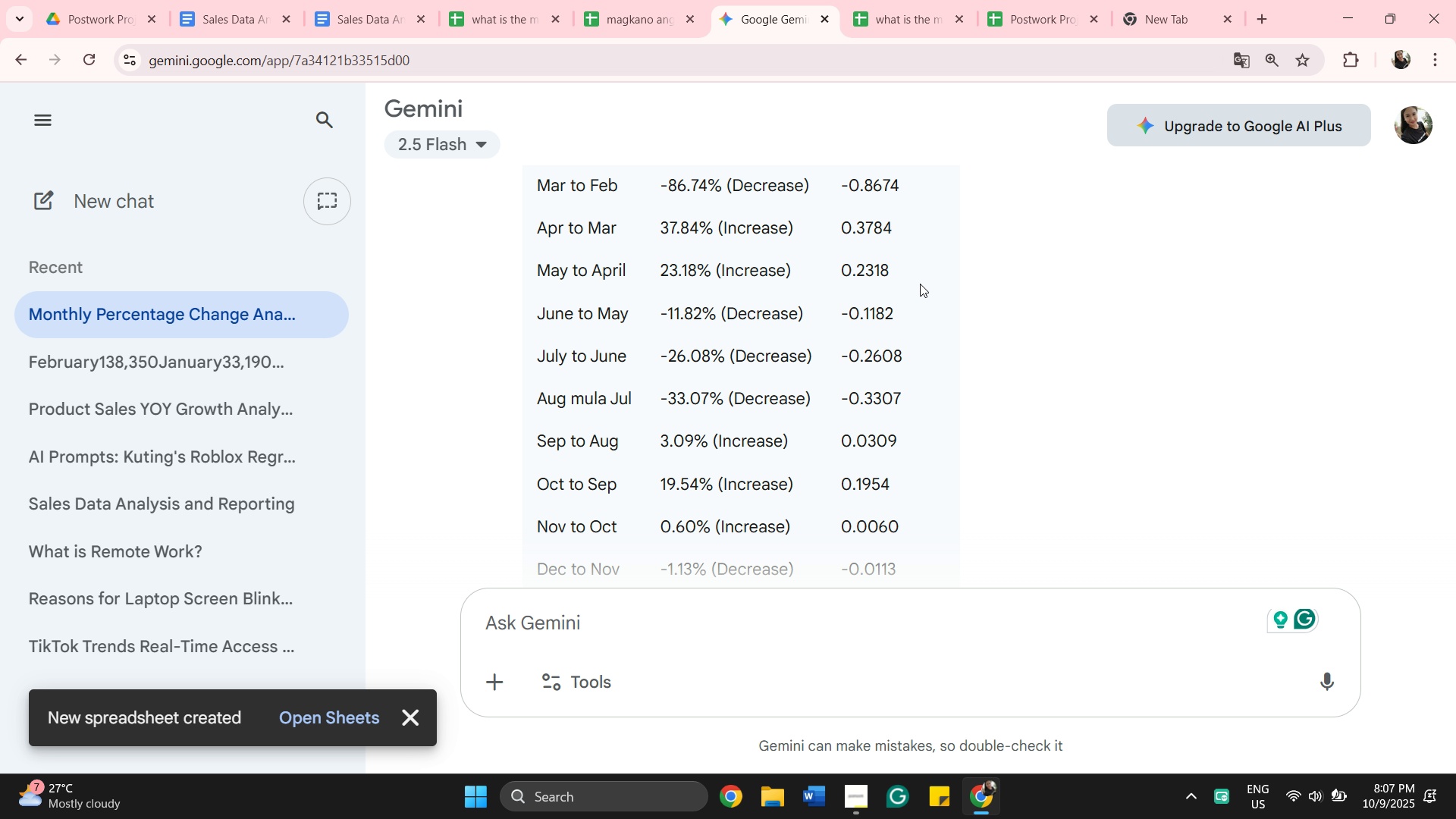 
scroll: coordinate [952, 298], scroll_direction: up, amount: 6.0
 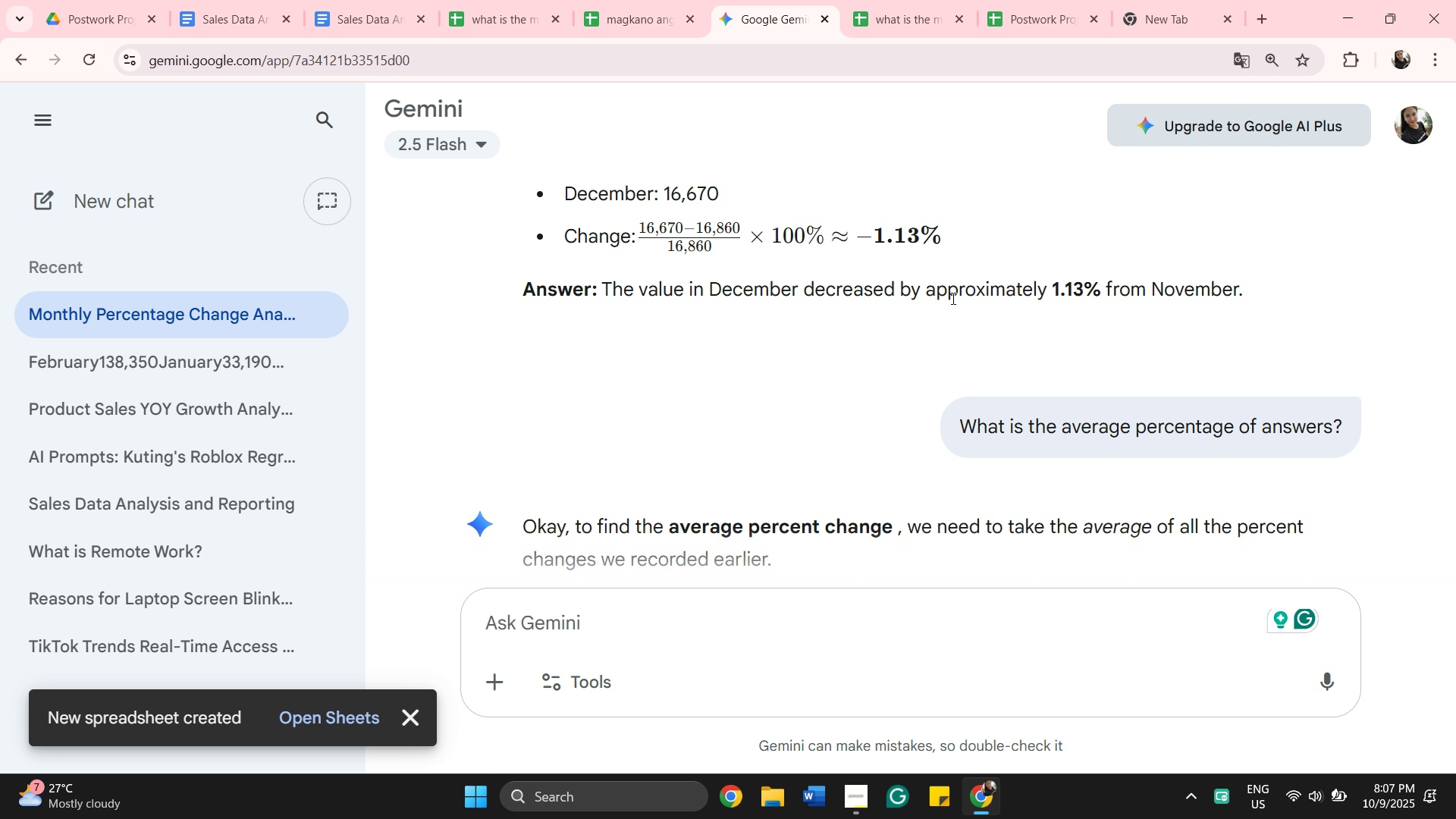 
scroll: coordinate [952, 298], scroll_direction: down, amount: 13.0
 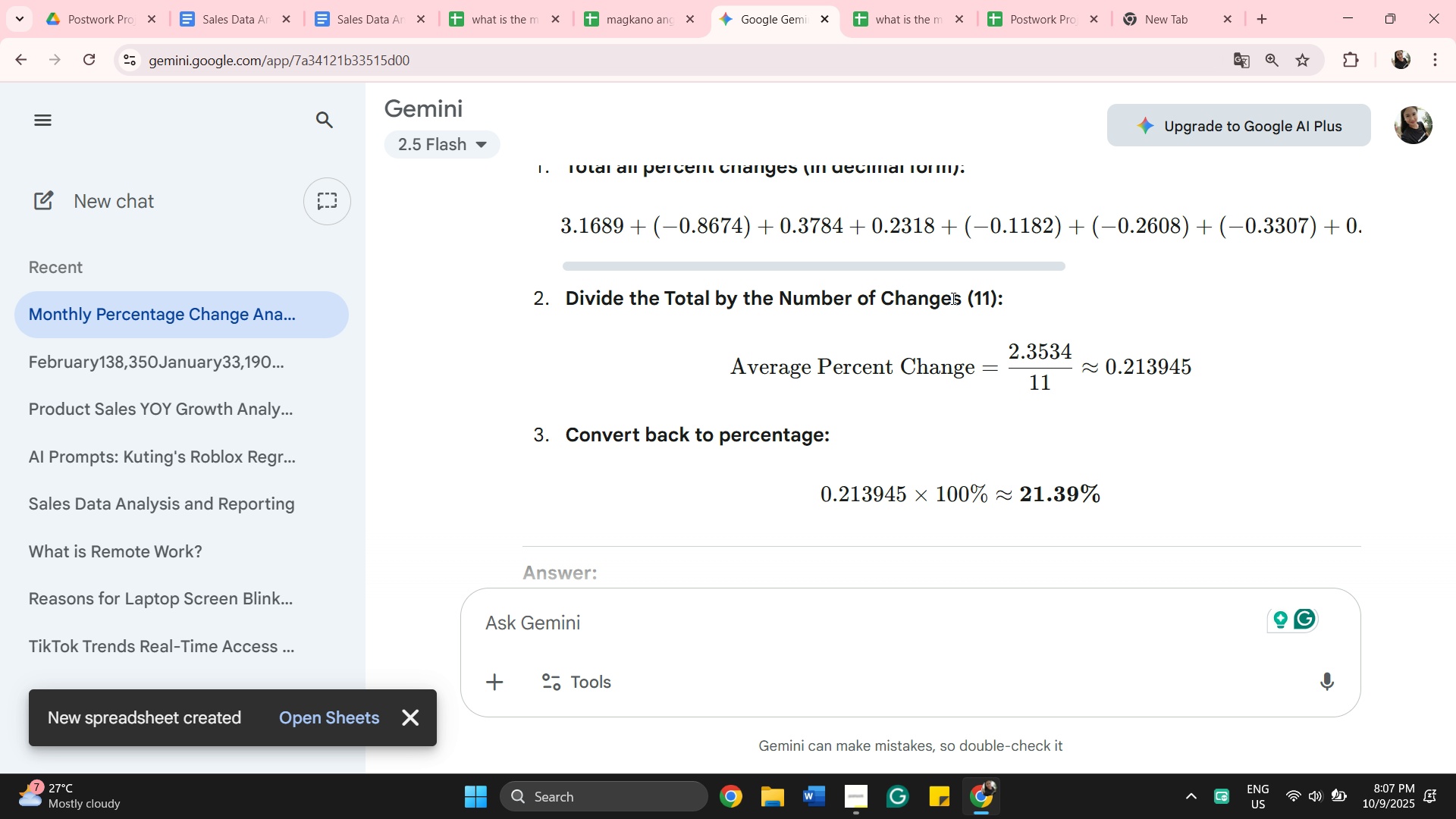 
scroll: coordinate [952, 298], scroll_direction: up, amount: 2.0
 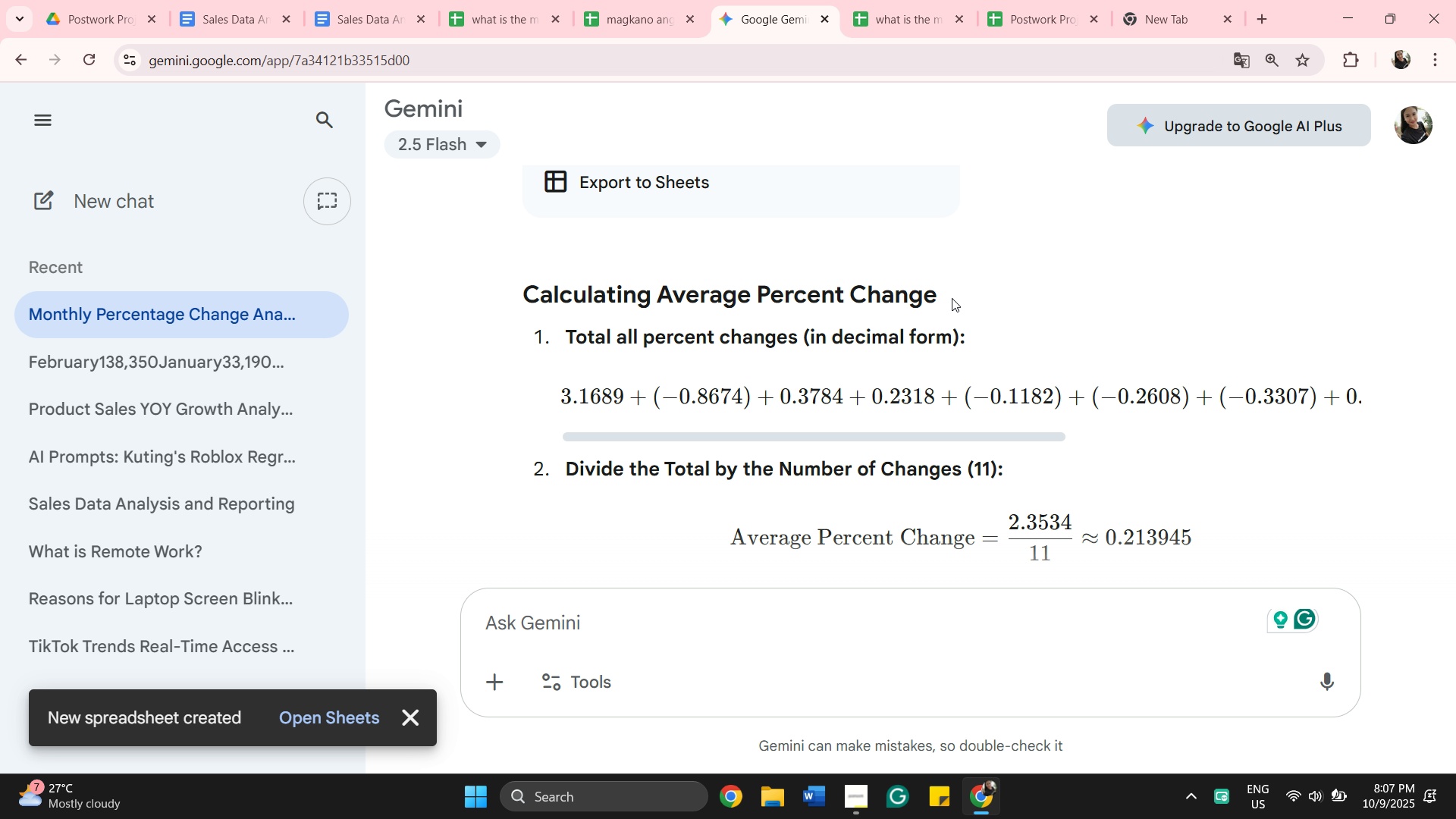 
scroll: coordinate [952, 298], scroll_direction: down, amount: 8.0
 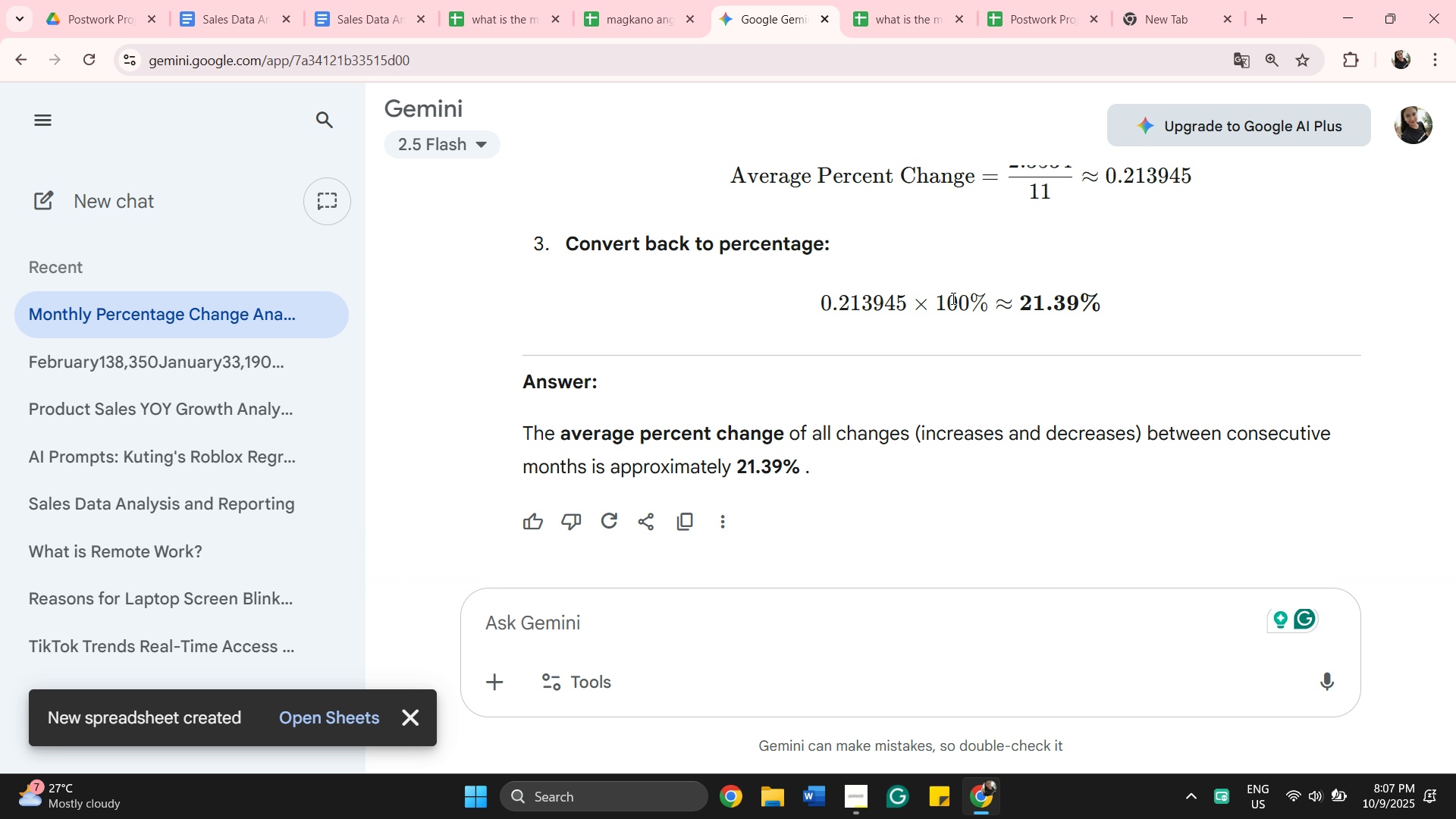 
scroll: coordinate [955, 298], scroll_direction: up, amount: 41.0
 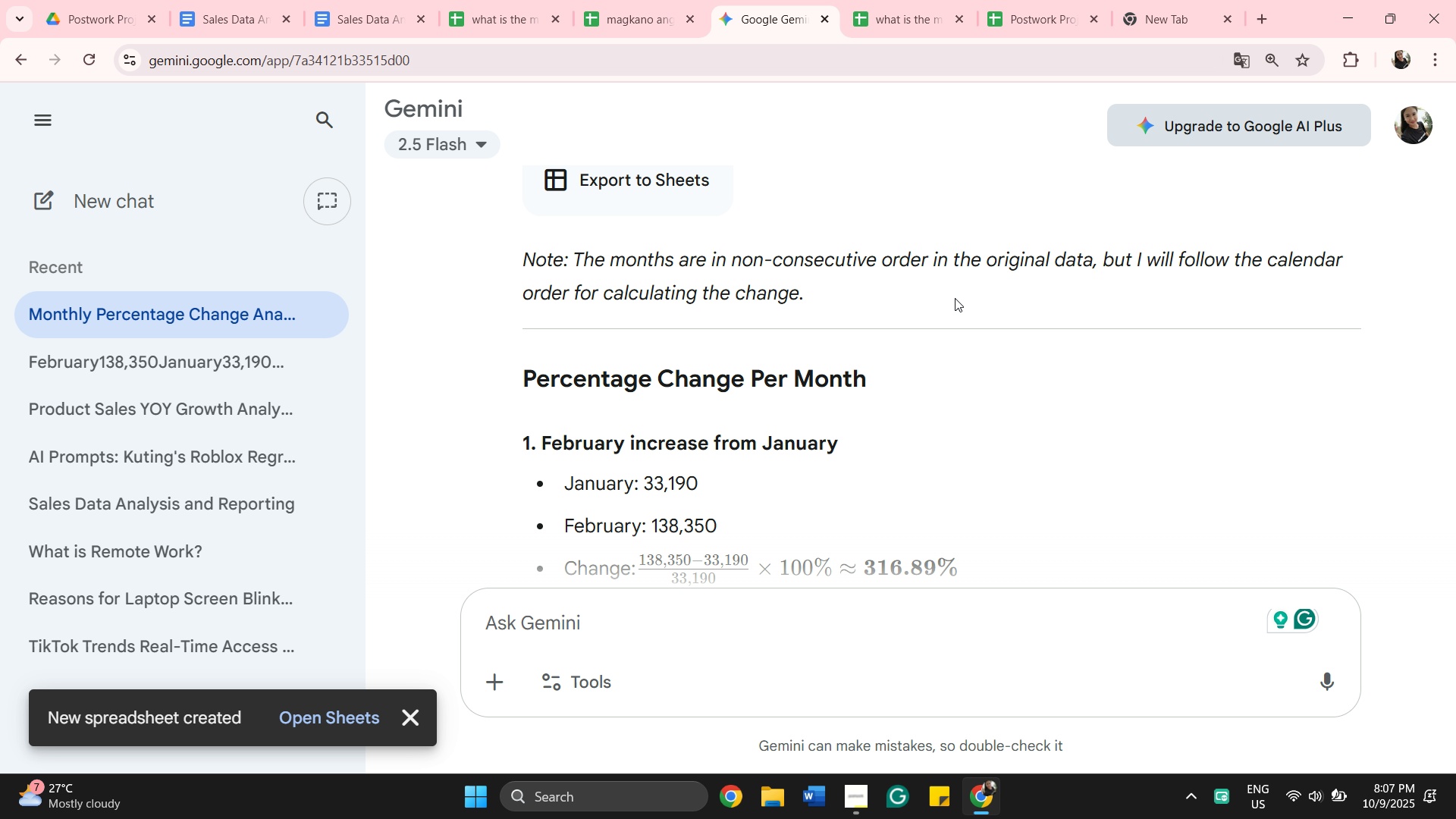 
scroll: coordinate [955, 298], scroll_direction: none, amount: 0.0
 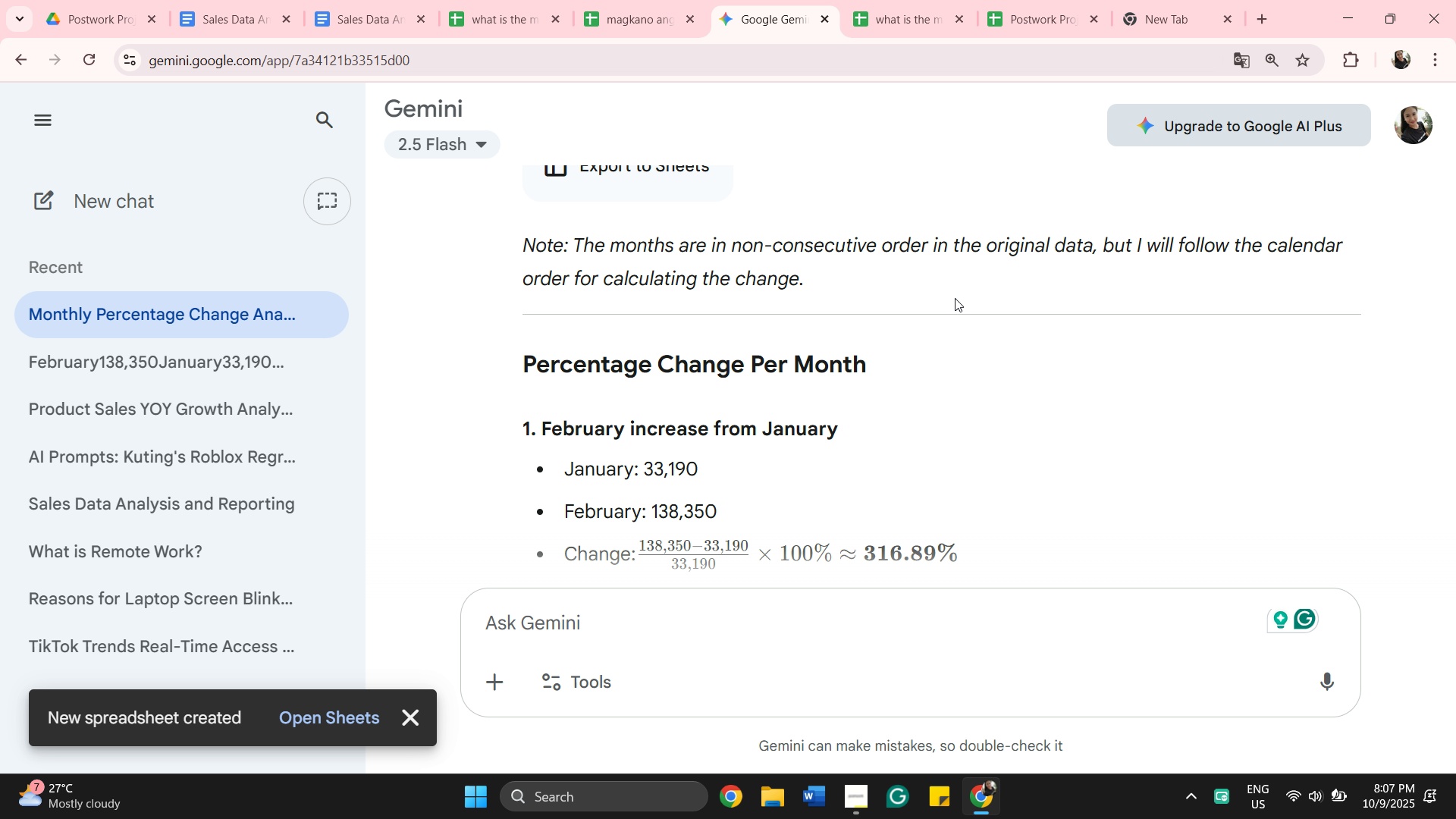 
scroll: coordinate [955, 298], scroll_direction: down, amount: 1.0
 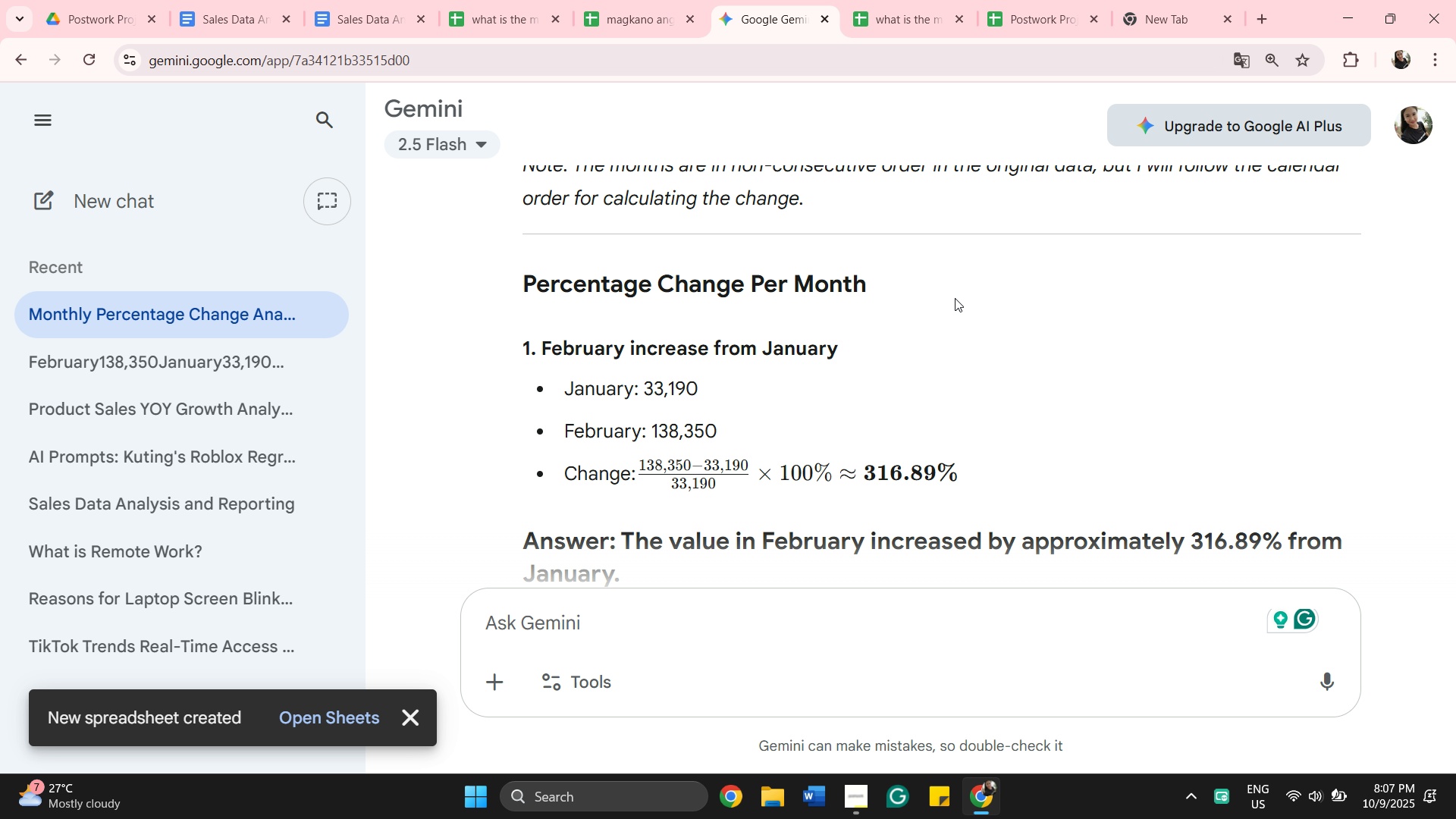 
scroll: coordinate [955, 298], scroll_direction: up, amount: 11.0
 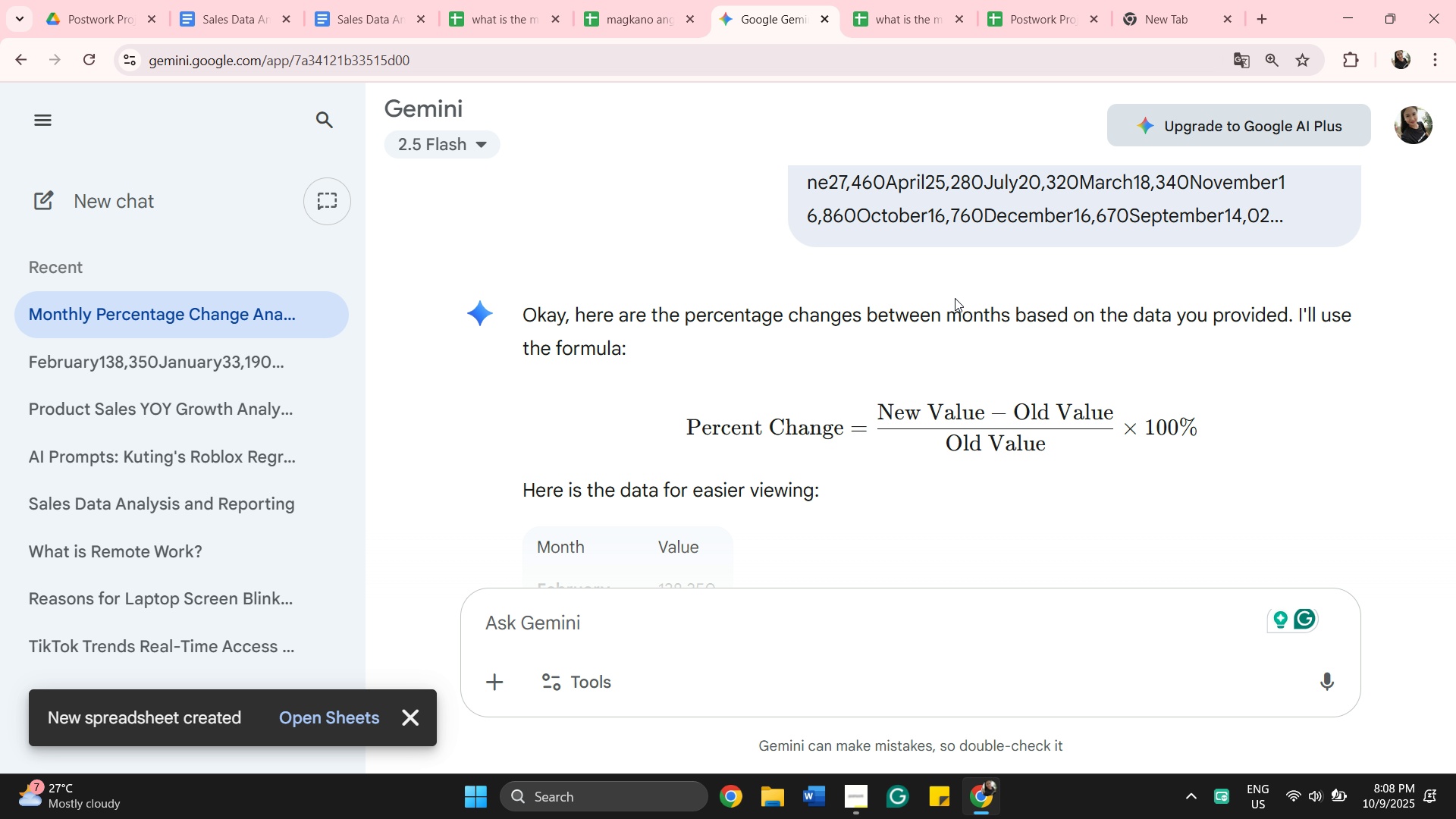 
scroll: coordinate [955, 298], scroll_direction: down, amount: 3.0
 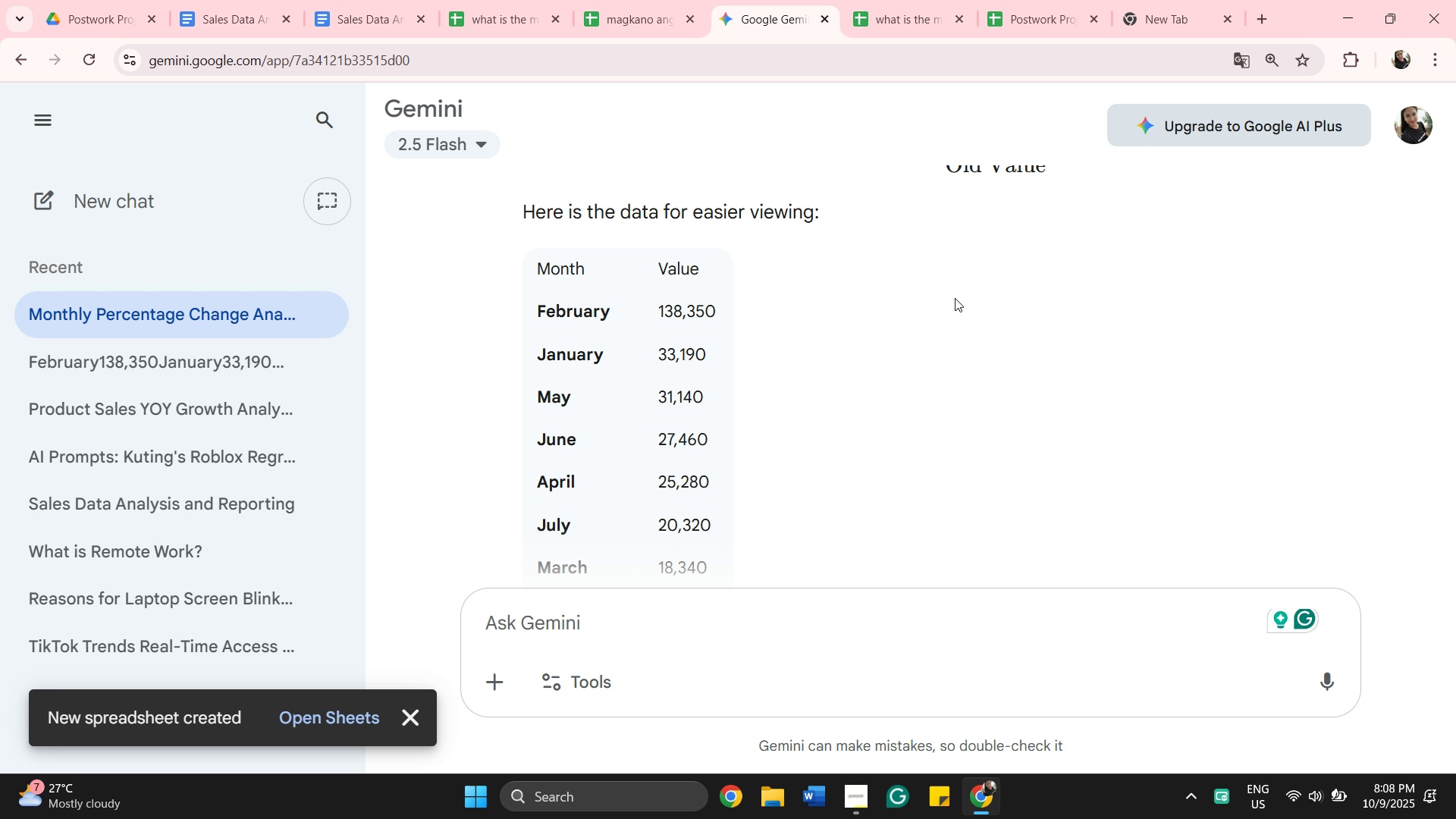 
scroll: coordinate [955, 298], scroll_direction: up, amount: 2.0
 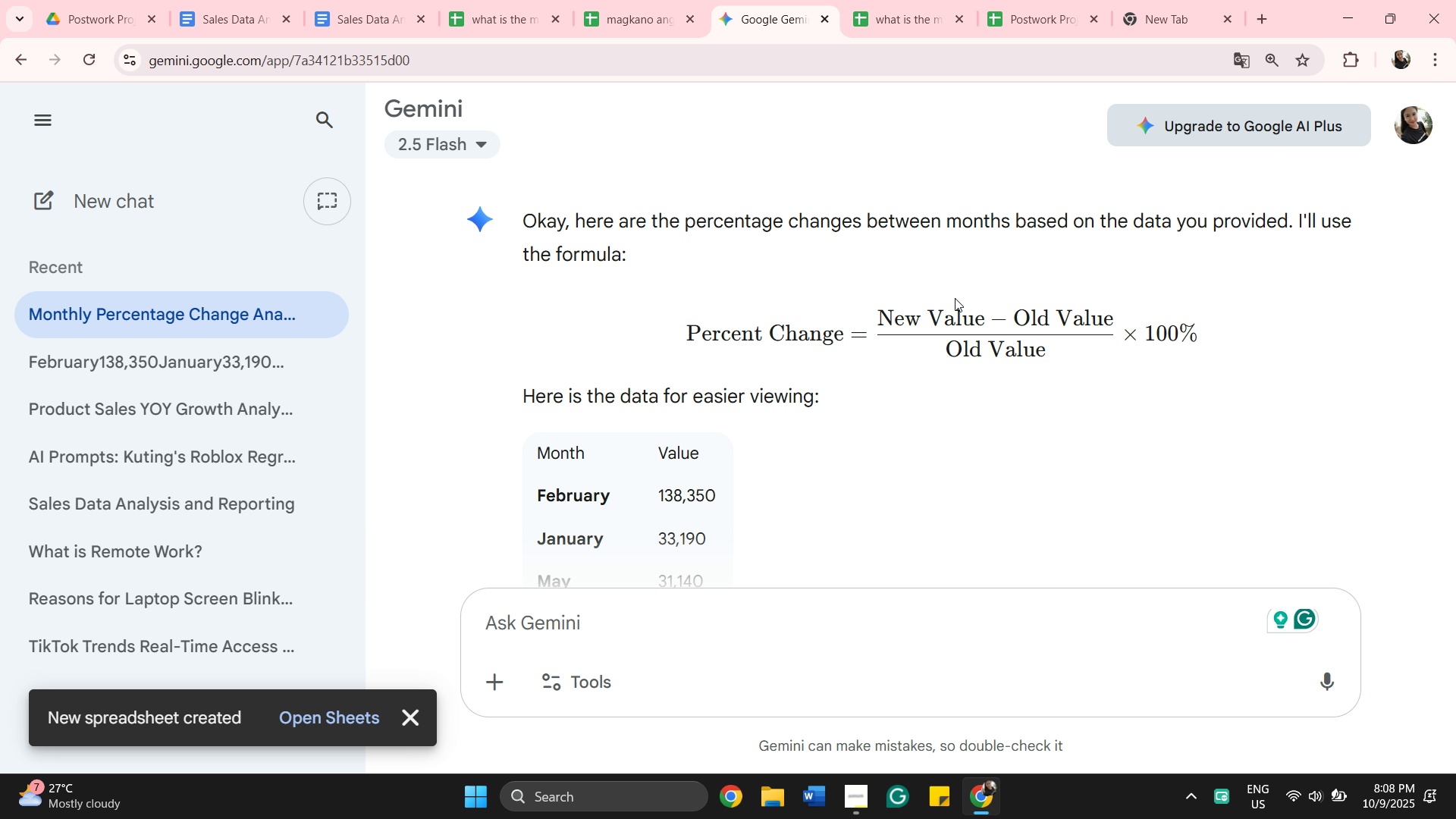 
scroll: coordinate [955, 298], scroll_direction: down, amount: 6.0
 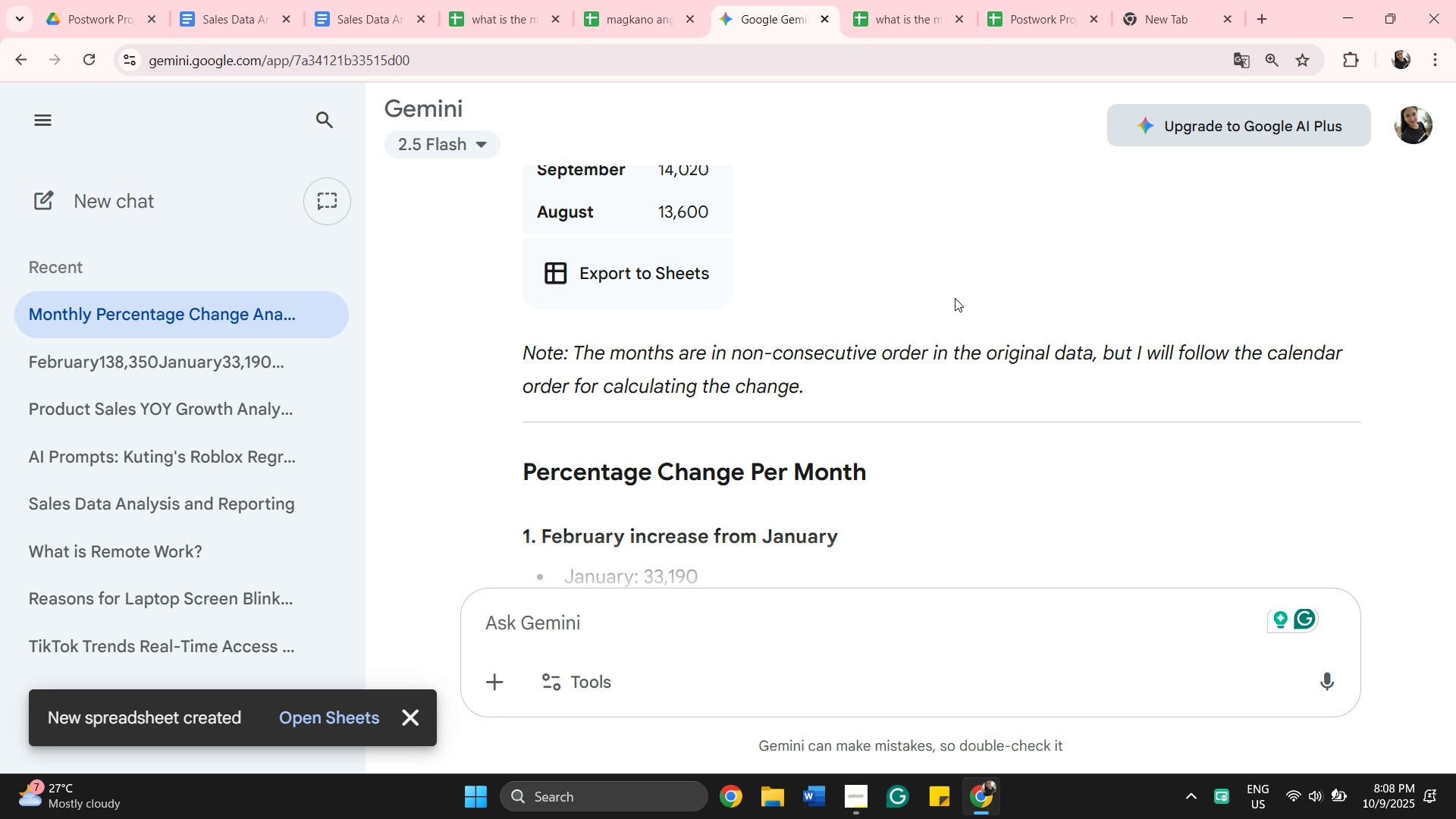 
wait(6.95)
 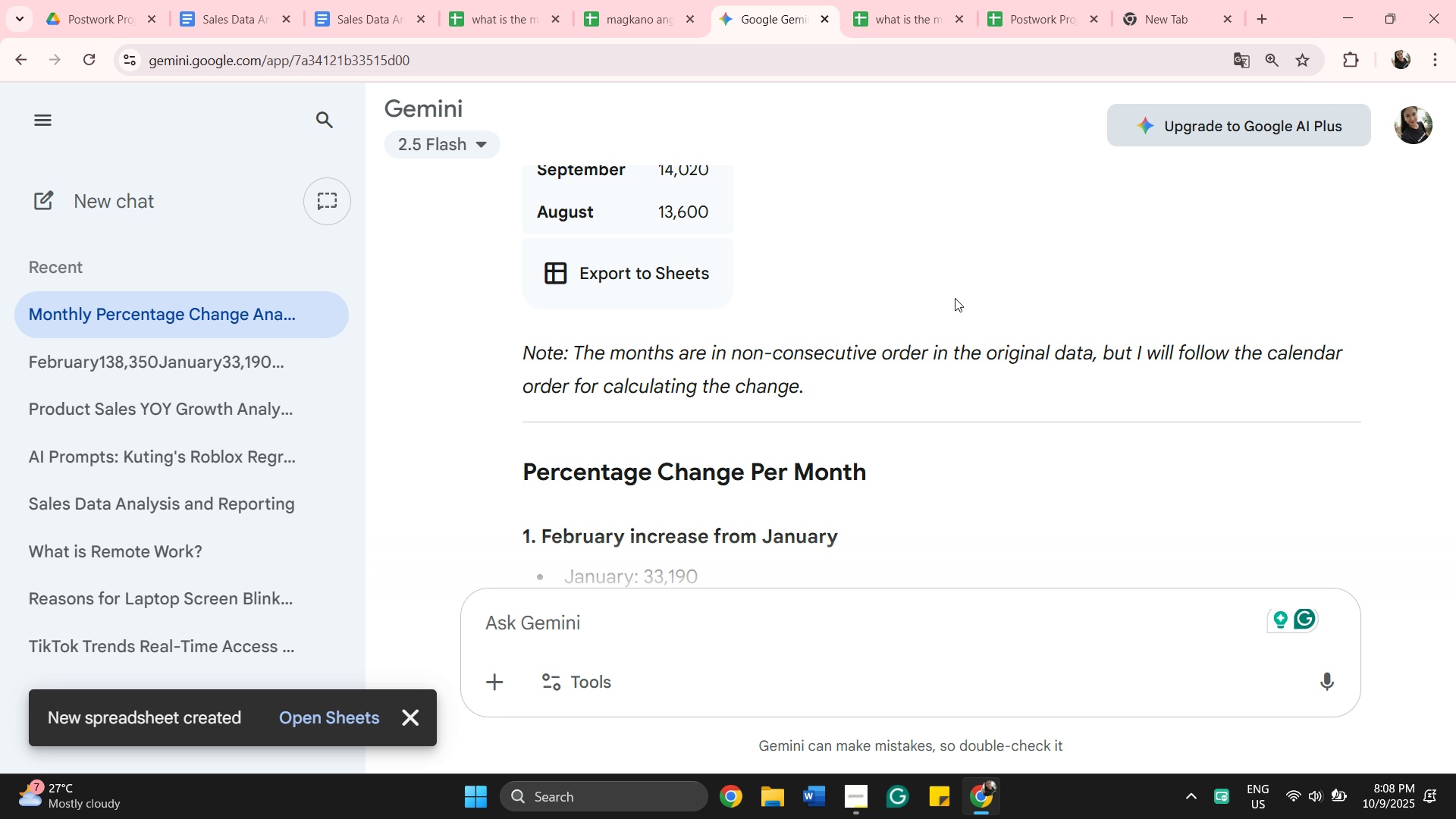 
scroll: coordinate [930, 372], scroll_direction: down, amount: 2.0
 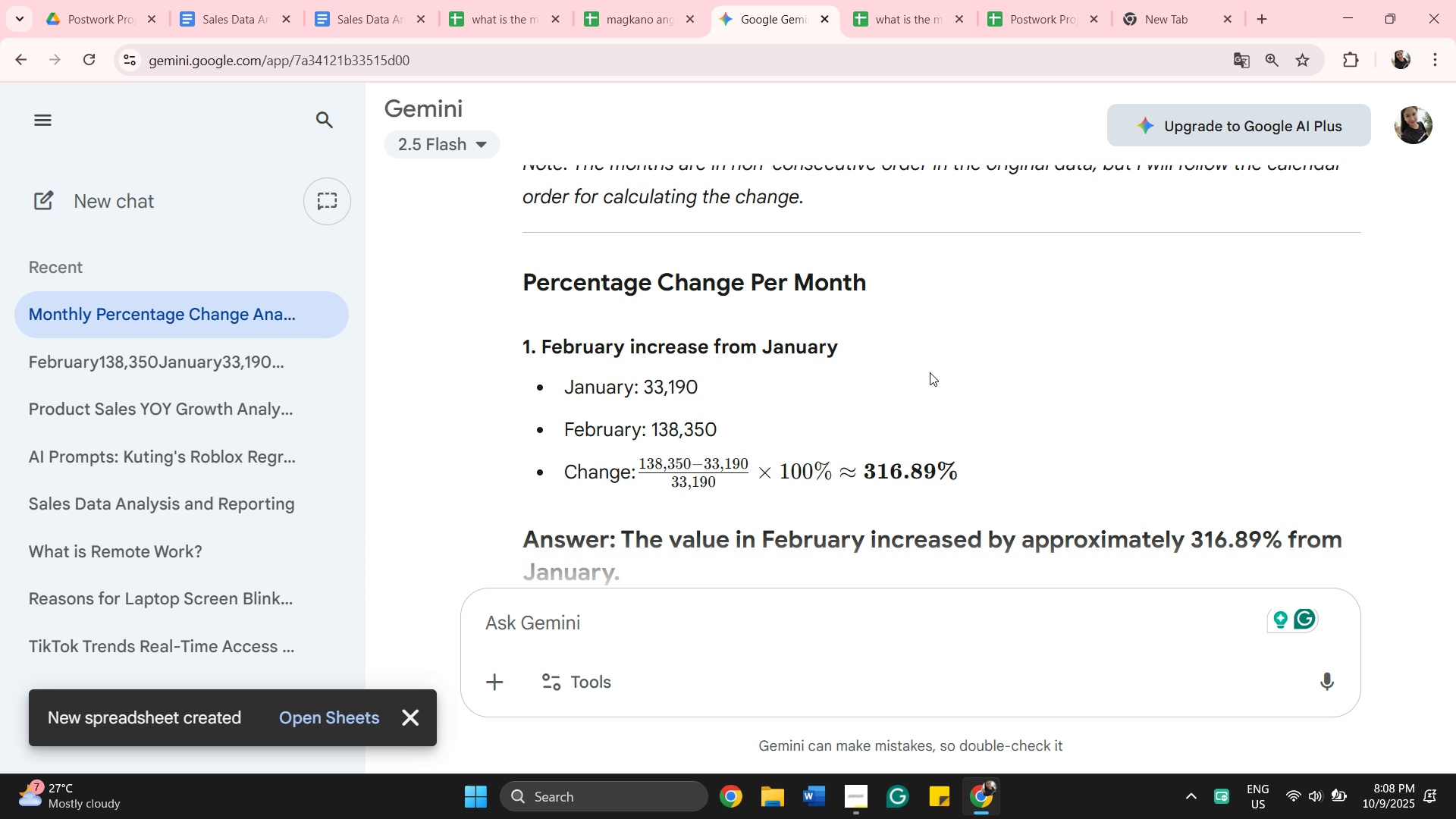 
scroll: coordinate [941, 363], scroll_direction: up, amount: 41.0
 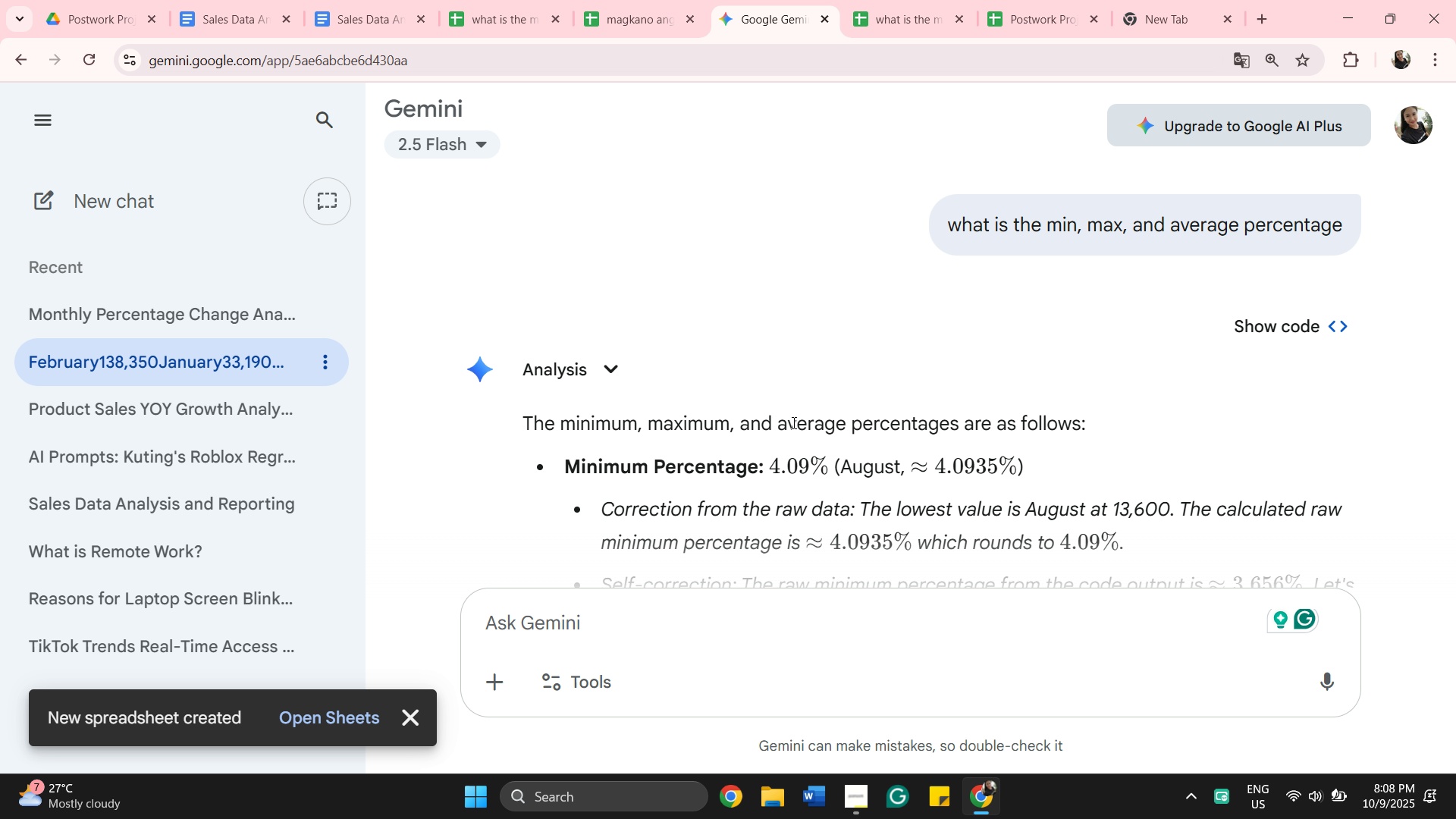 
wait(6.33)
 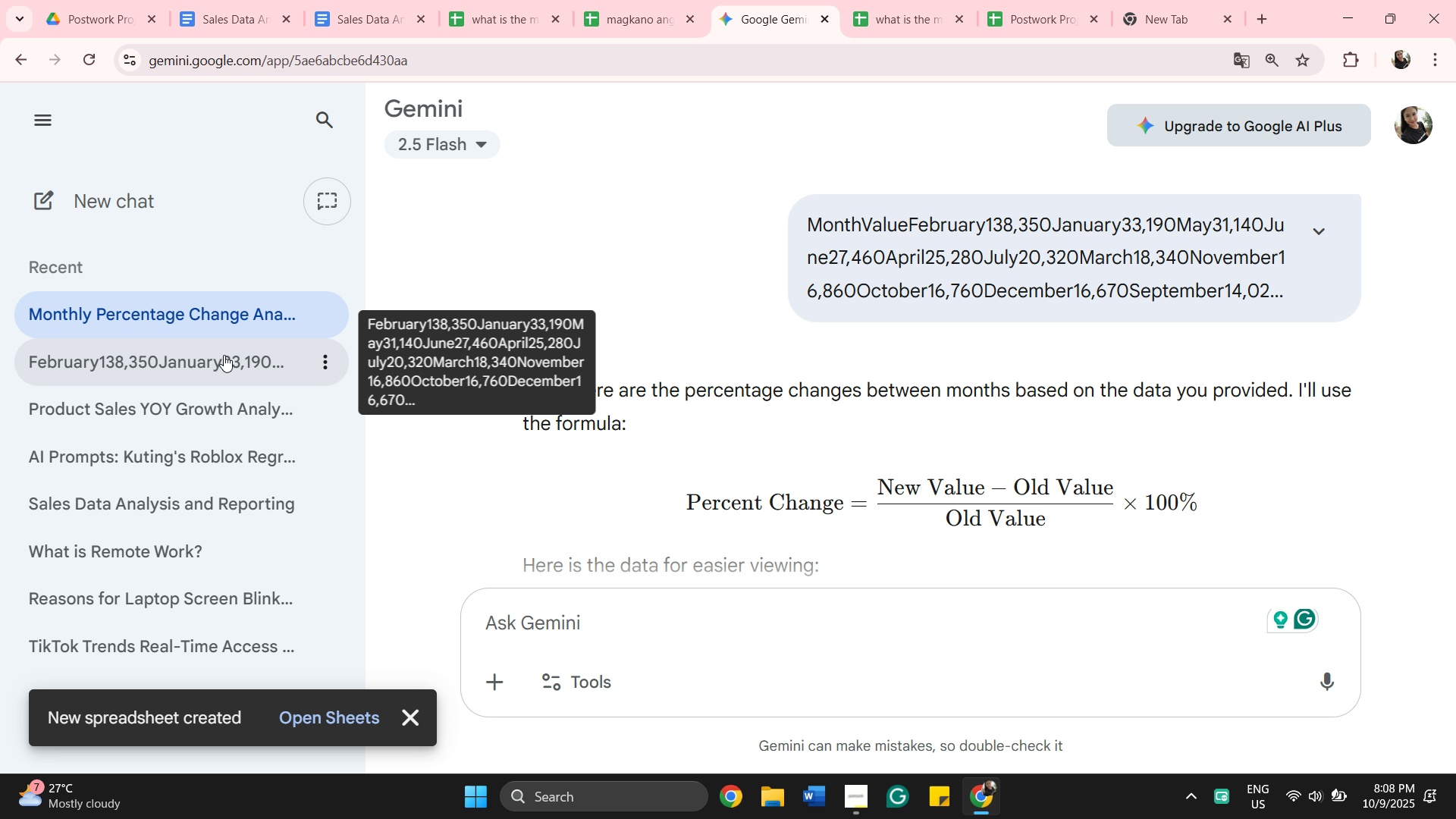 
scroll: coordinate [831, 449], scroll_direction: down, amount: 10.0
 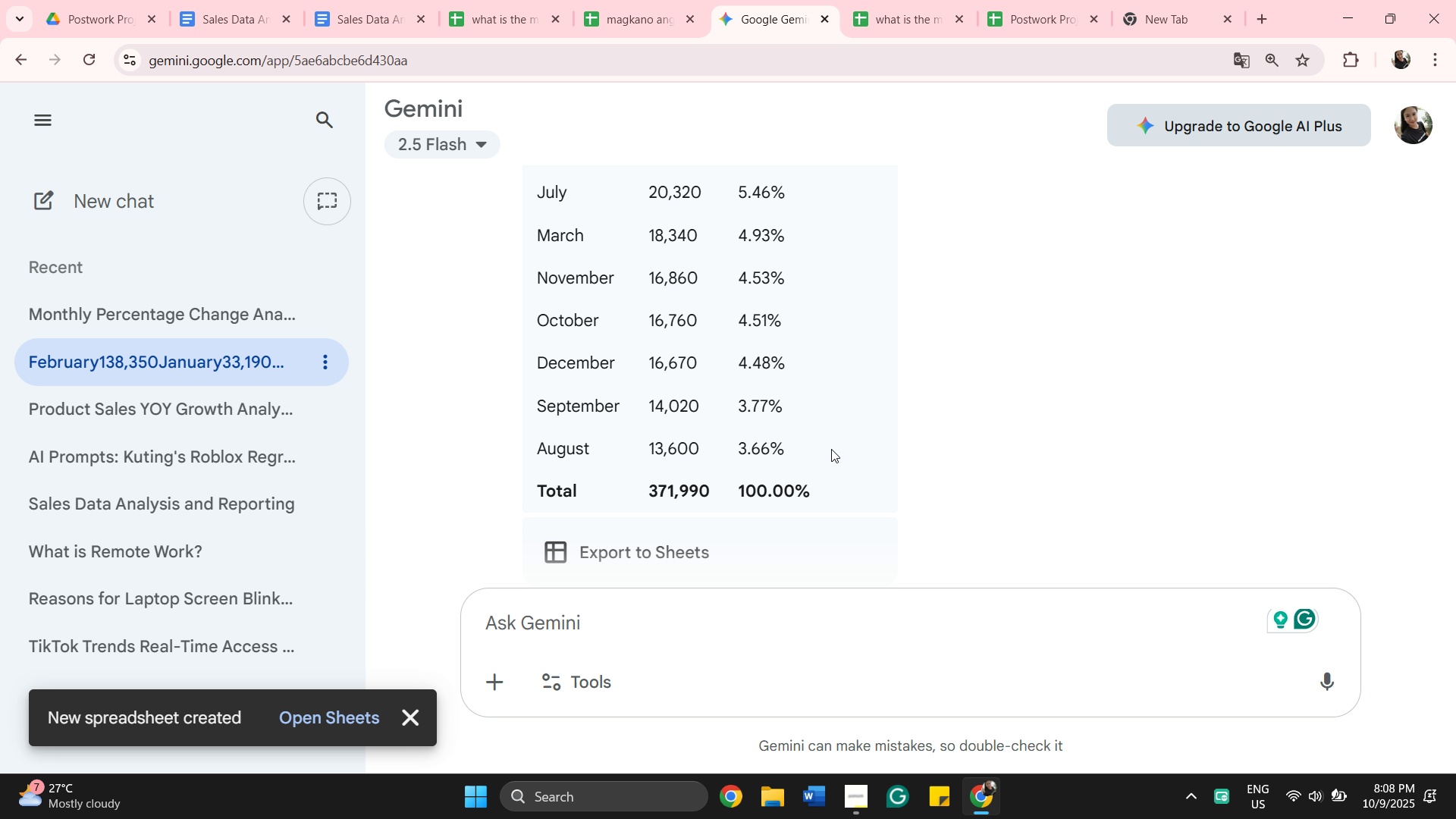 
wait(5.11)
 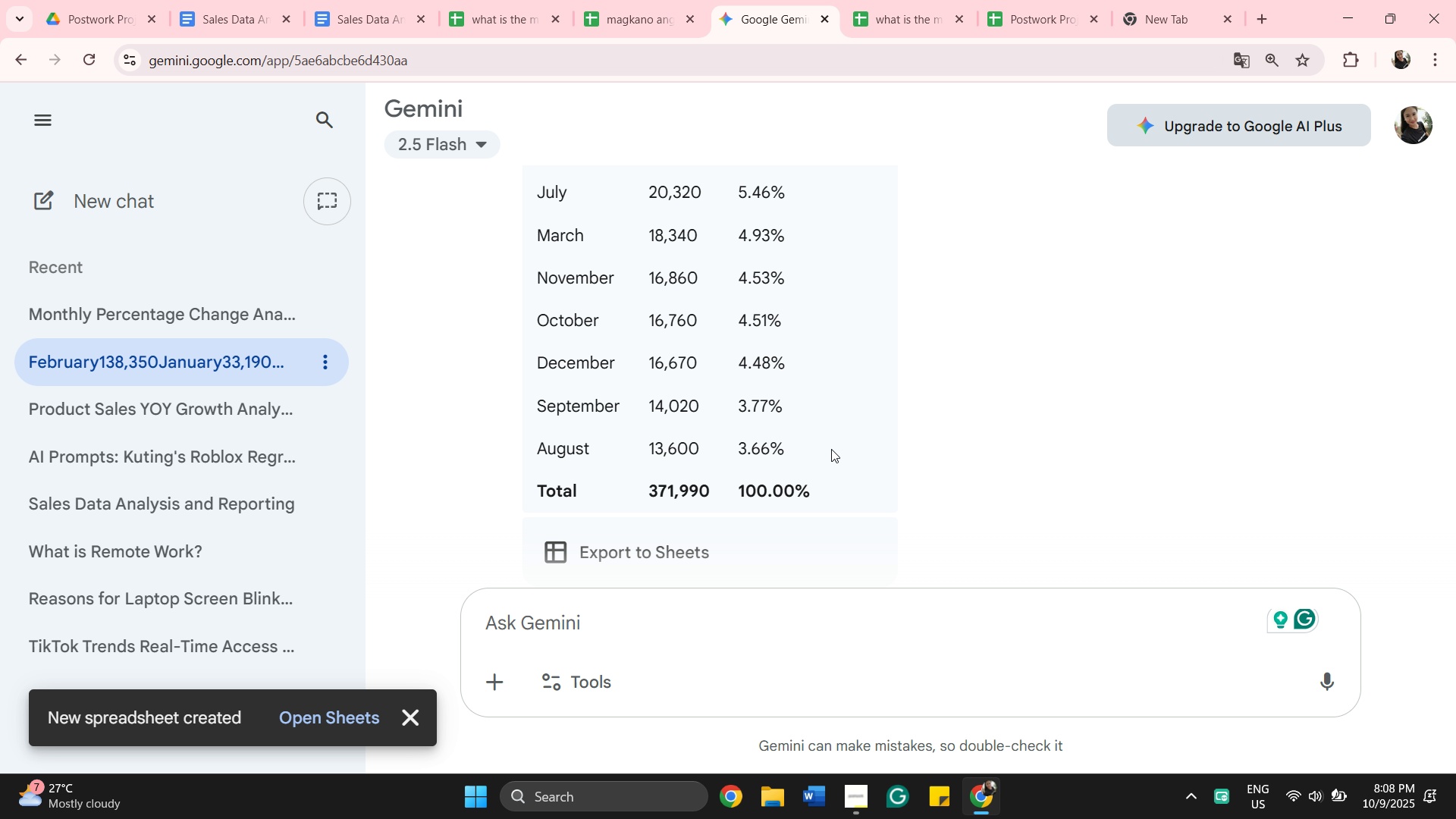 
scroll: coordinate [833, 367], scroll_direction: down, amount: 7.0
 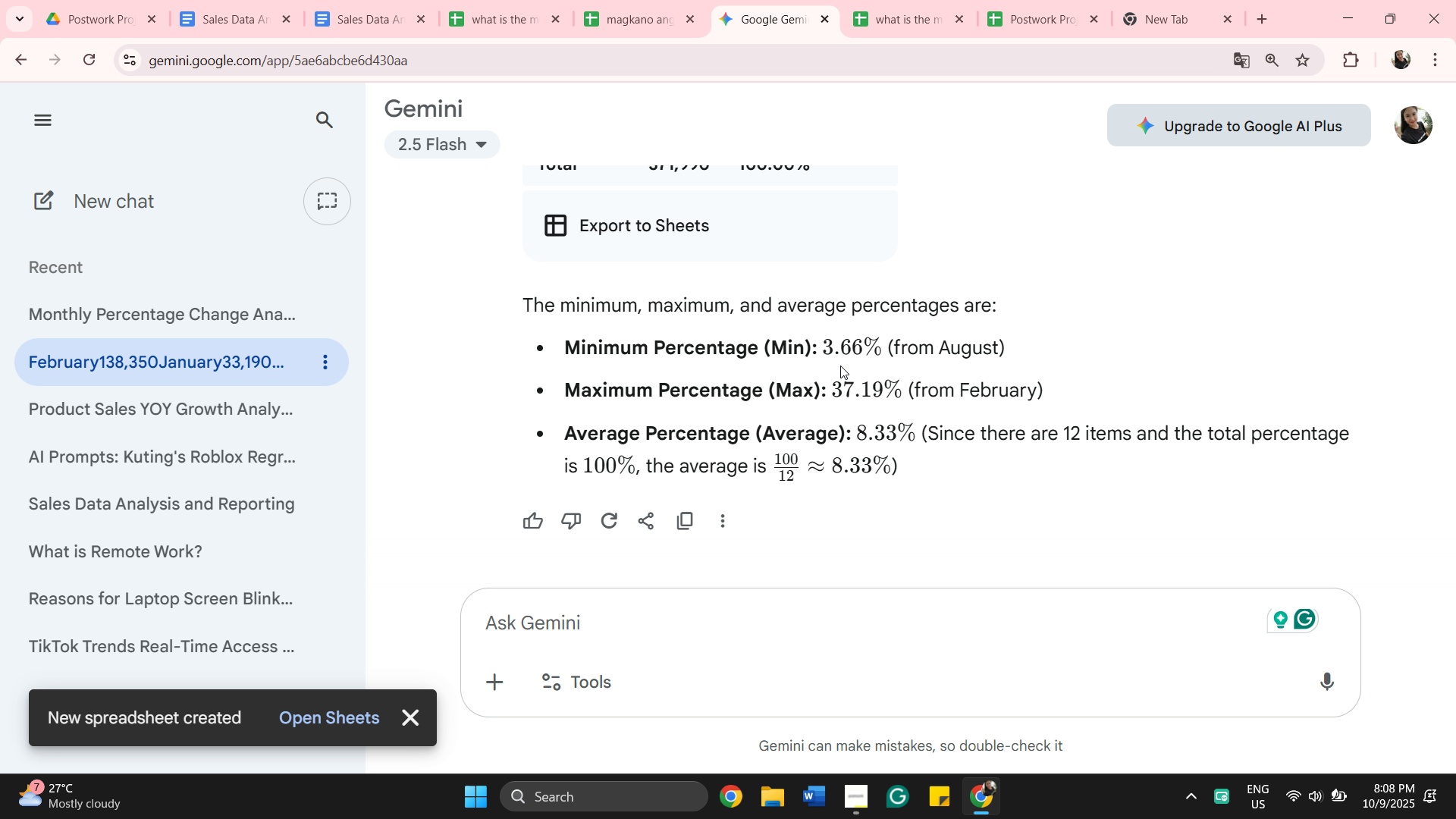 
scroll: coordinate [513, 279], scroll_direction: up, amount: 6.0
 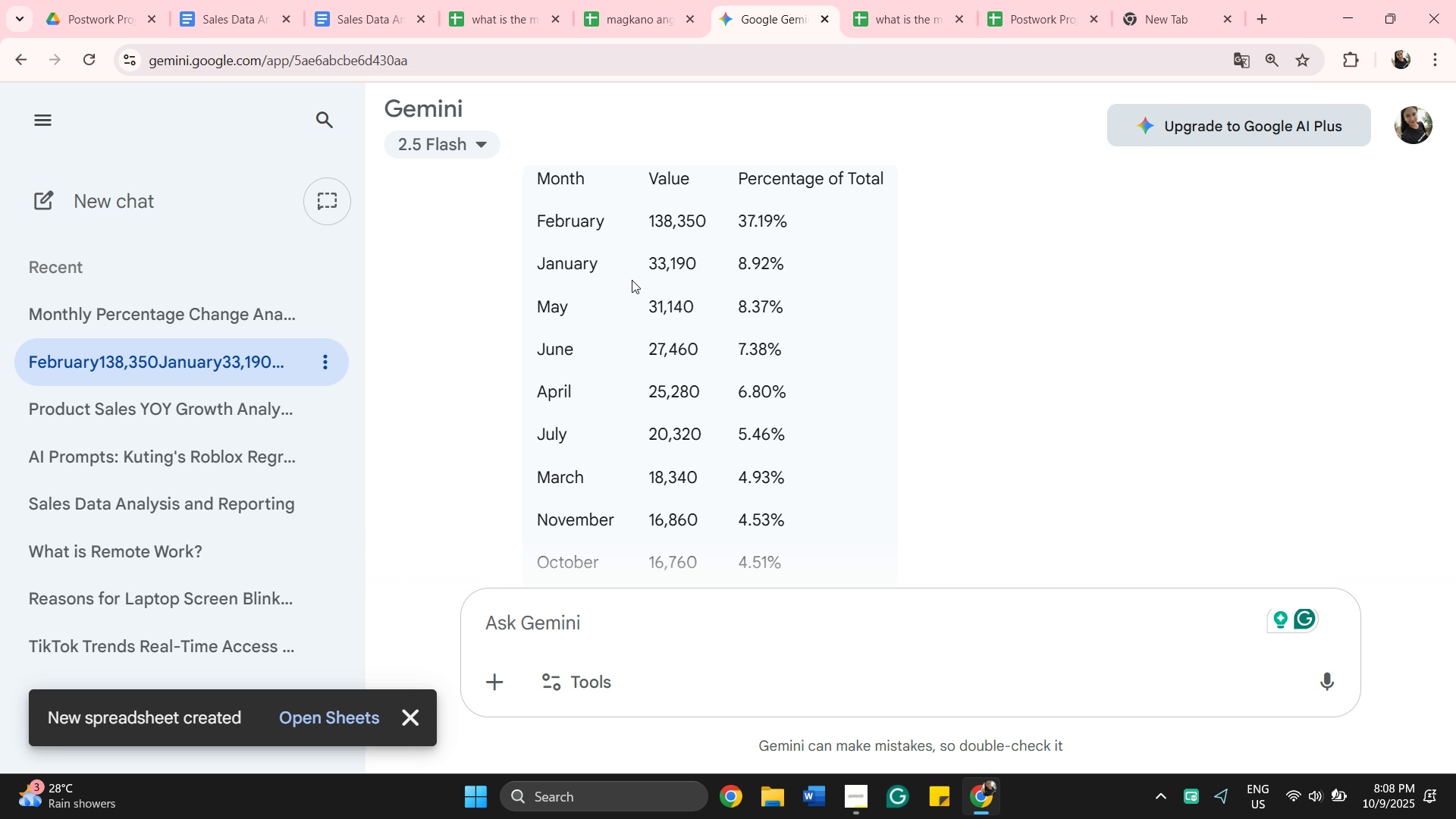 
scroll: coordinate [675, 317], scroll_direction: down, amount: 1.0
 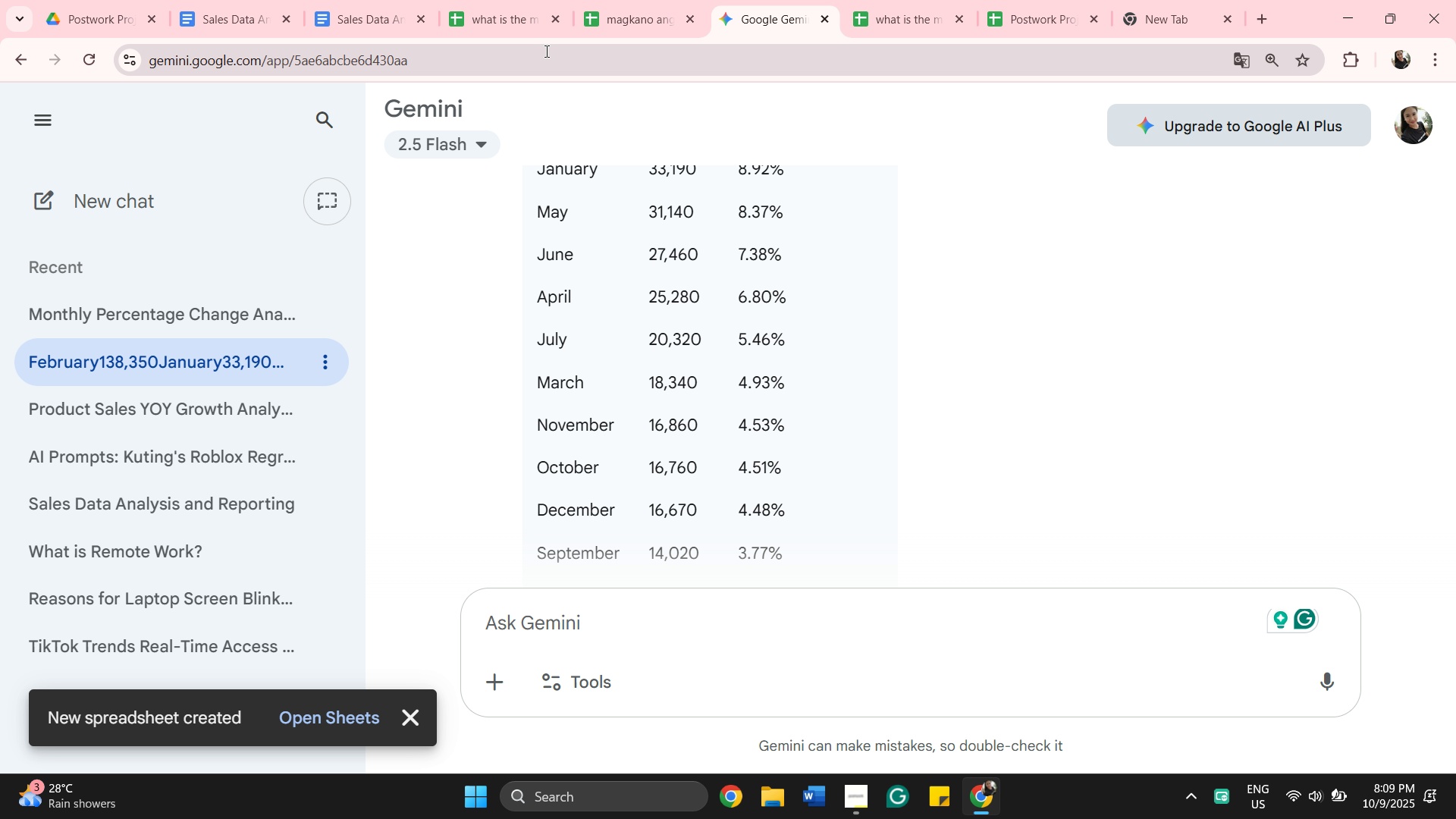 
wait(14.25)
 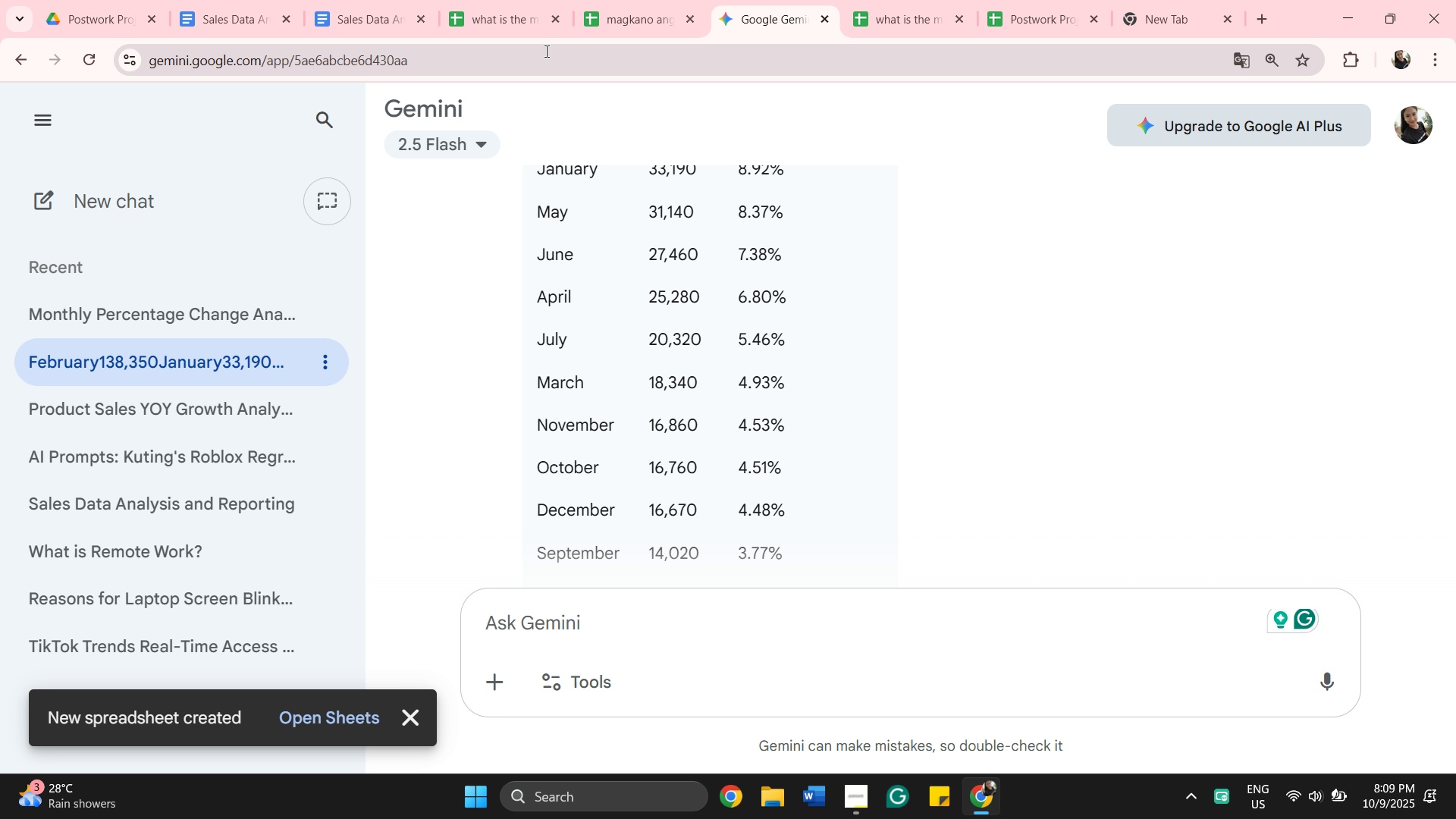 
left_click([297, 18])
 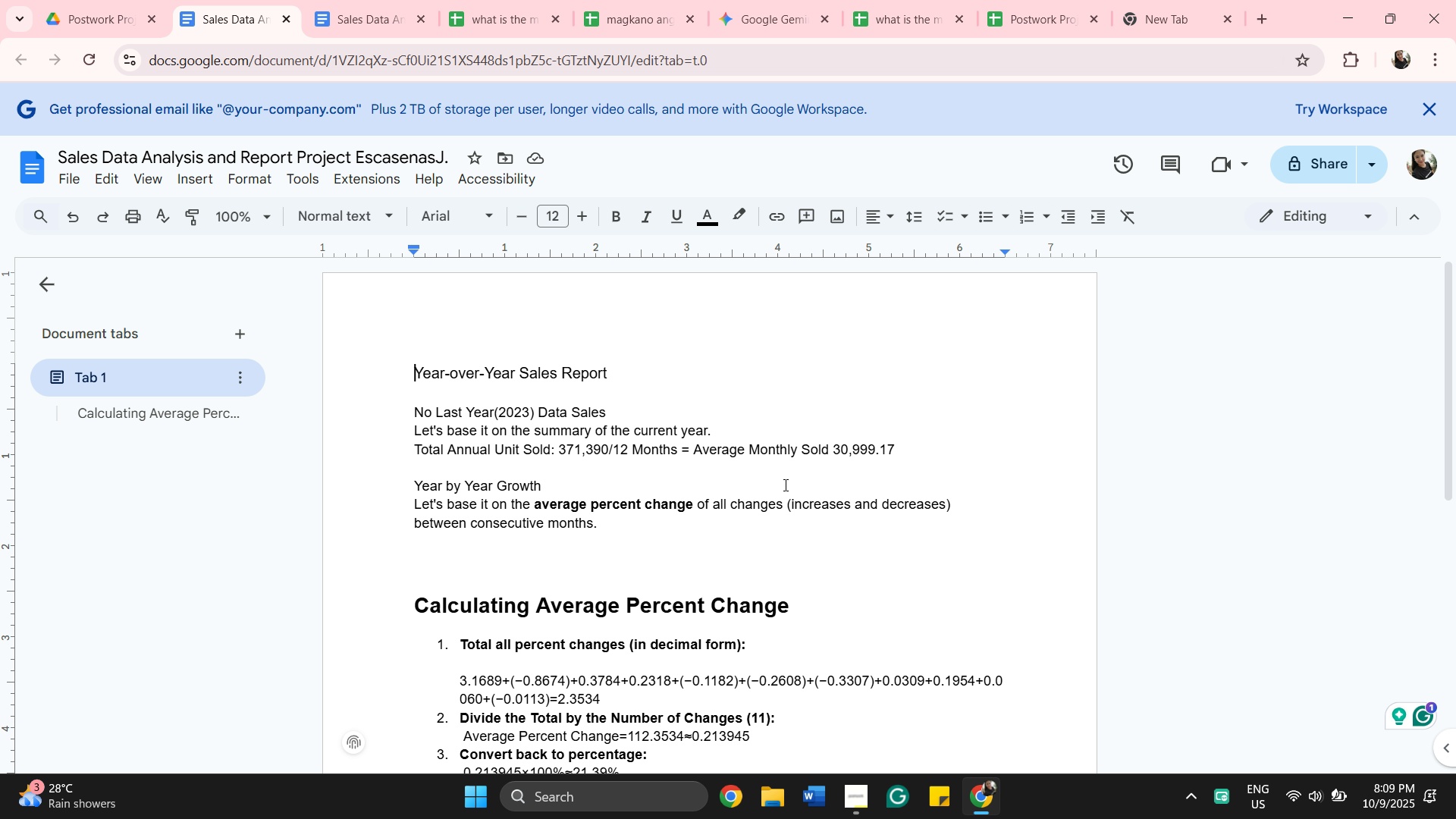 
scroll: coordinate [795, 509], scroll_direction: down, amount: 3.0
 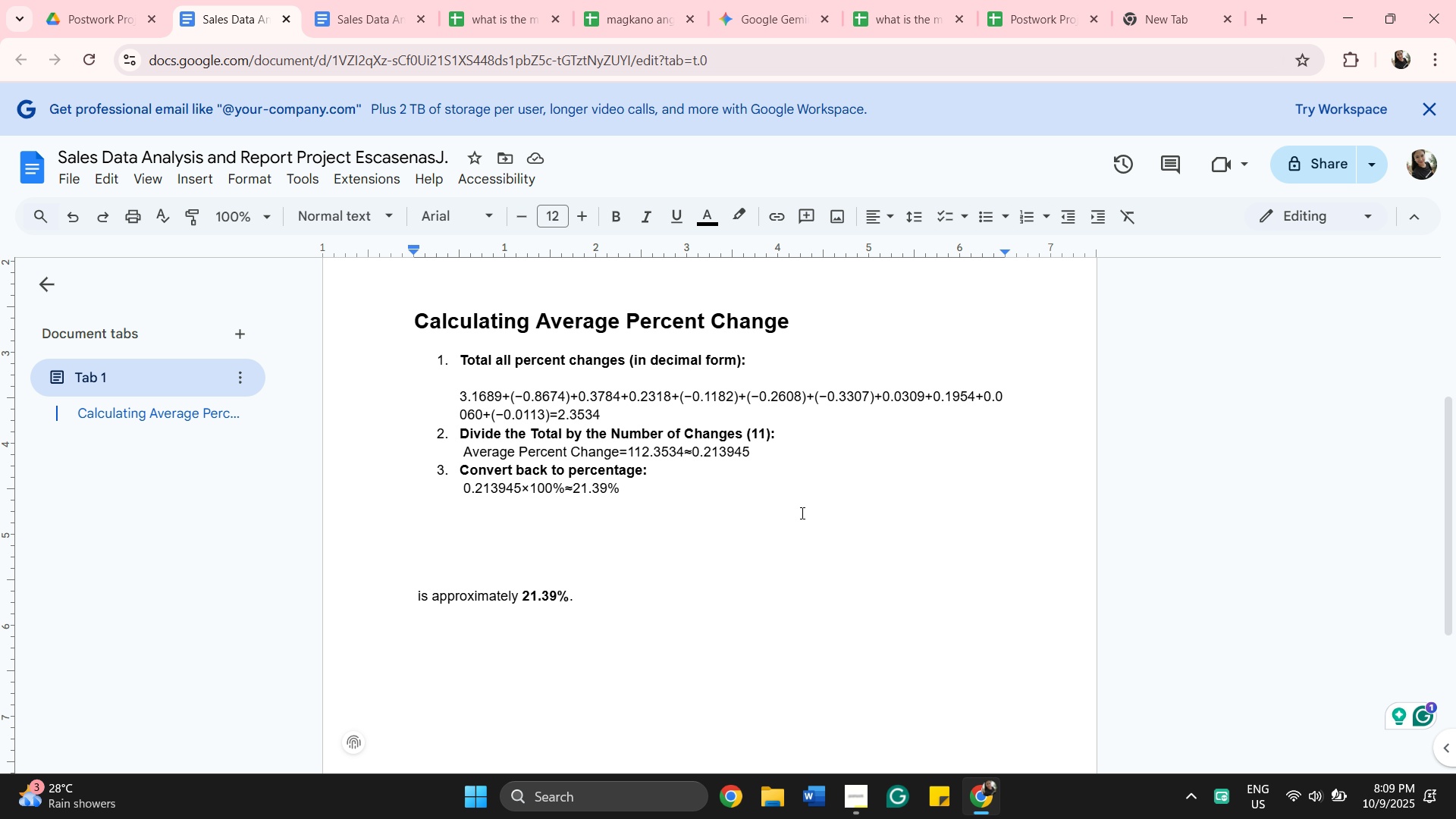 
scroll: coordinate [714, 438], scroll_direction: up, amount: 10.0
 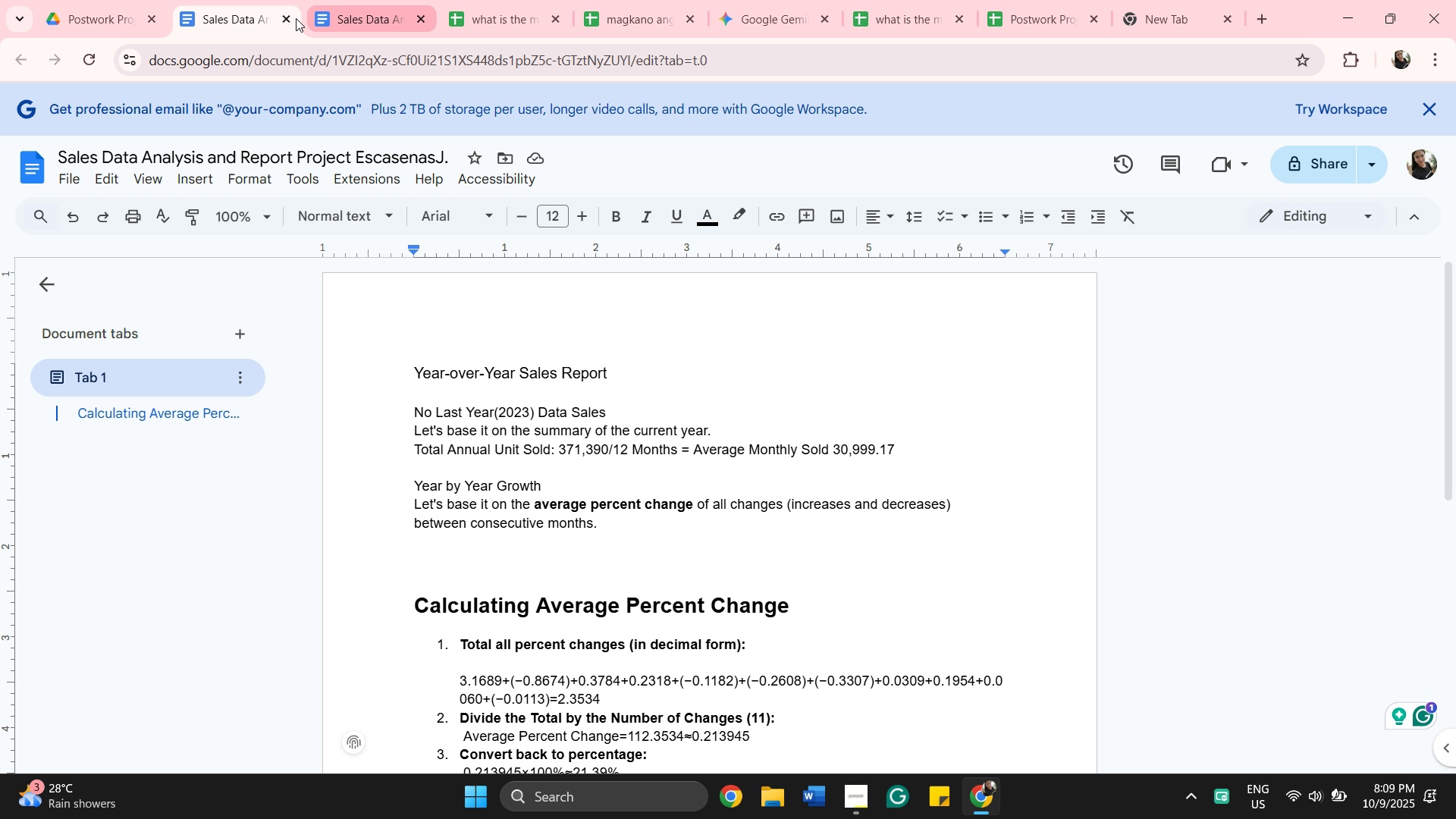 
left_click([287, 15])
 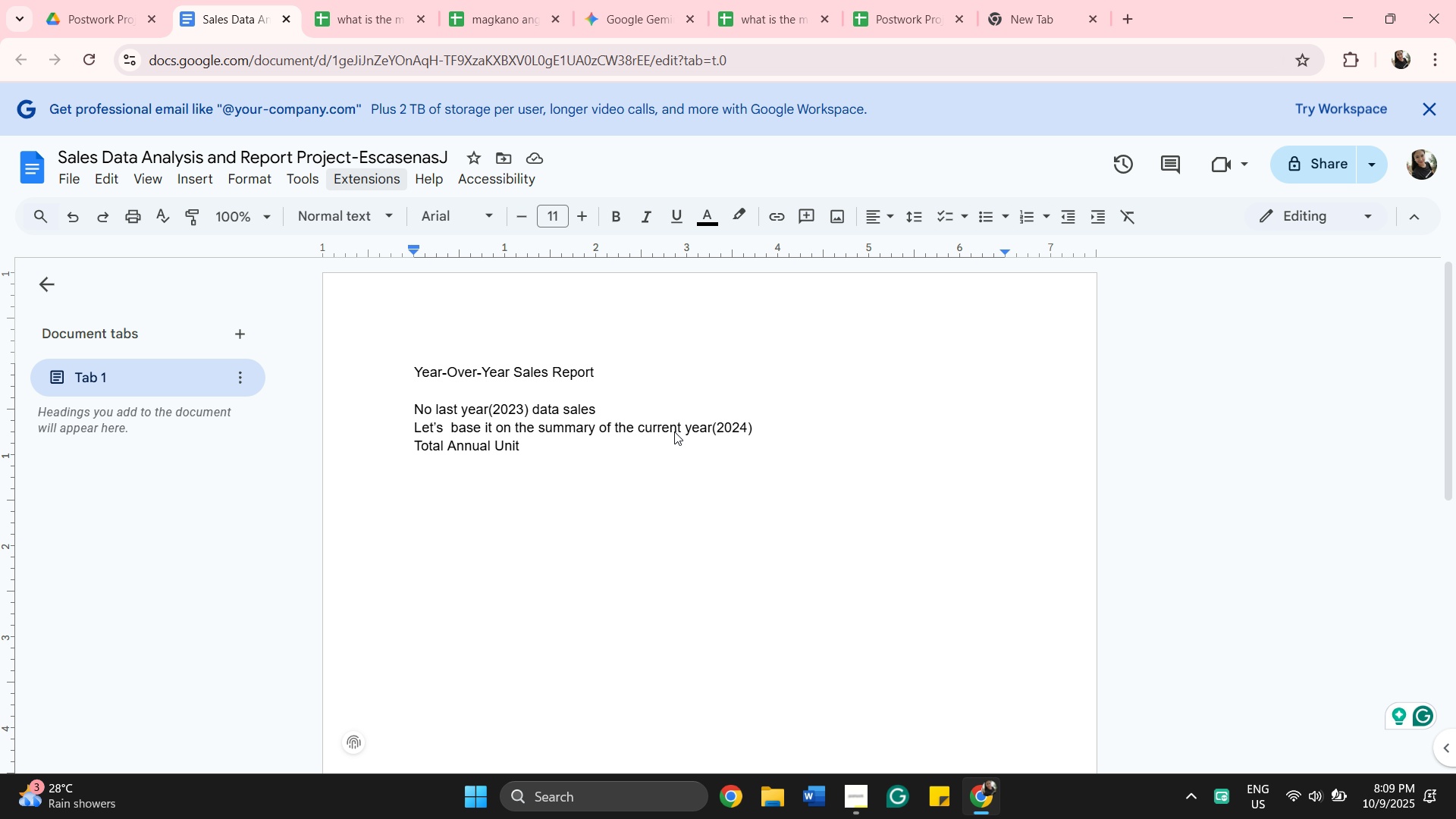 
left_click([686, 486])
 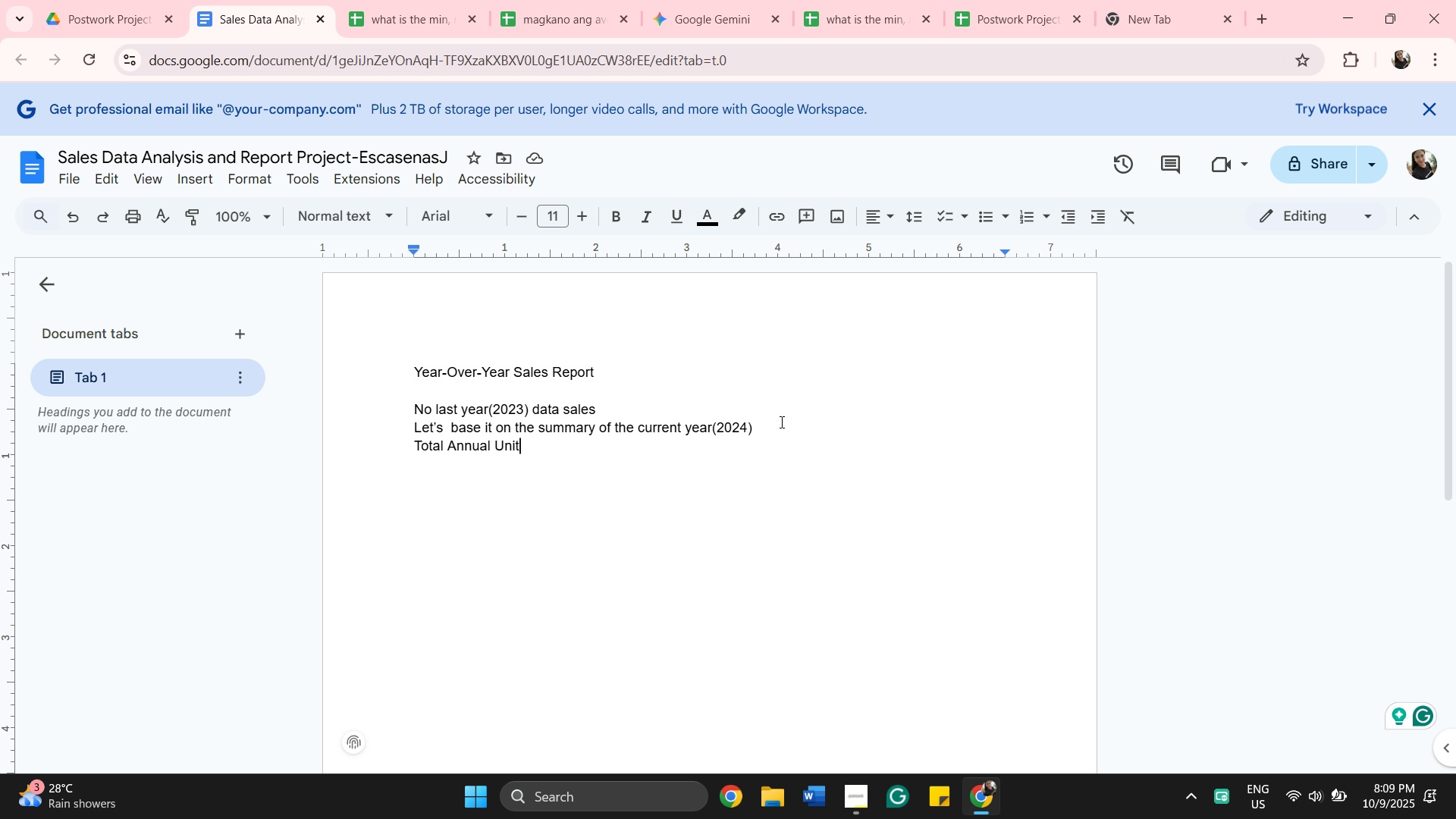 
wait(9.4)
 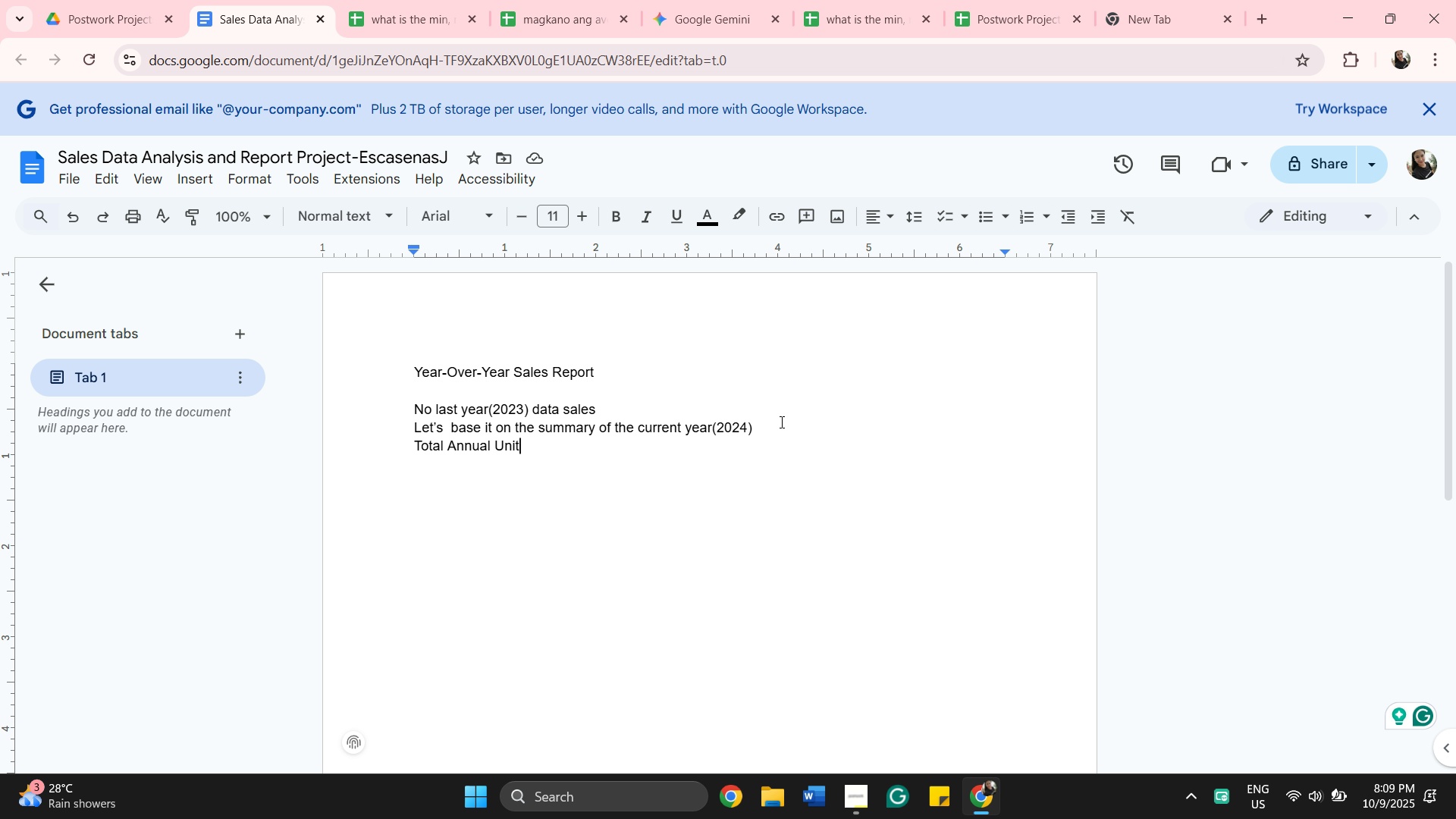 
type( Sold)
 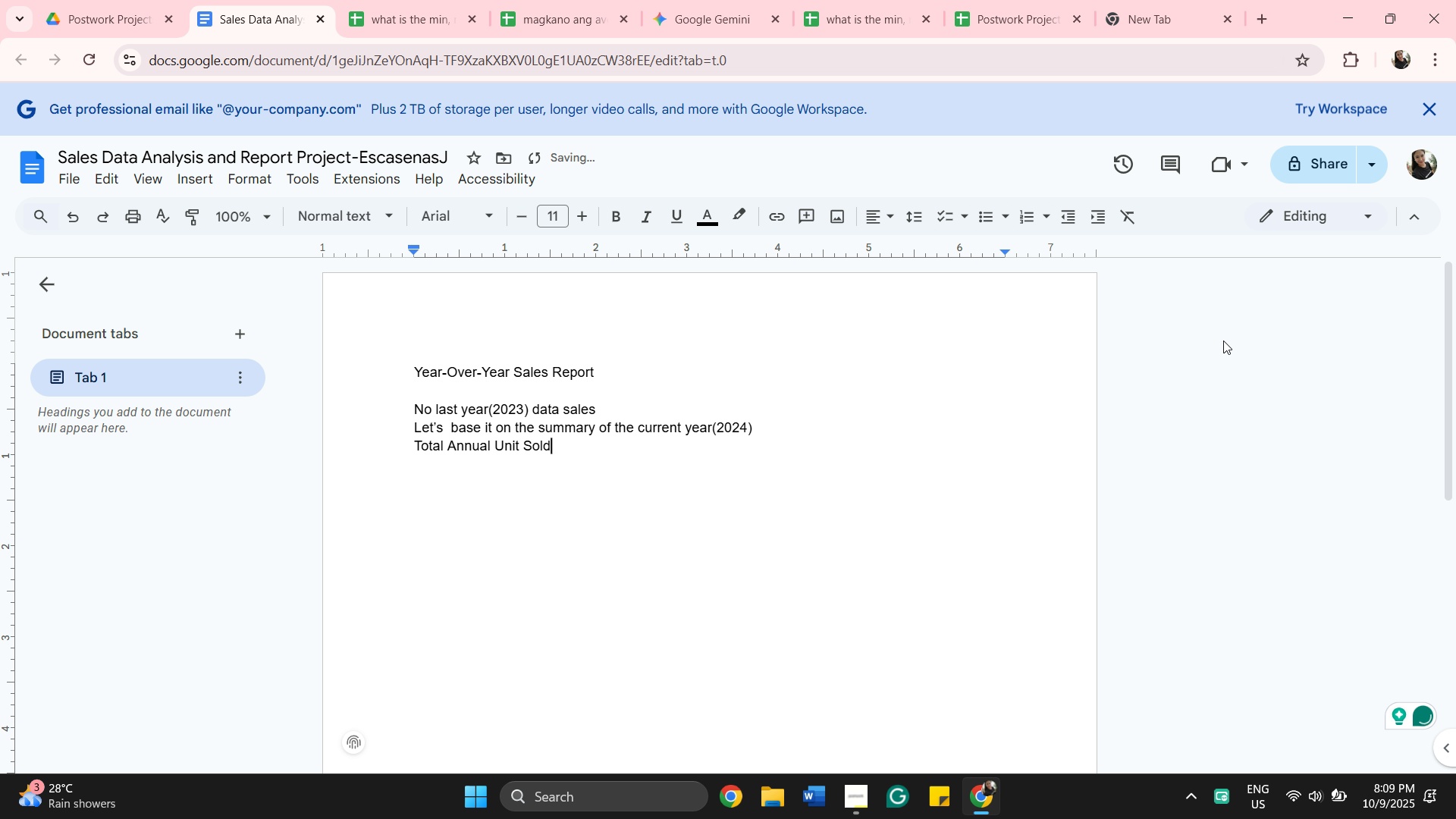 
wait(10.54)
 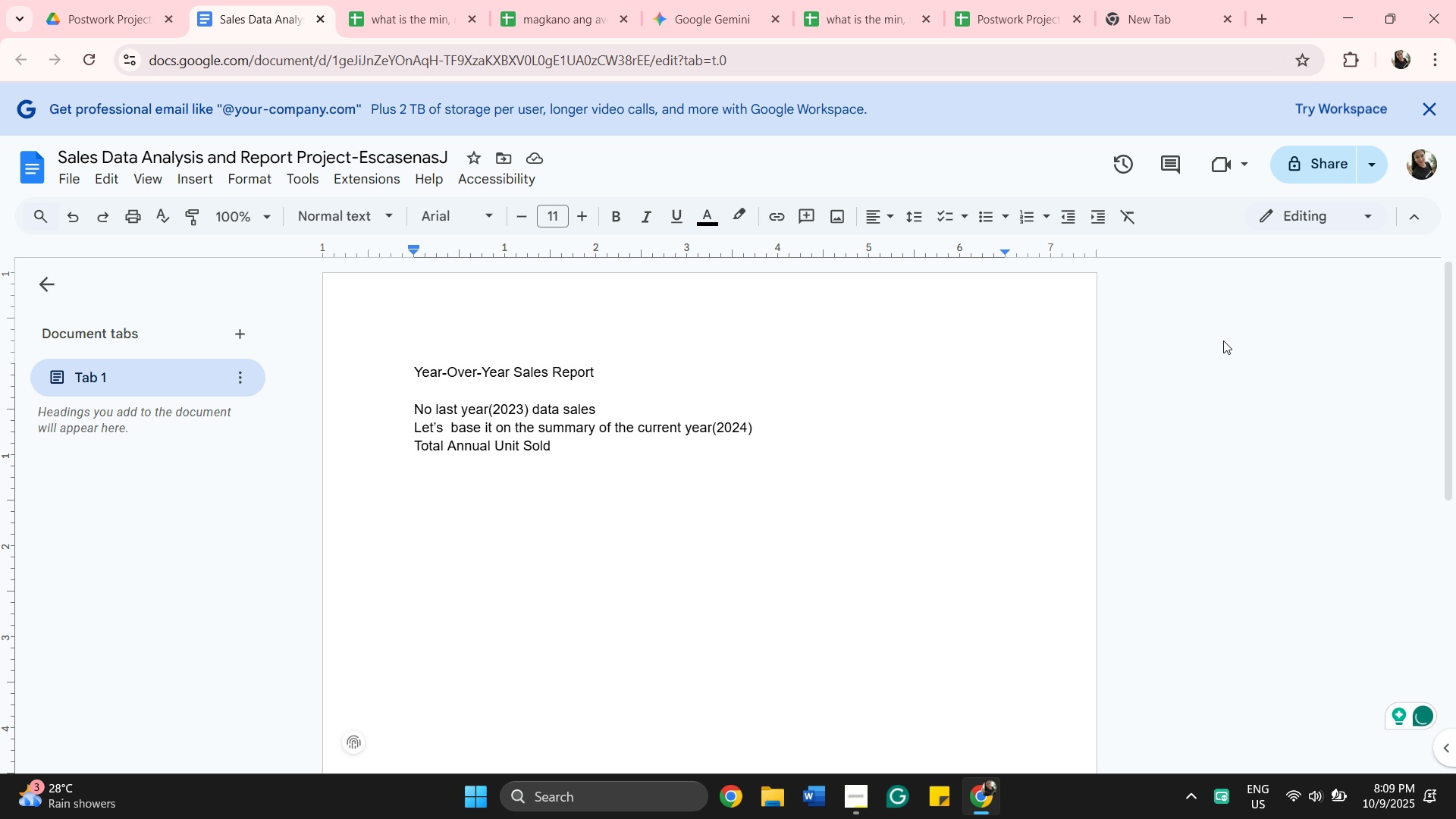 
key(Space)
 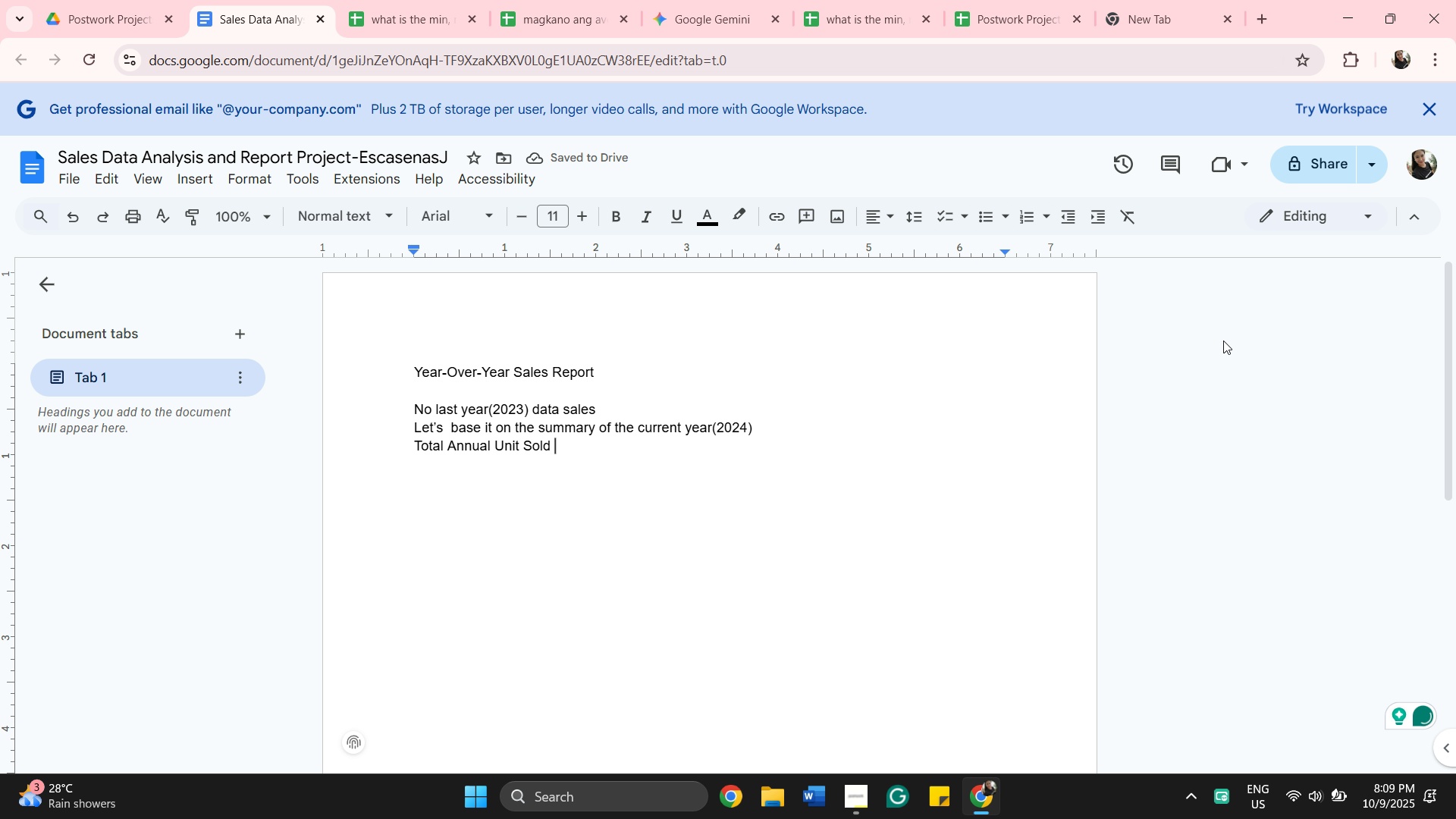 
type(371,)
 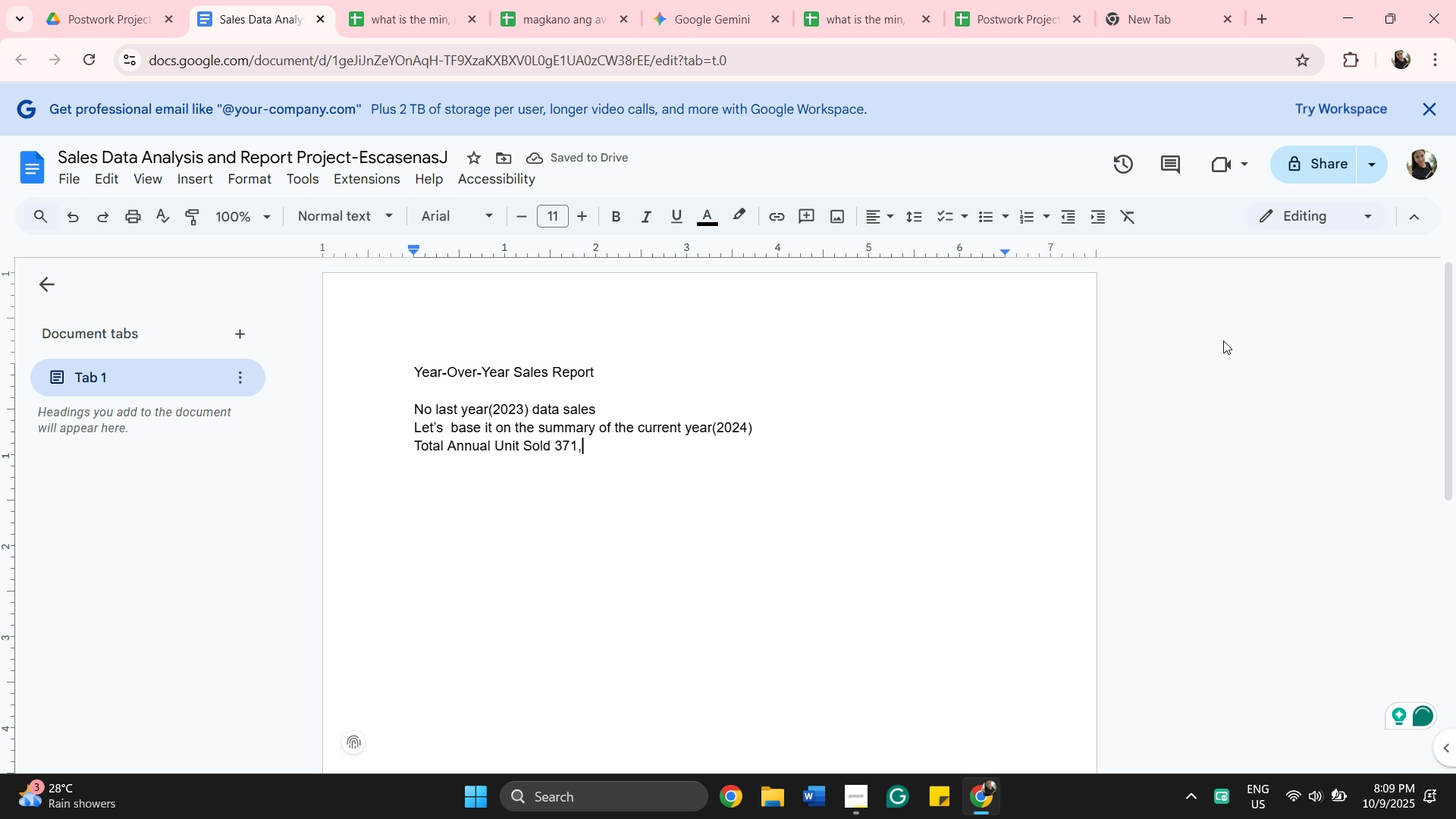 
type(390/)
 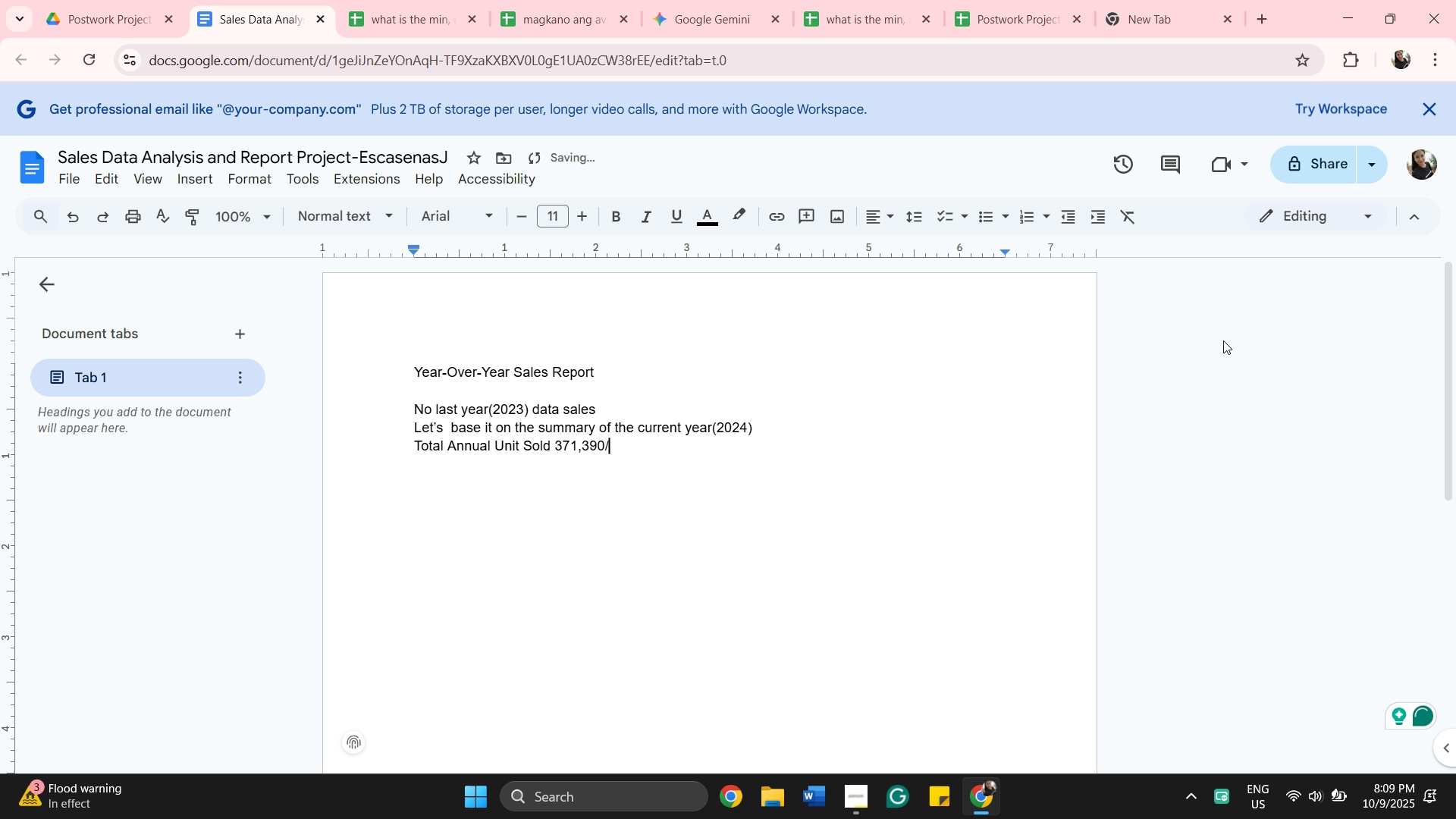 
type(12months)
 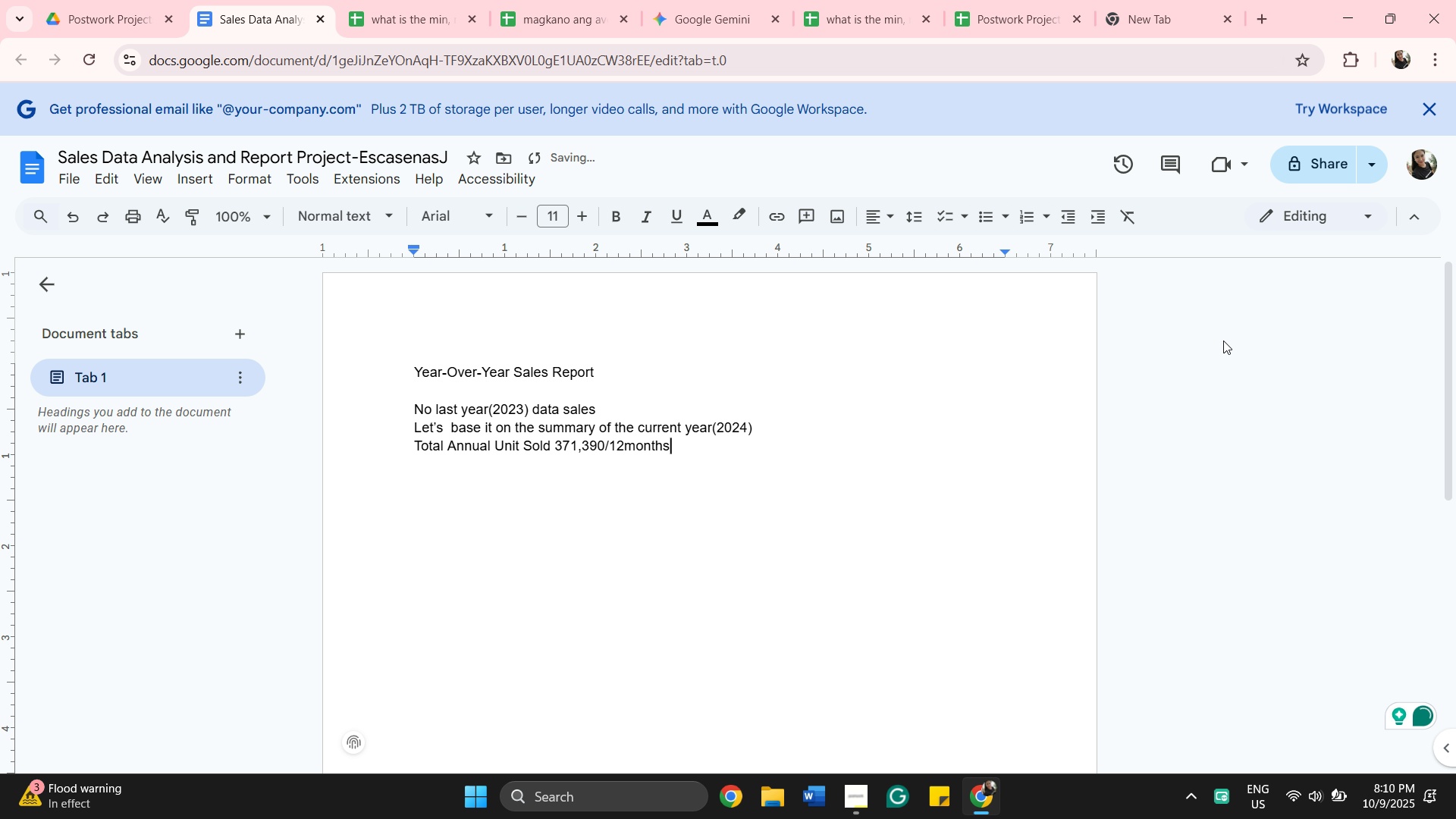 
type( = Average )
 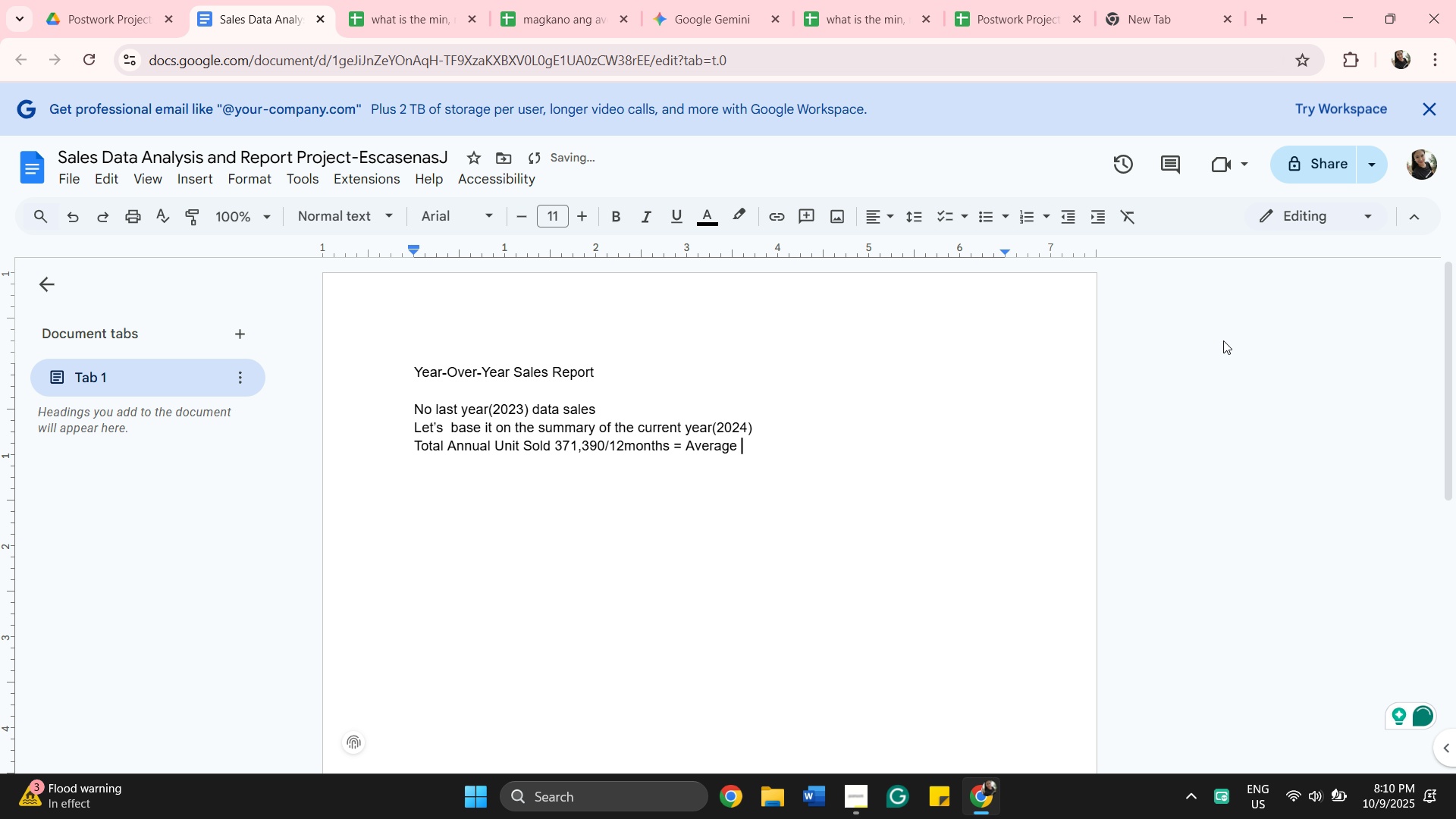 
type(Monthly Sold 30,999.17)
 